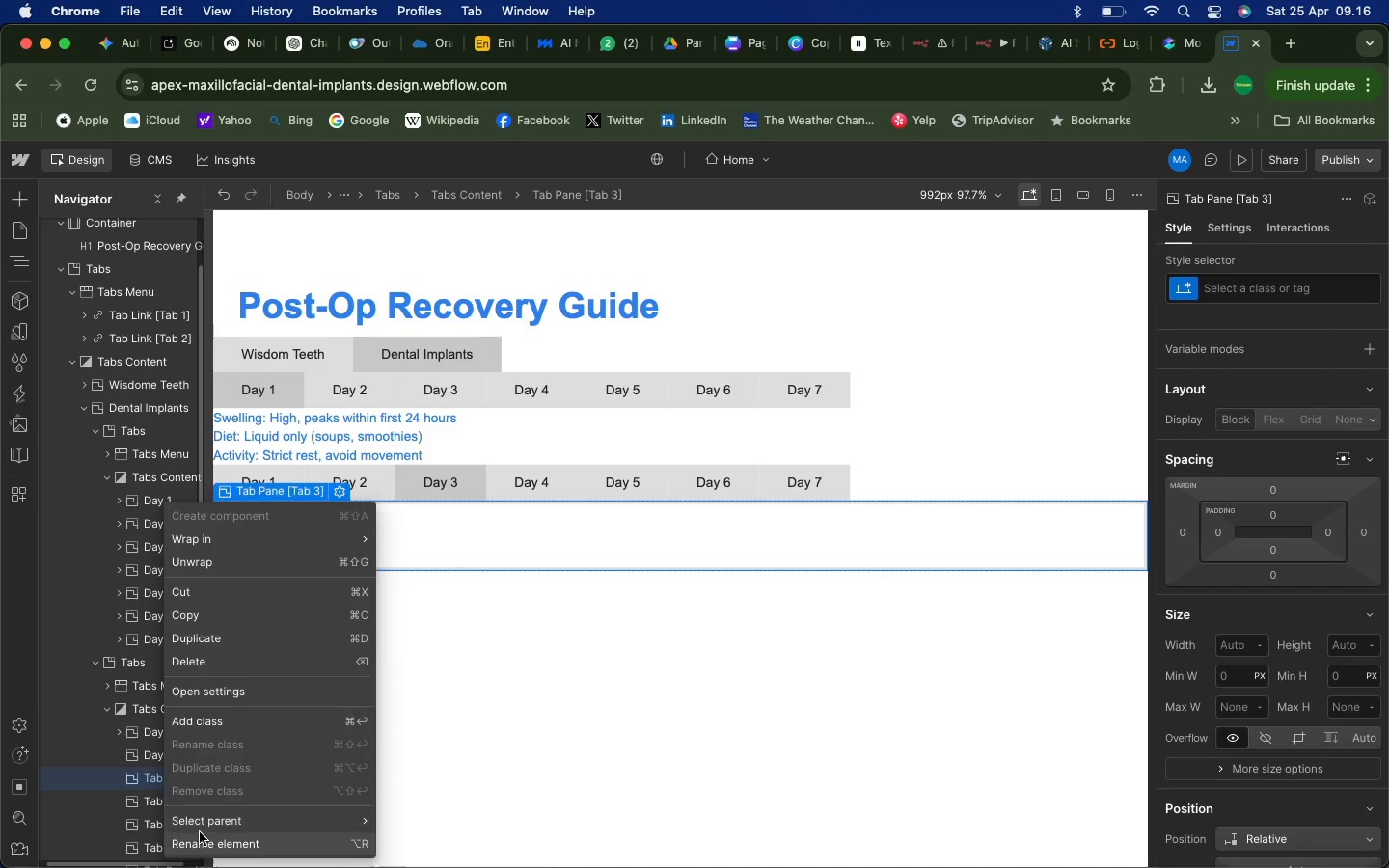 
left_click([196, 844])
 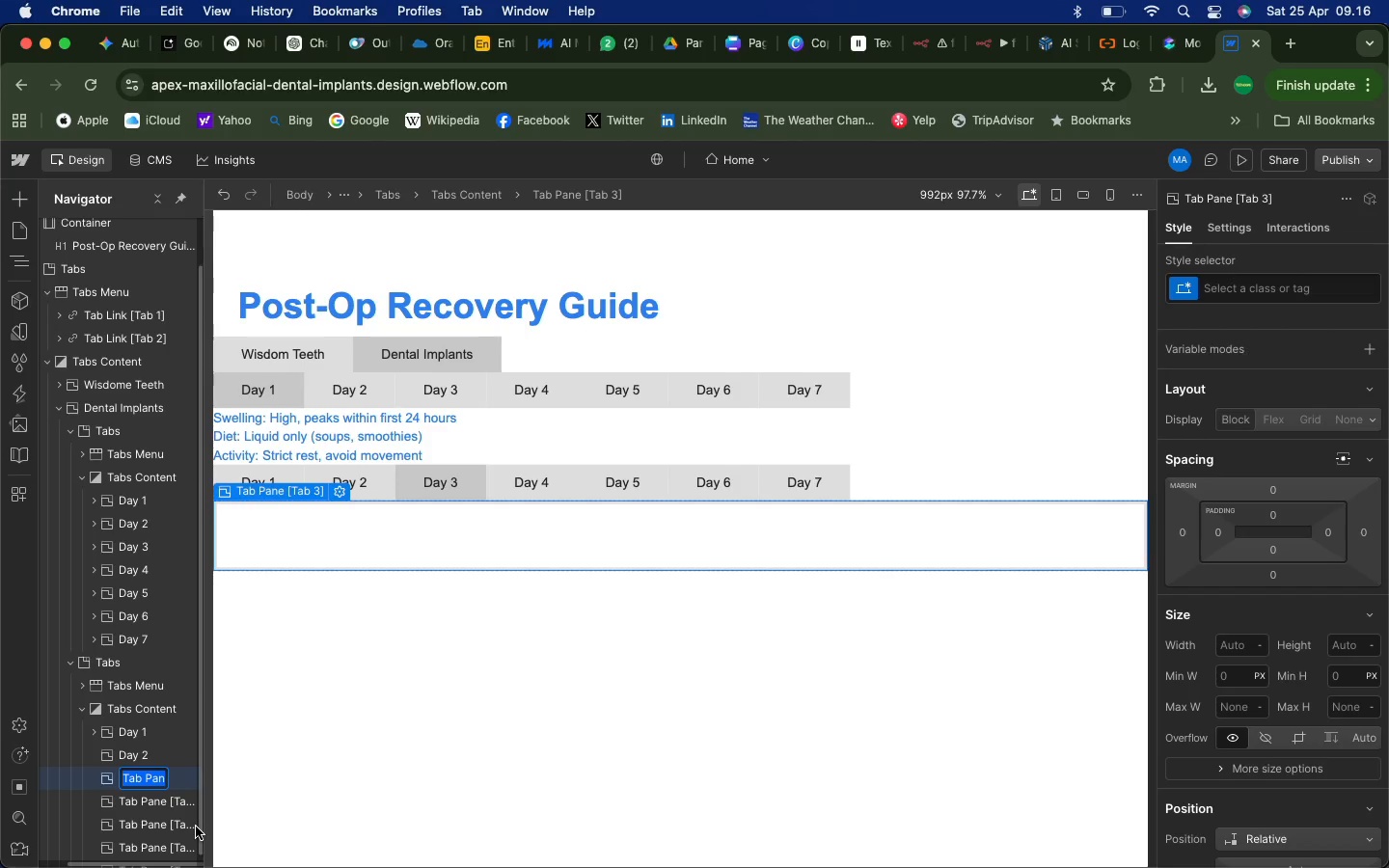 
type(Dat)
key(Backspace)
type(y 3)
 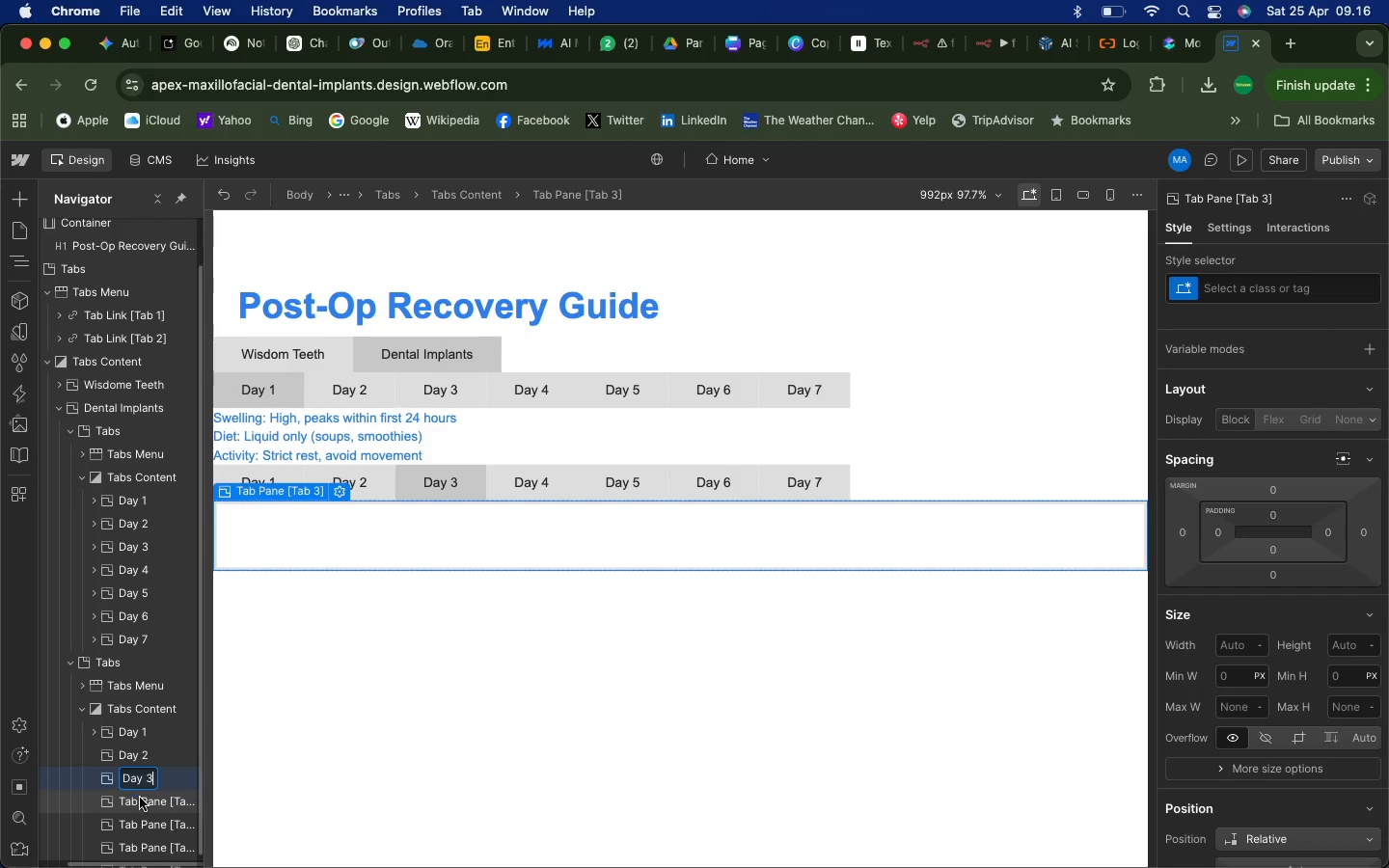 
left_click([143, 800])
 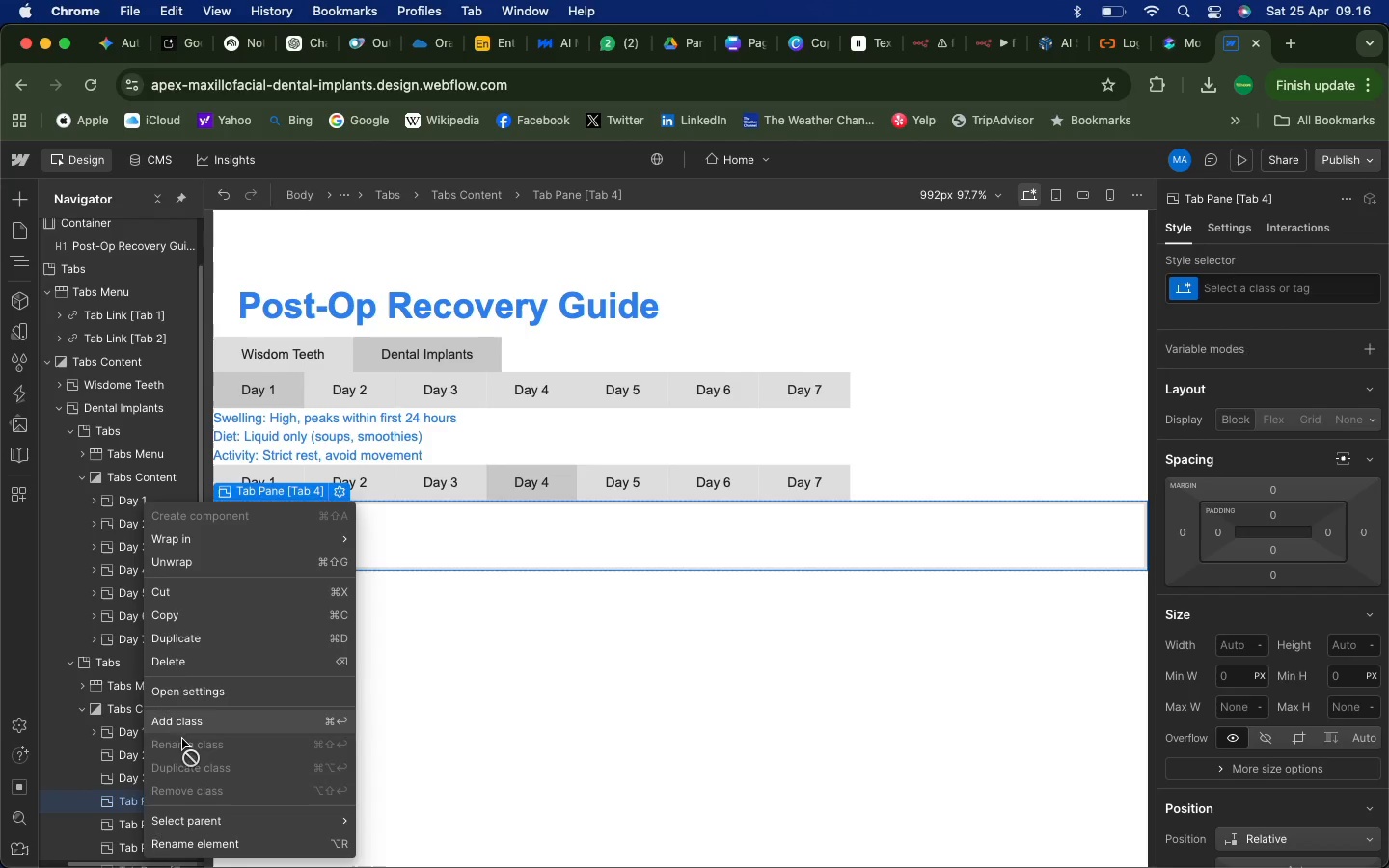 
left_click([194, 839])
 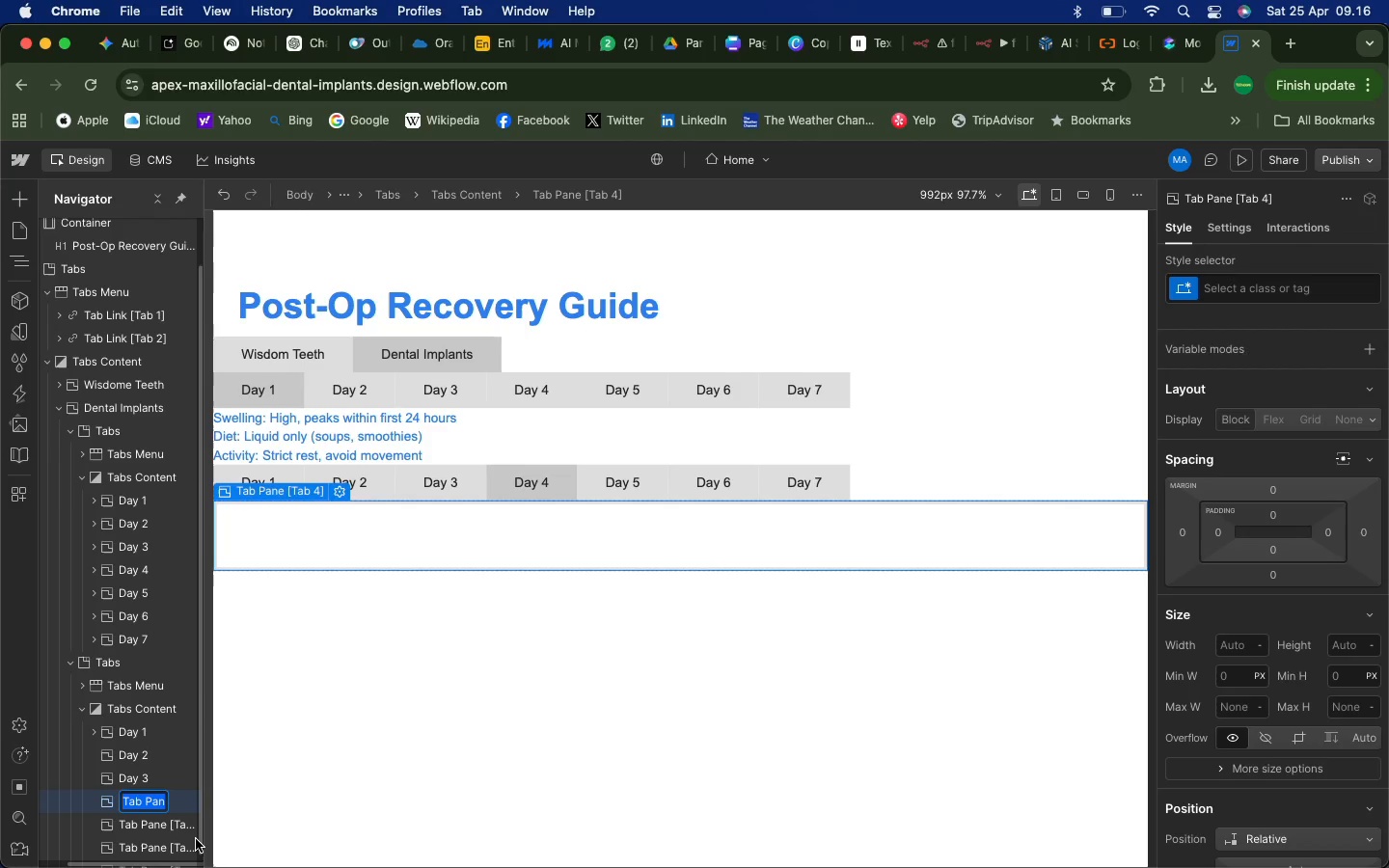 
type(Day 4)
 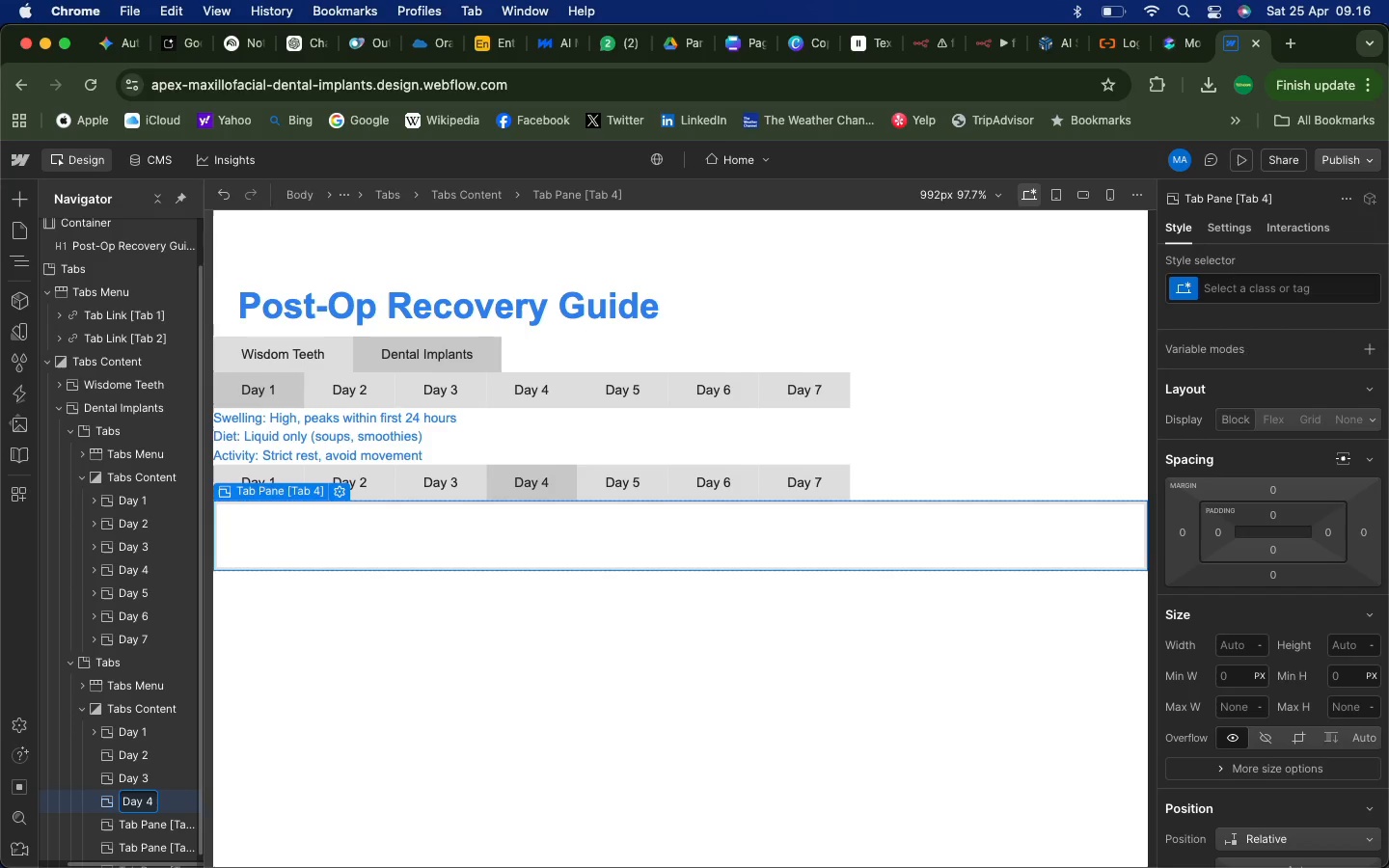 
key(Enter)
 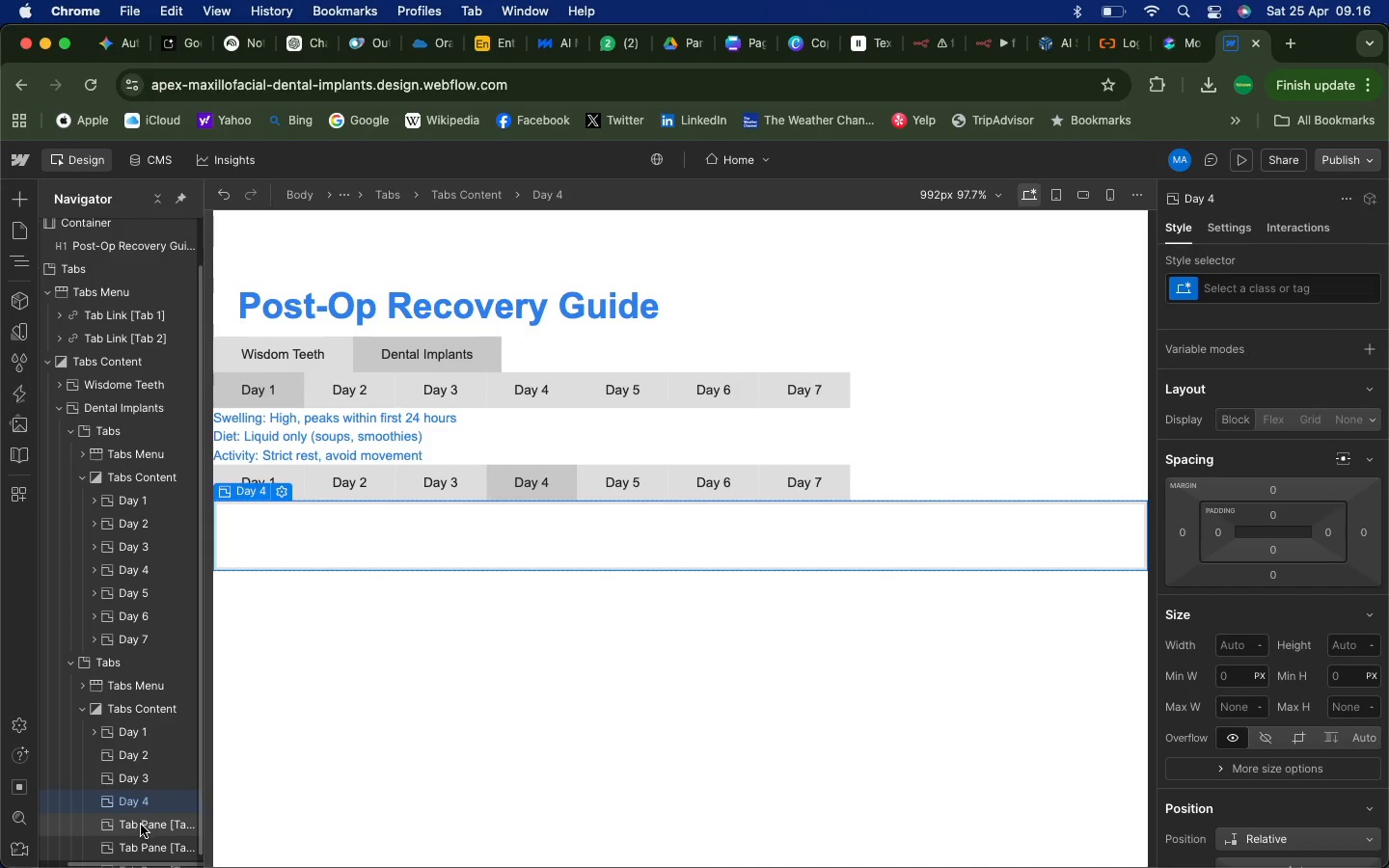 
left_click([140, 829])
 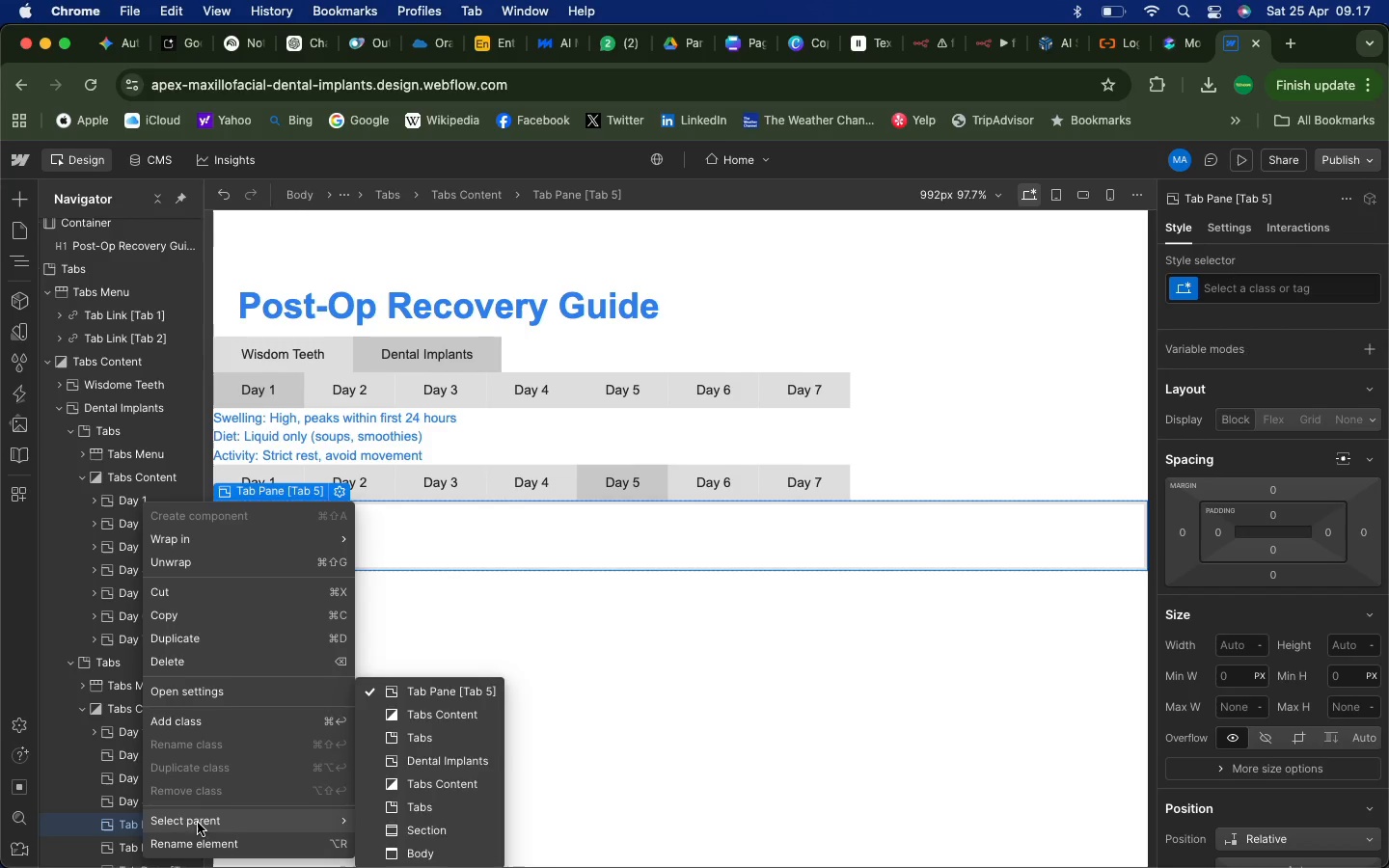 
left_click([195, 849])
 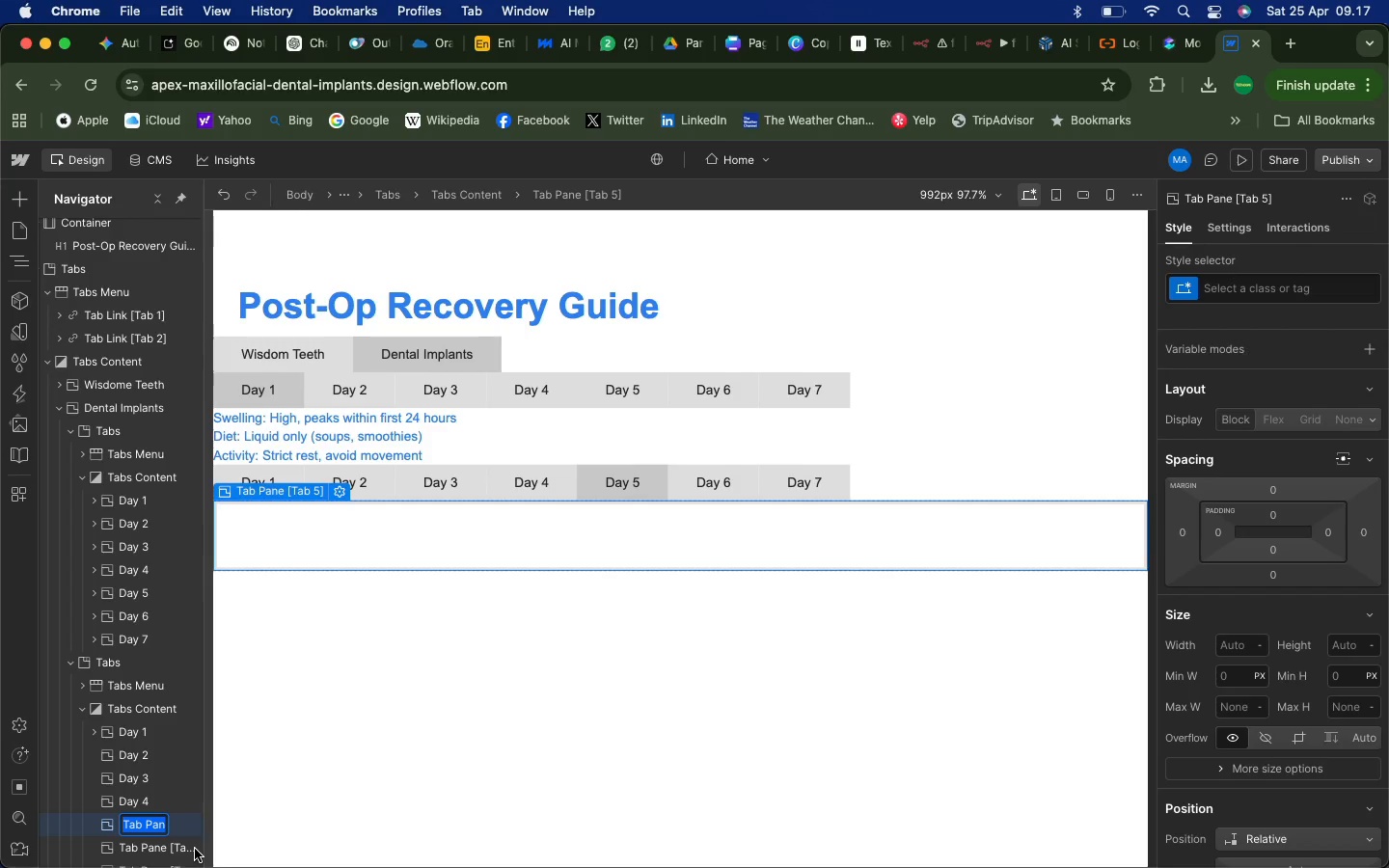 
type(Day 5)
 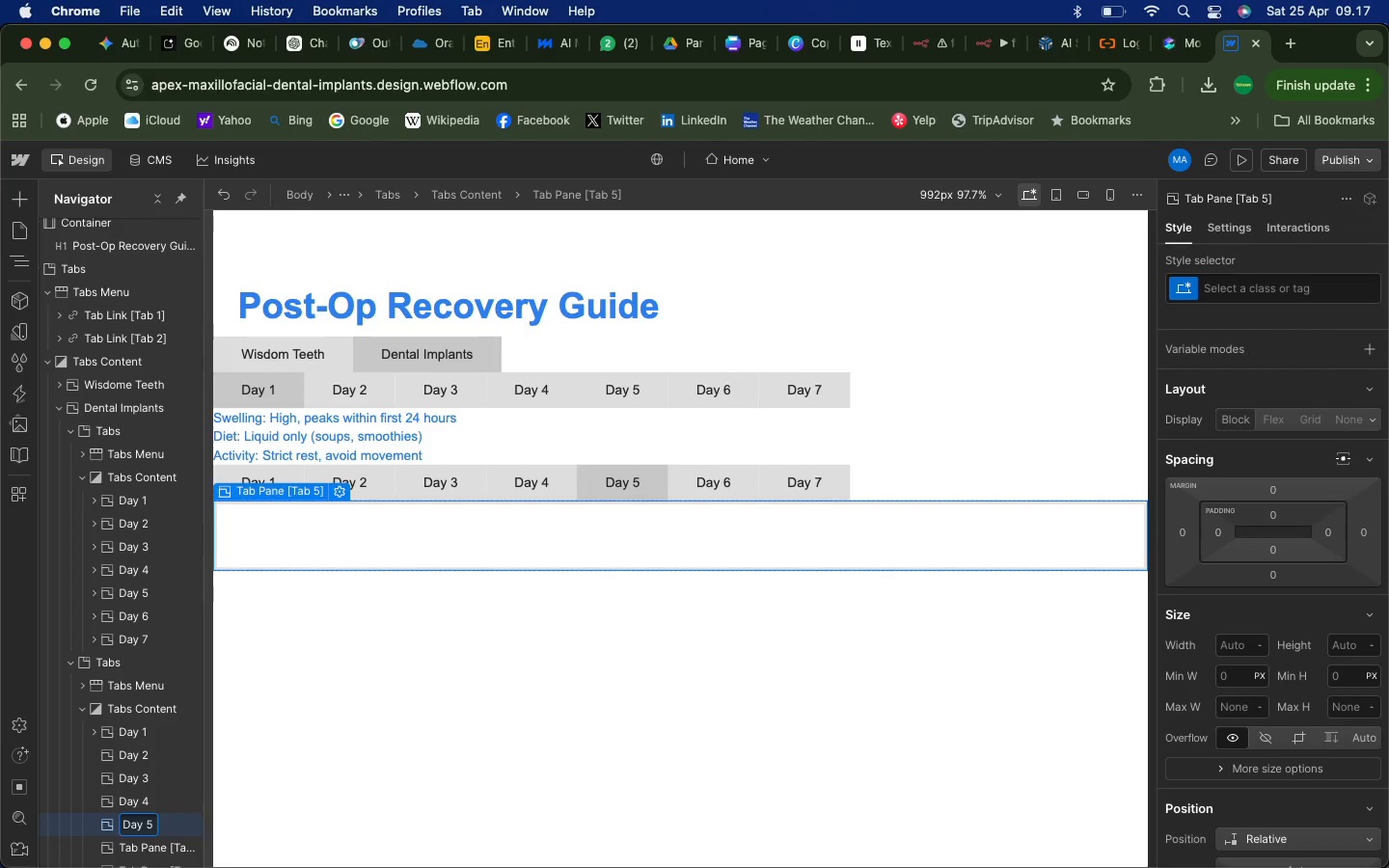 
key(Enter)
 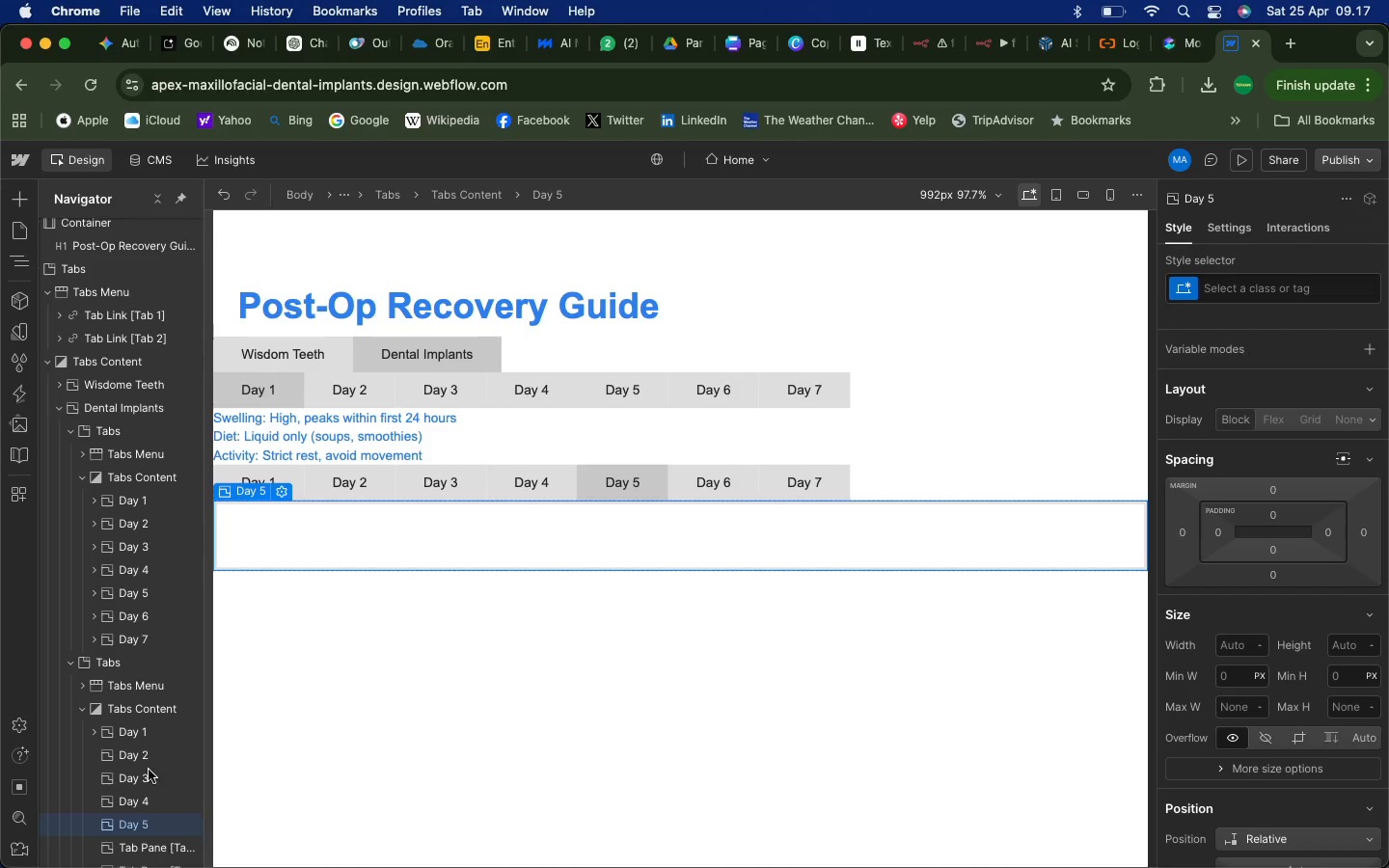 
scroll: coordinate [145, 830], scroll_direction: up, amount: 6.0
 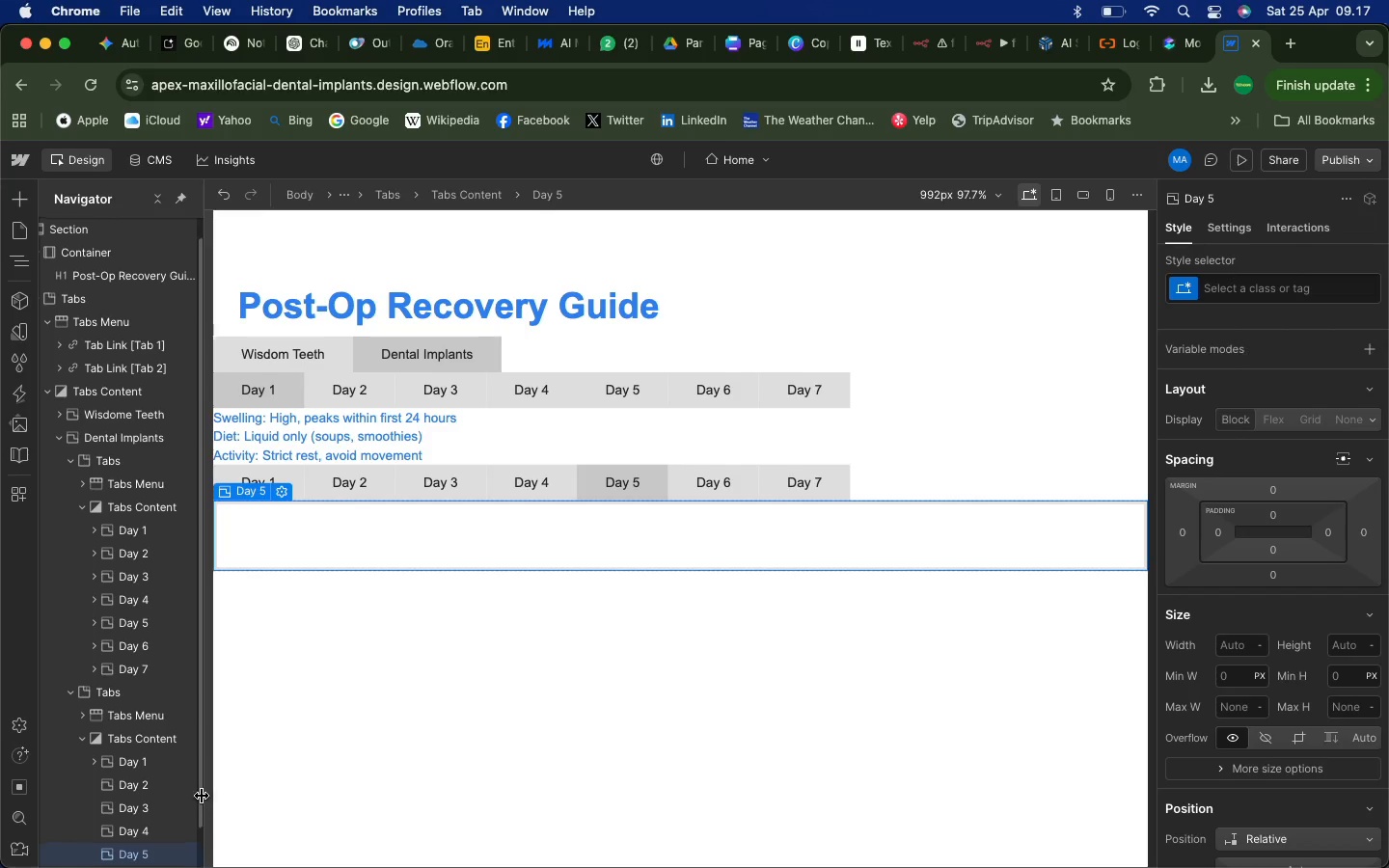 
left_click_drag(start_coordinate=[202, 795], to_coordinate=[201, 802])
 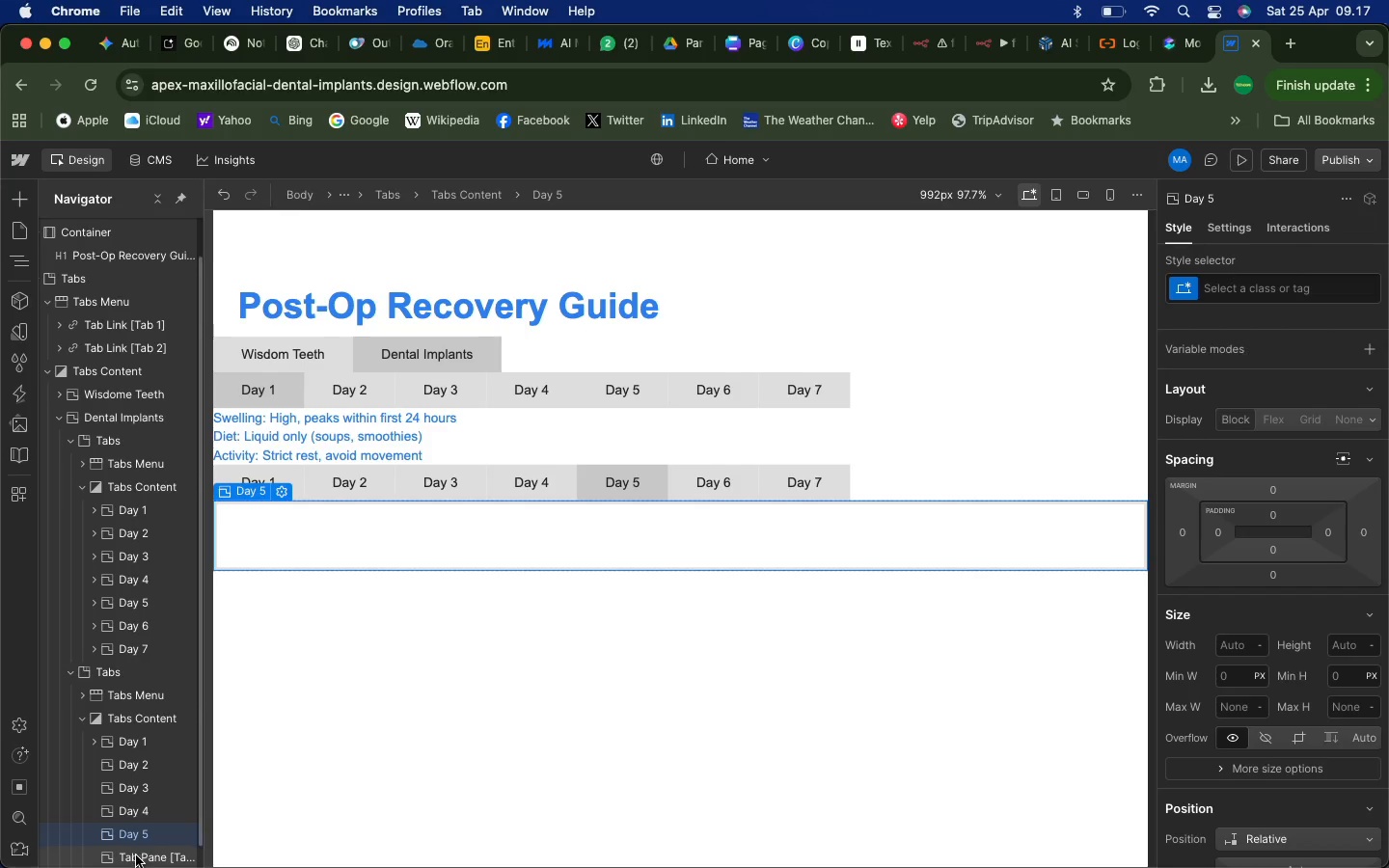 
left_click([136, 856])
 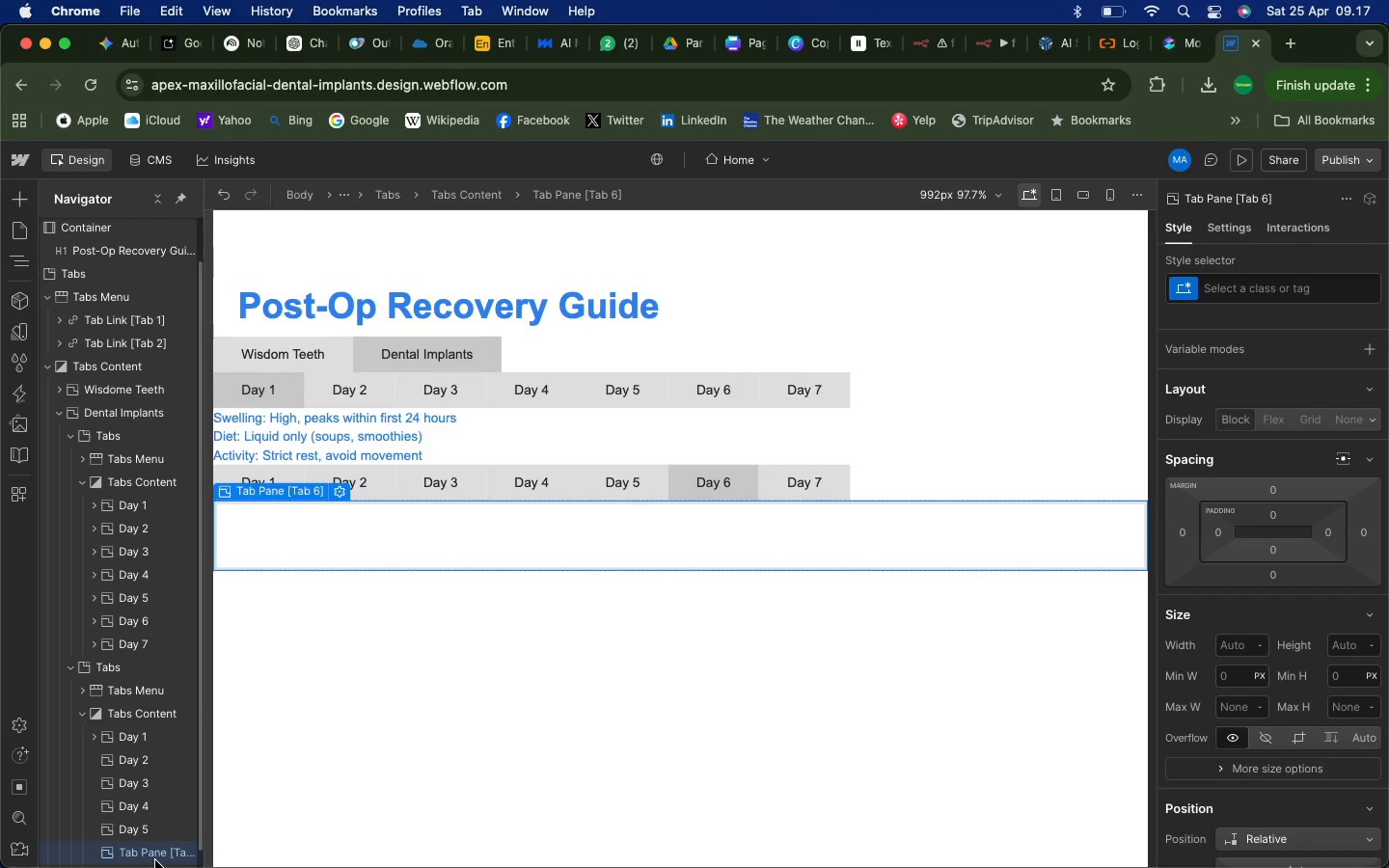 
right_click([154, 860])
 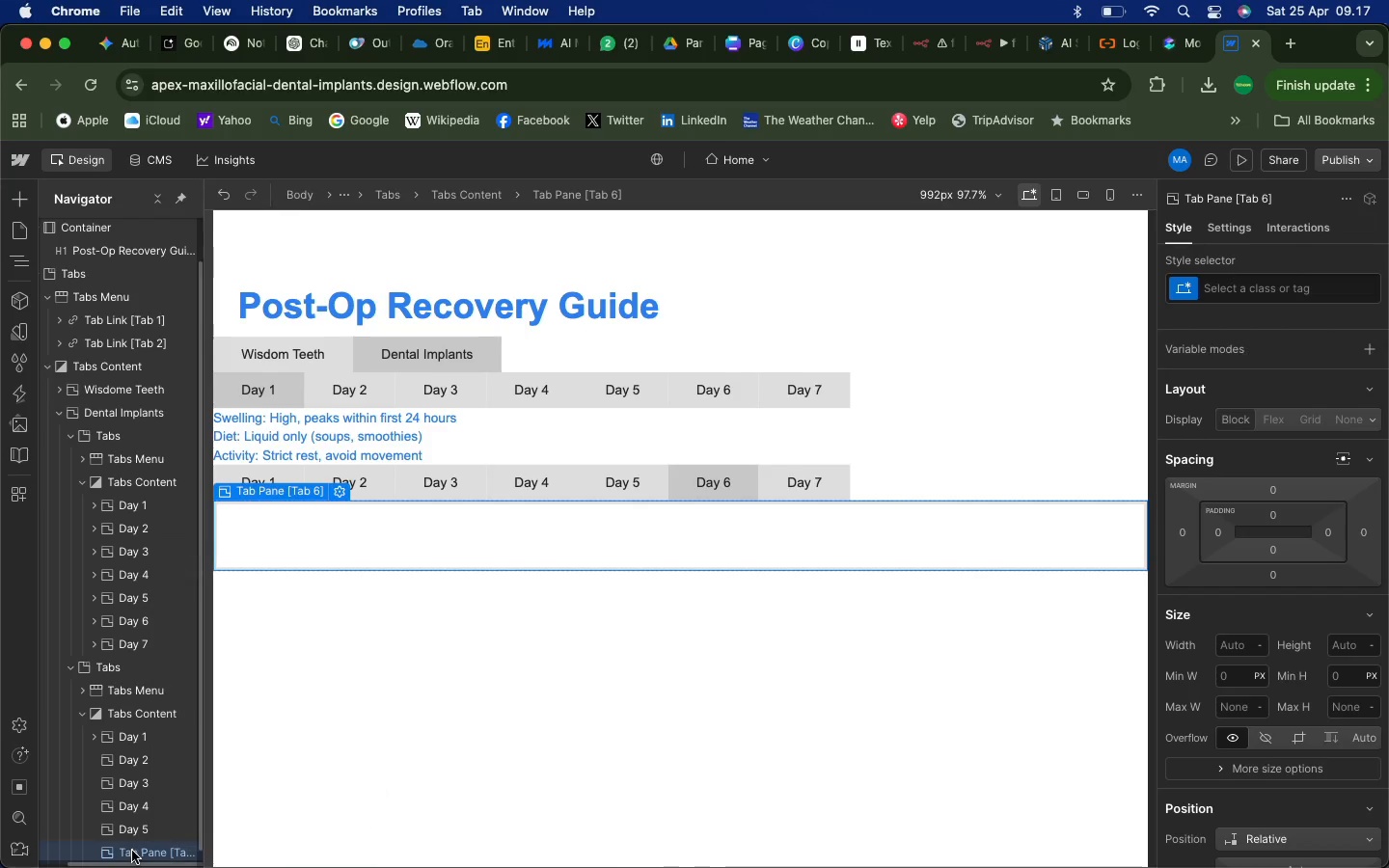 
right_click([136, 851])
 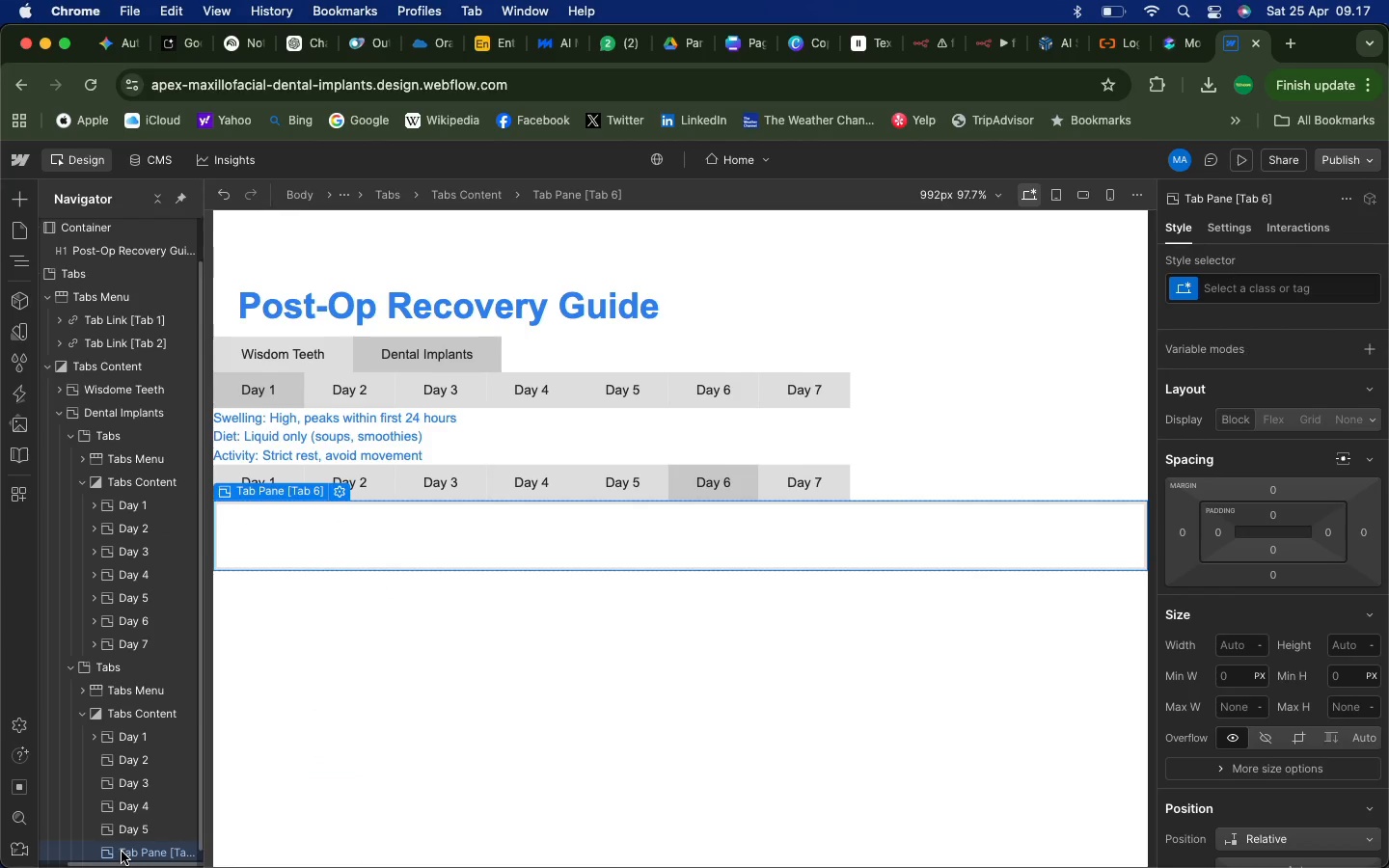 
right_click([122, 852])
 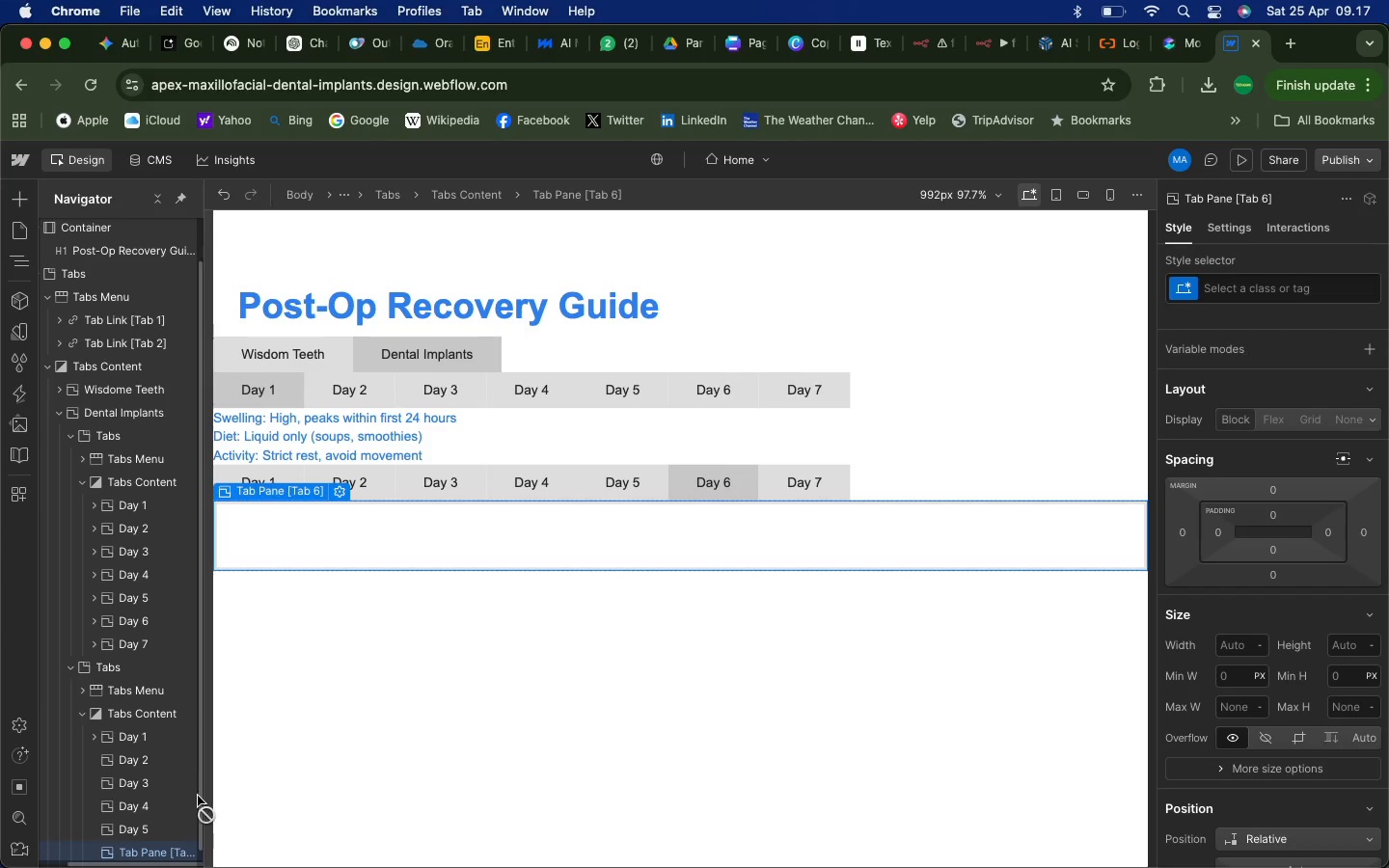 
left_click_drag(start_coordinate=[201, 796], to_coordinate=[196, 846])
 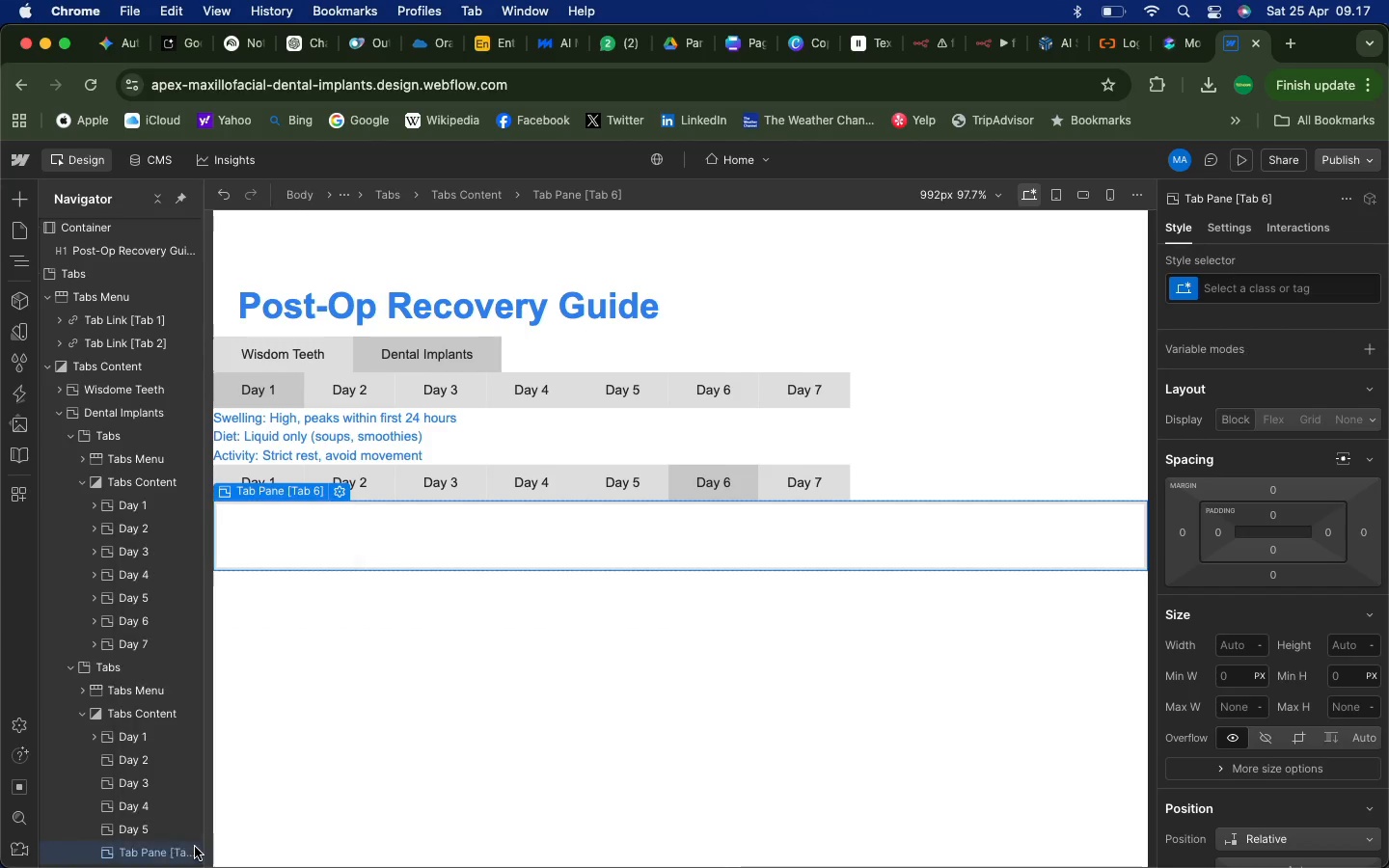 
left_click([195, 847])
 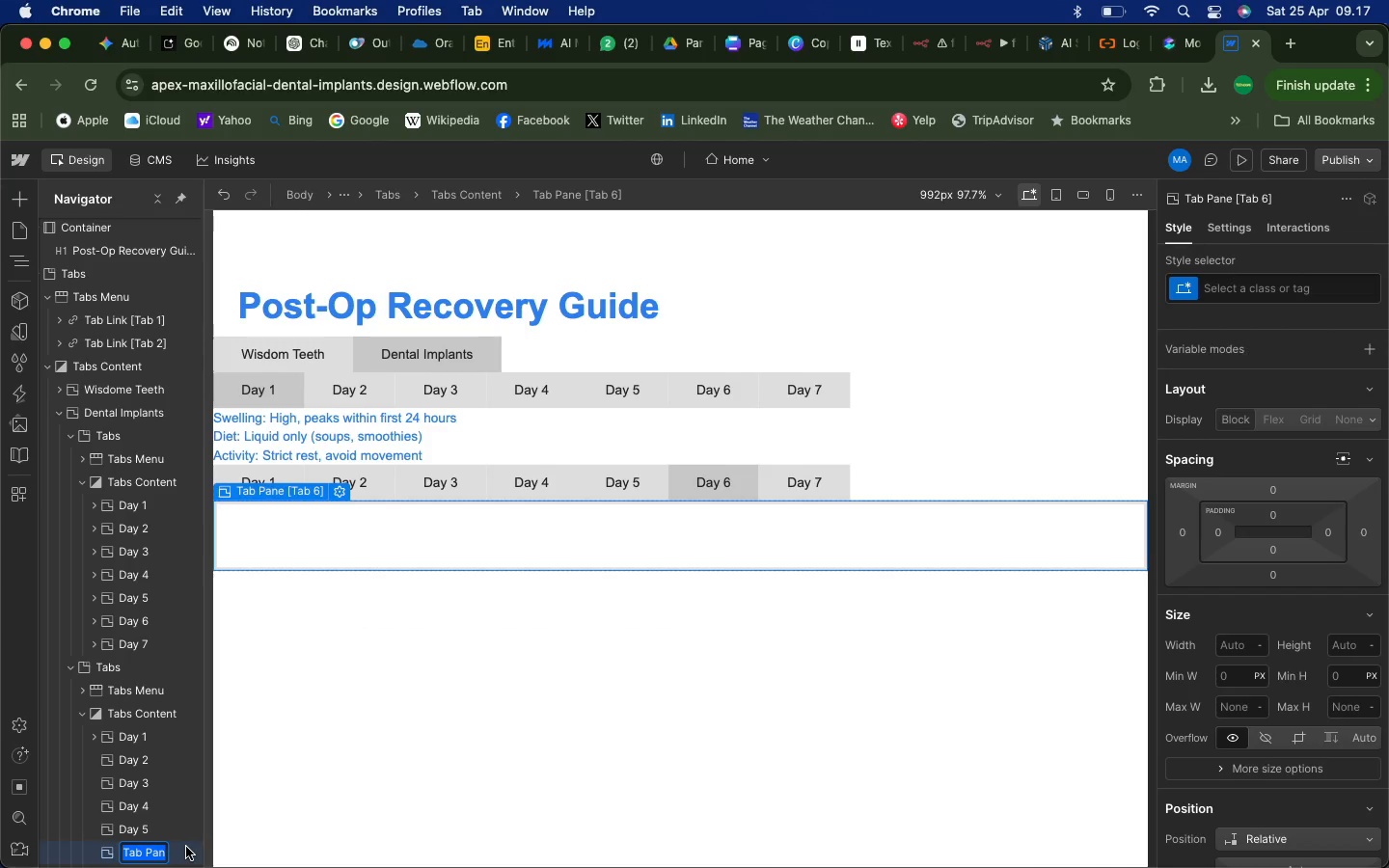 
type(Day 6)
 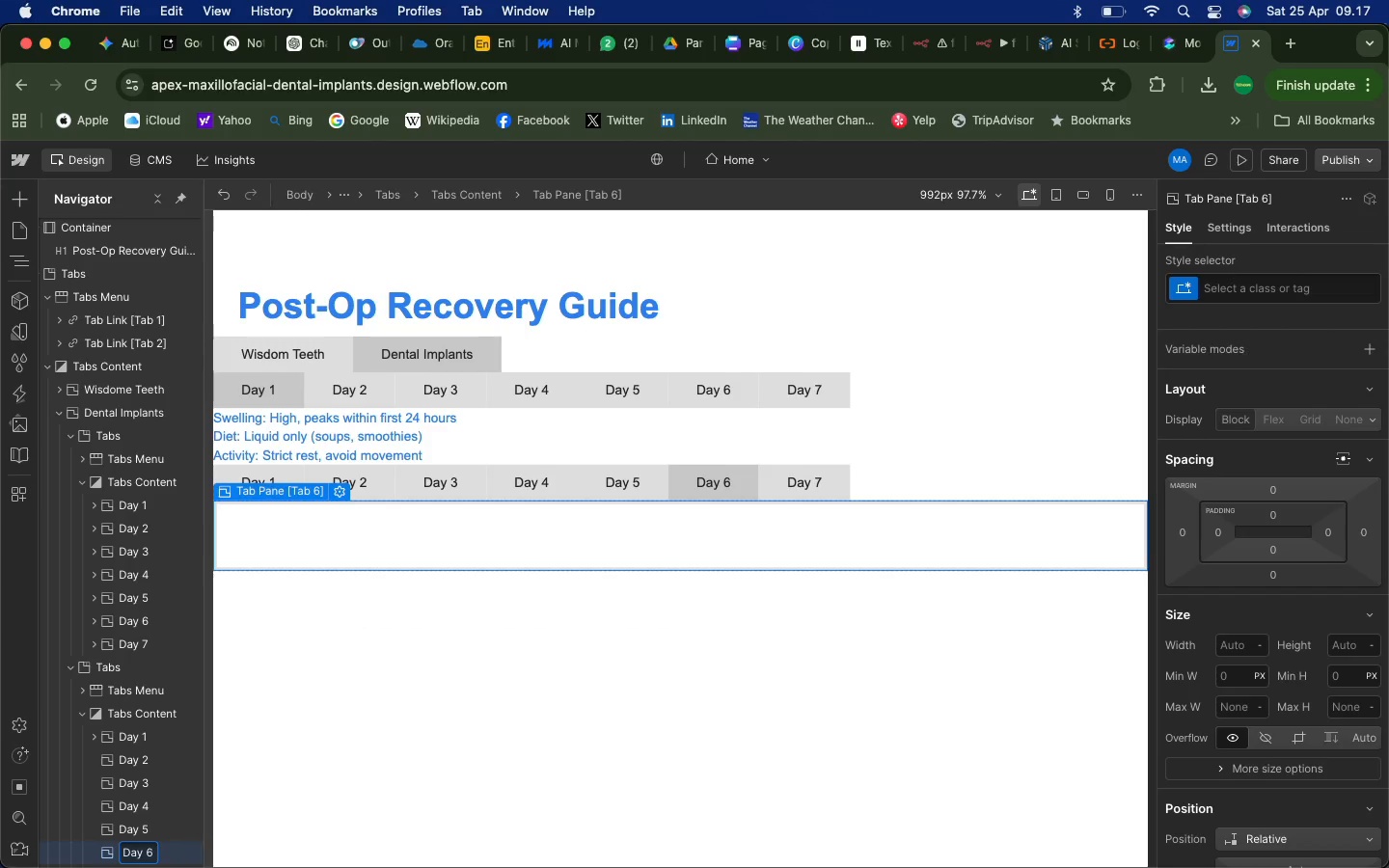 
key(Enter)
 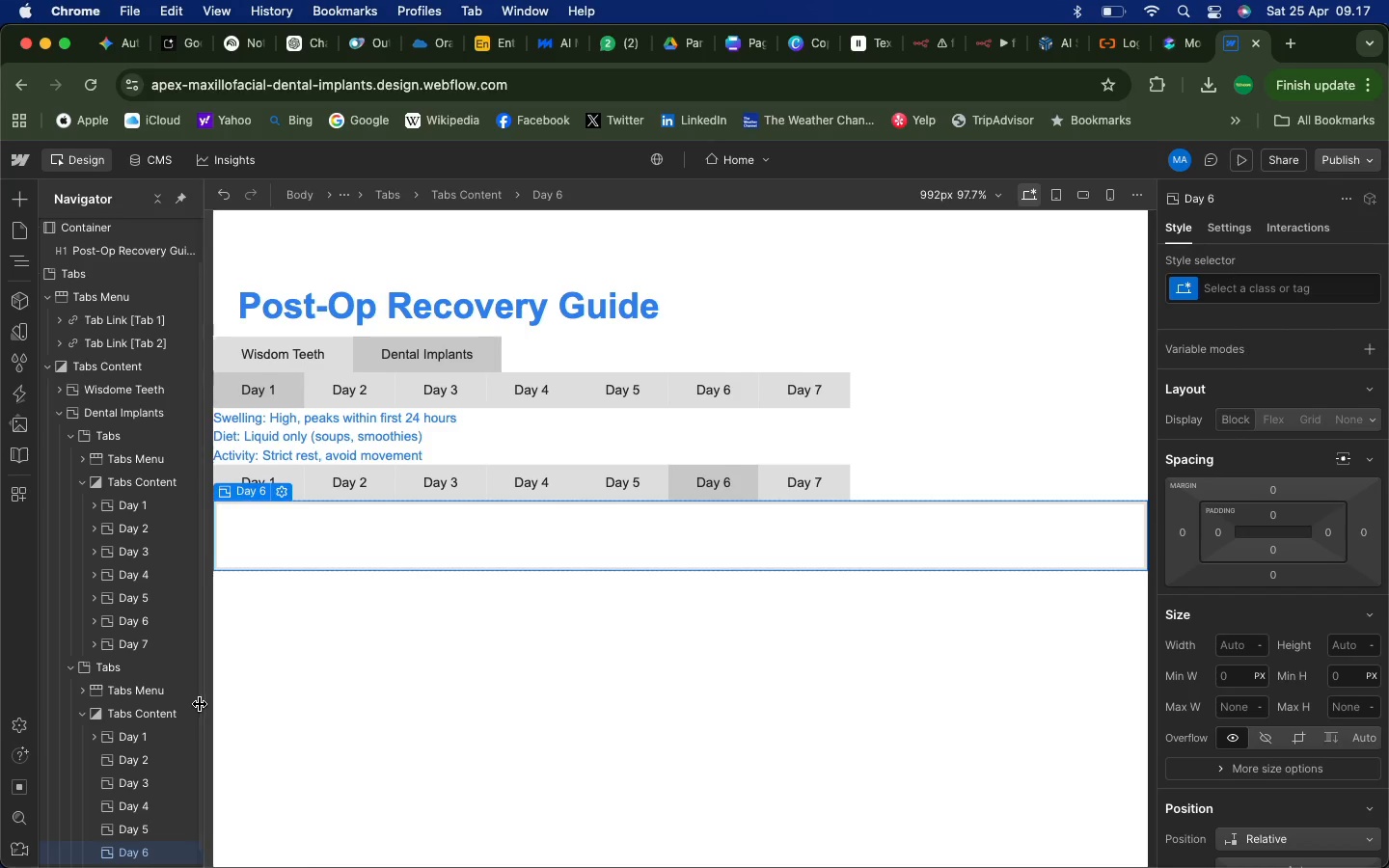 
scroll: coordinate [150, 773], scroll_direction: up, amount: 7.0
 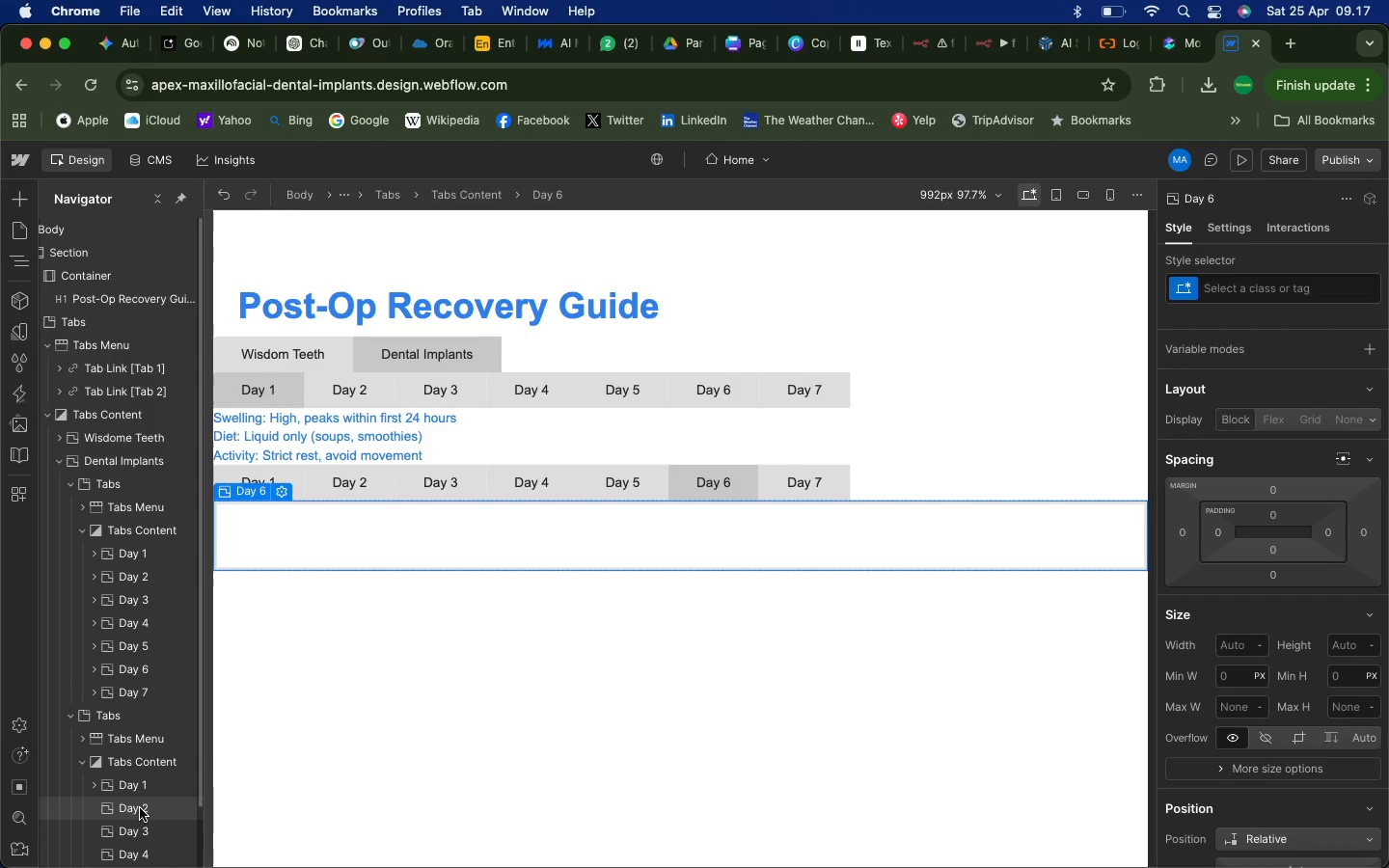 
scroll: coordinate [137, 827], scroll_direction: down, amount: 48.0
 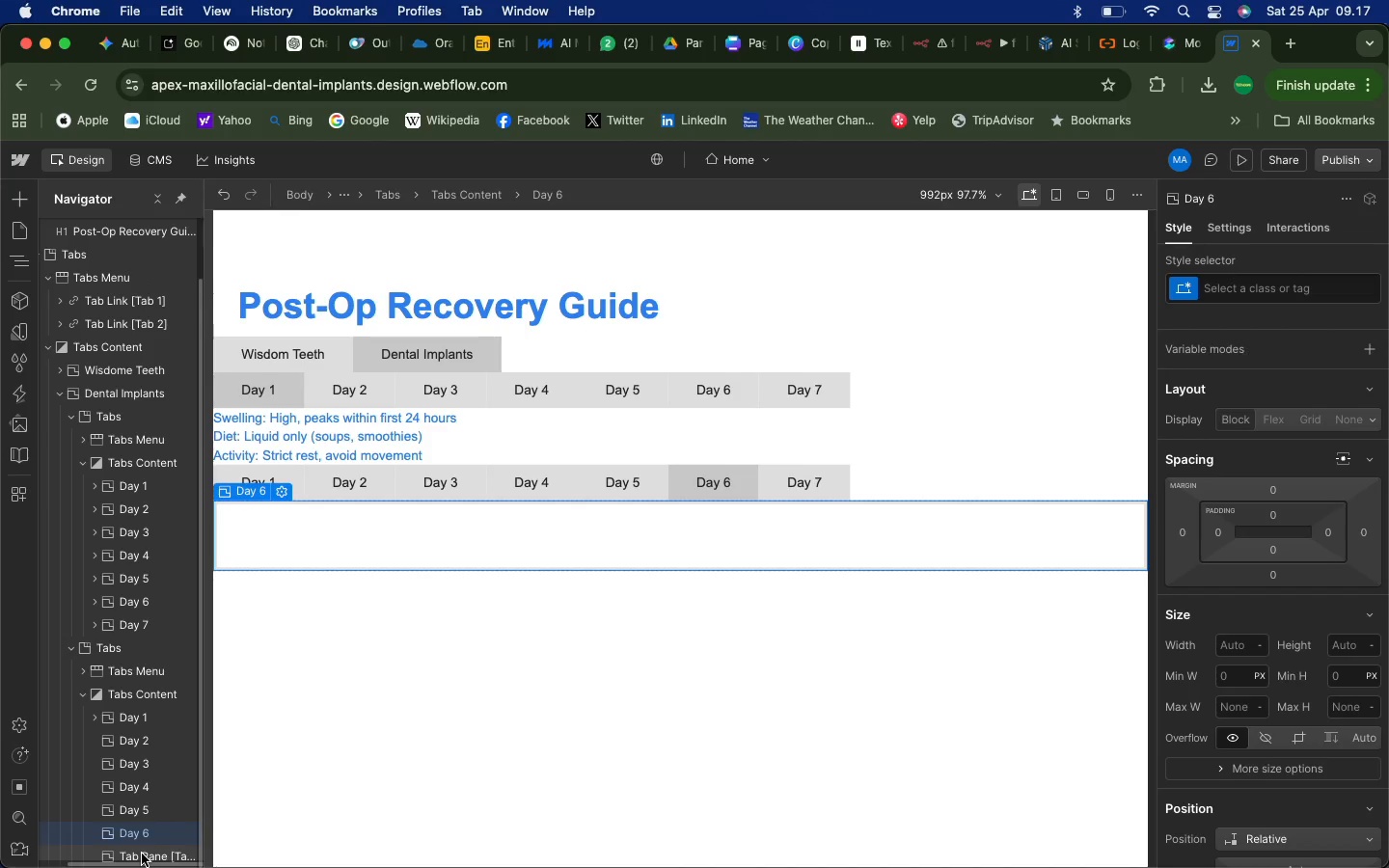 
left_click([142, 854])
 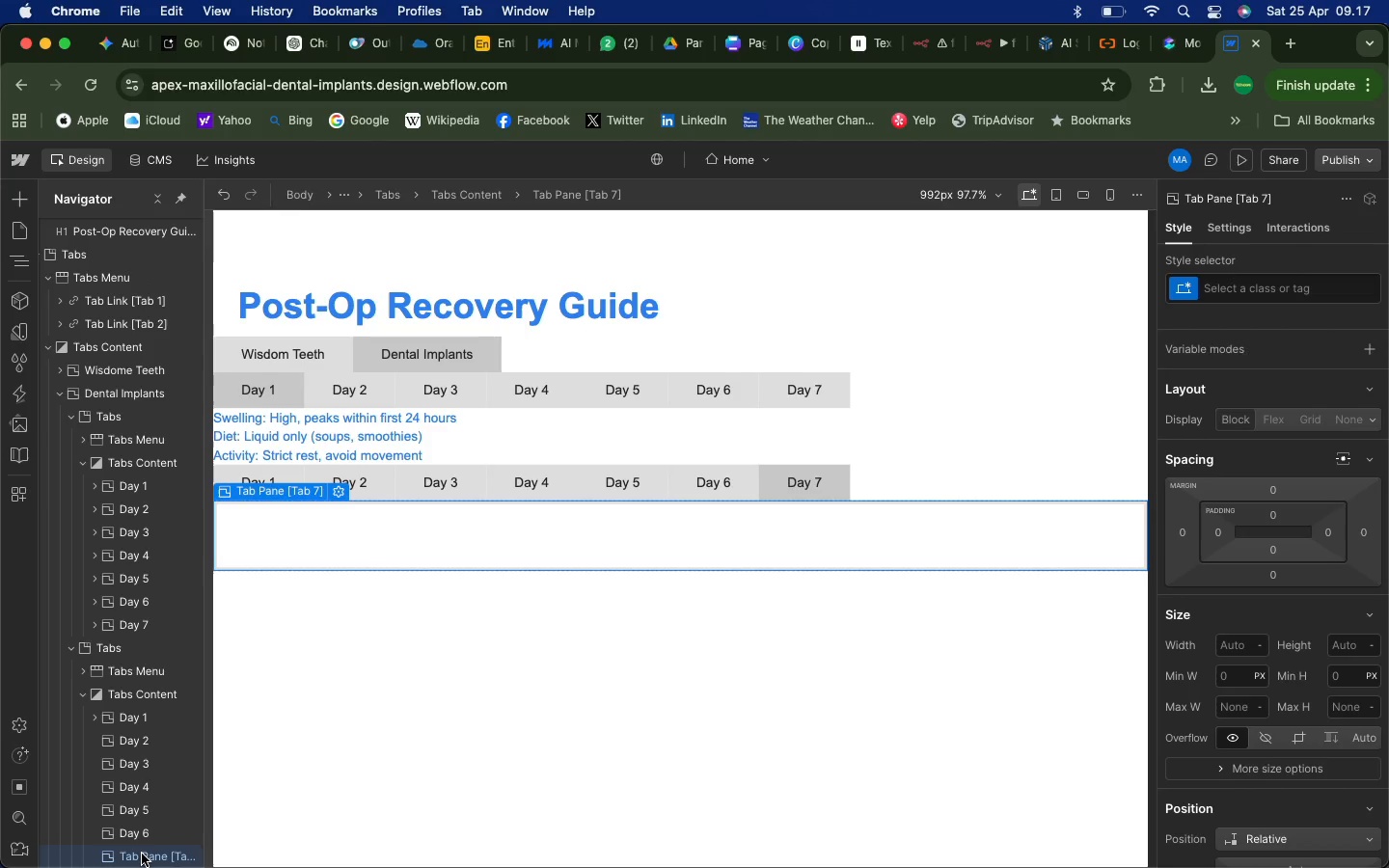 
right_click([142, 854])
 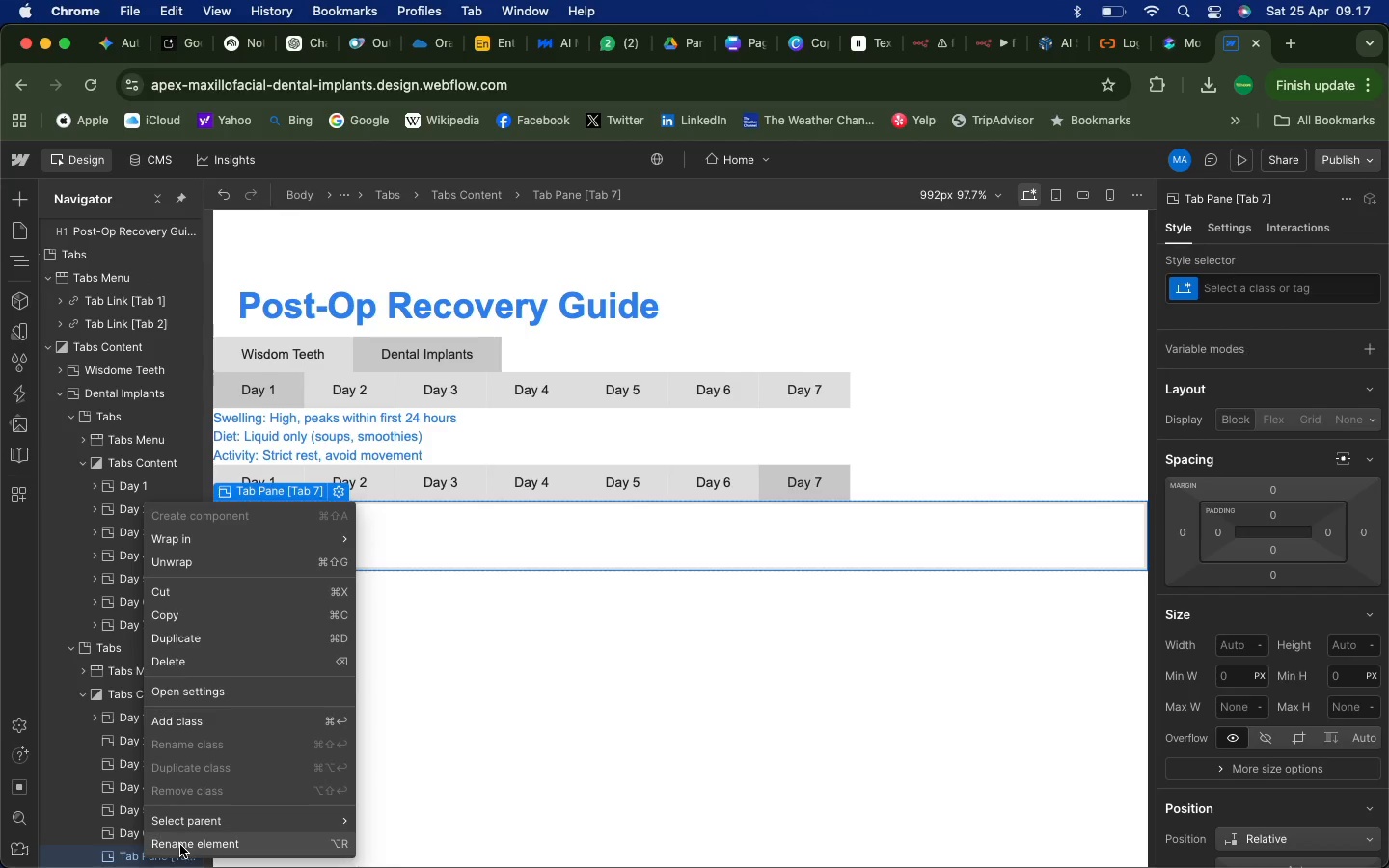 
left_click([181, 845])
 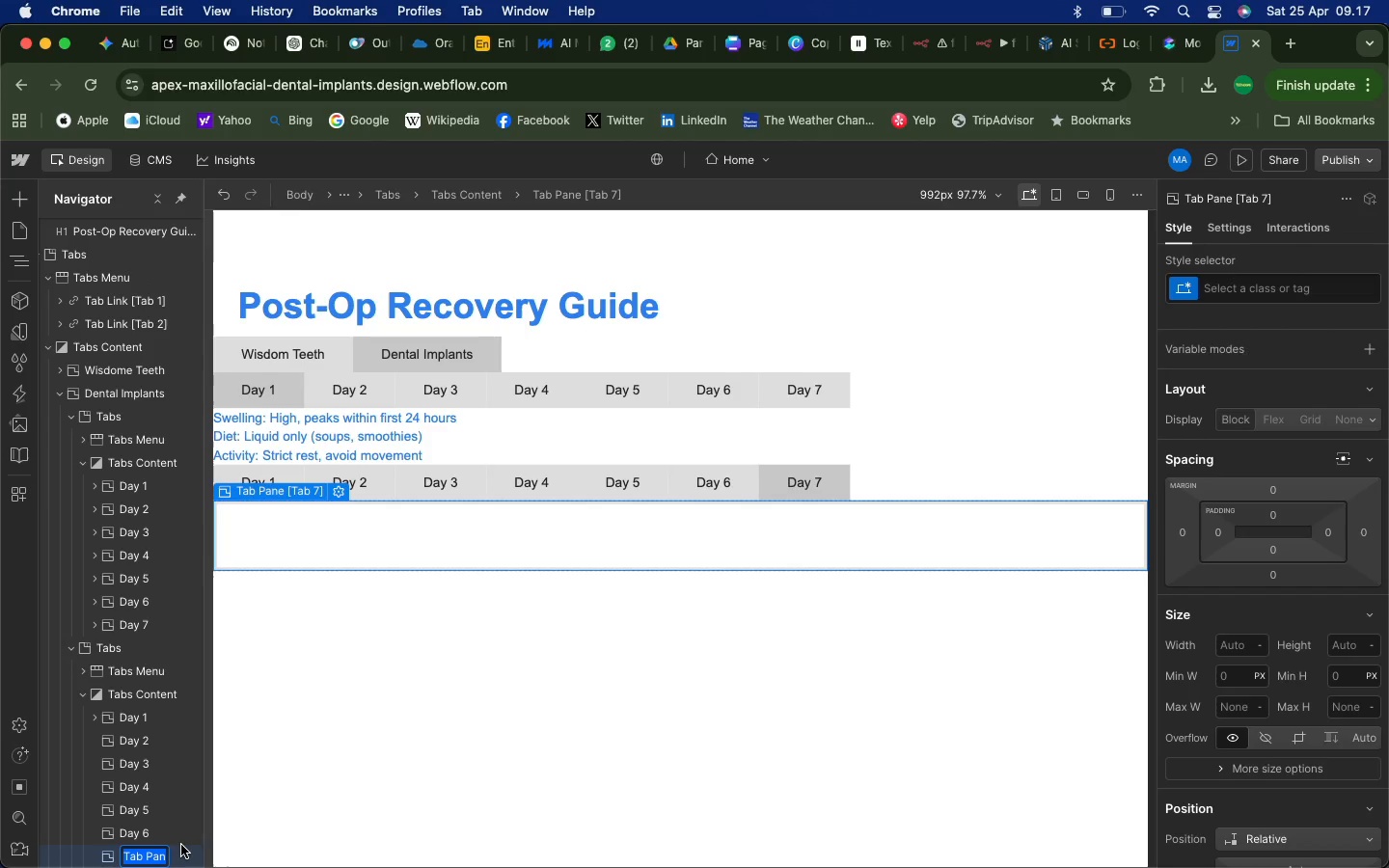 
type(Day 7)
 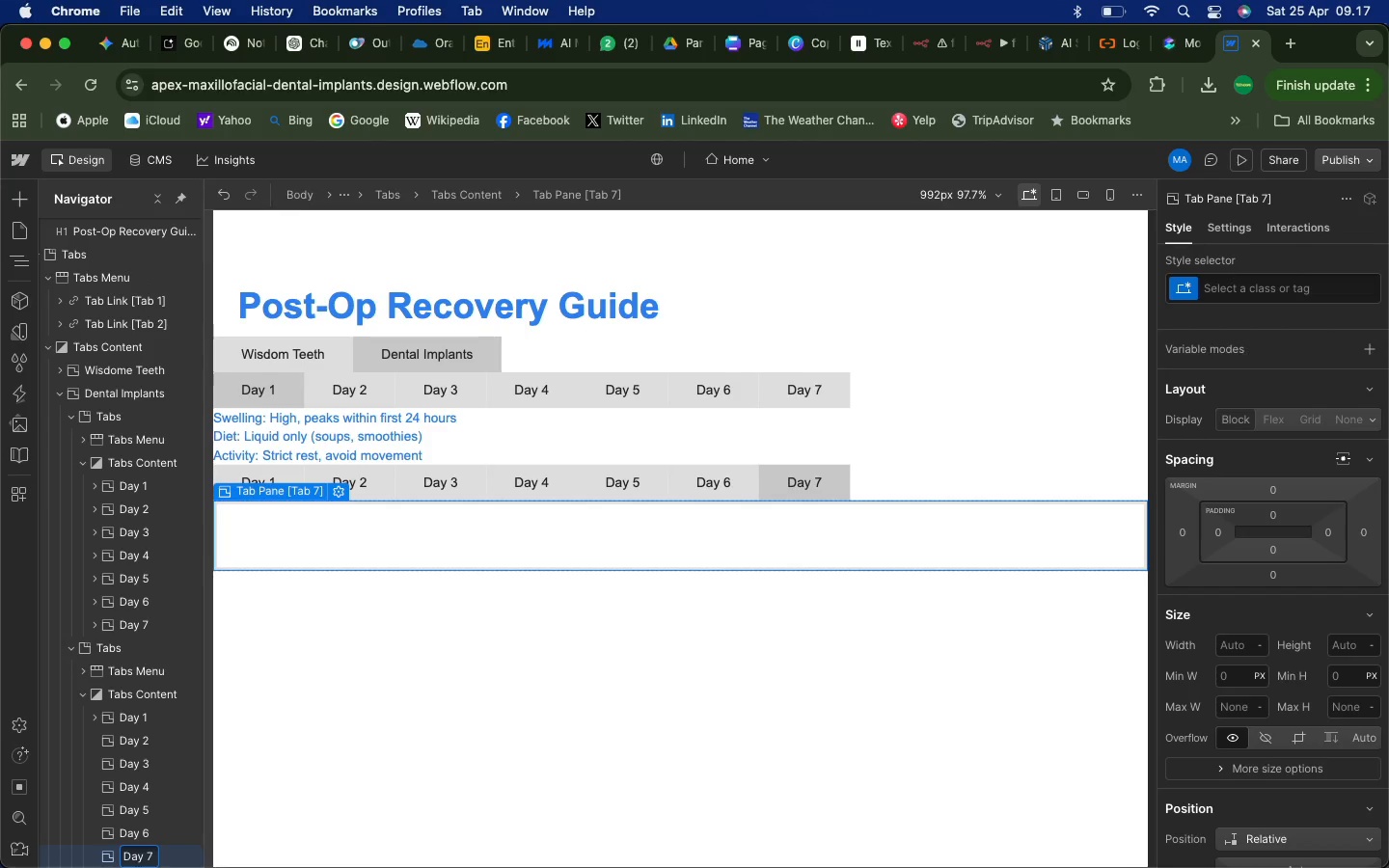 
key(Enter)
 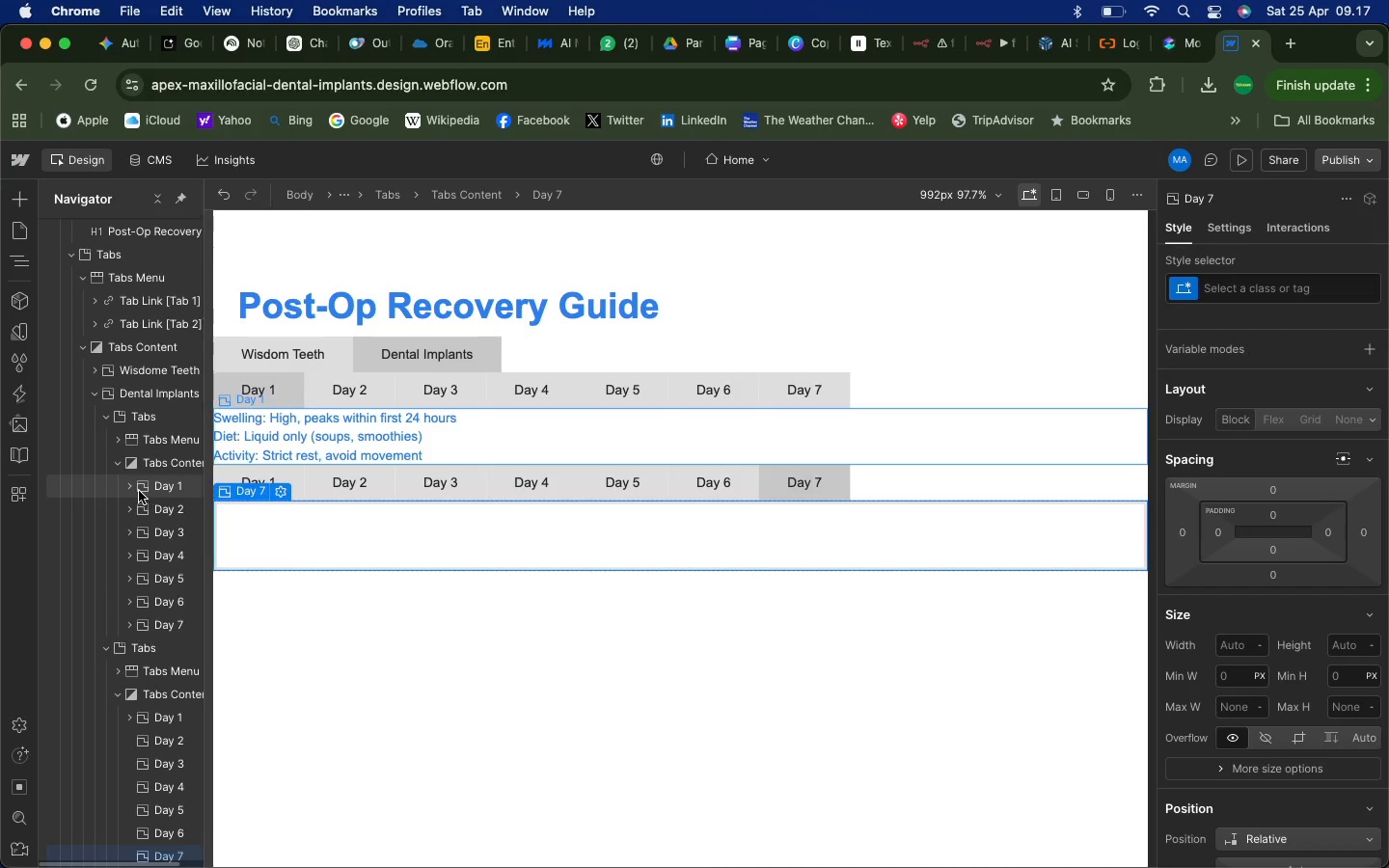 
wait(5.75)
 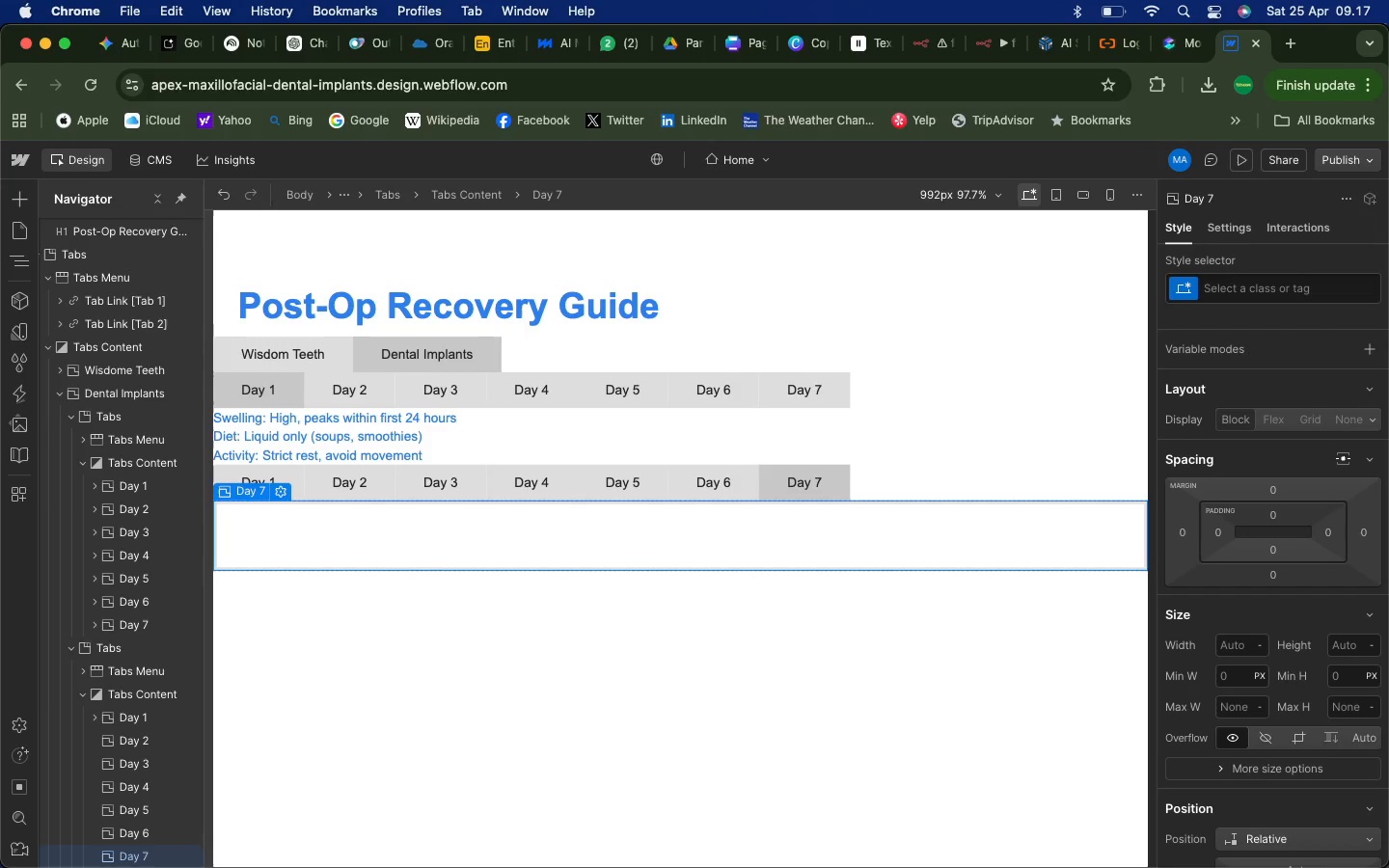 
left_click([131, 488])
 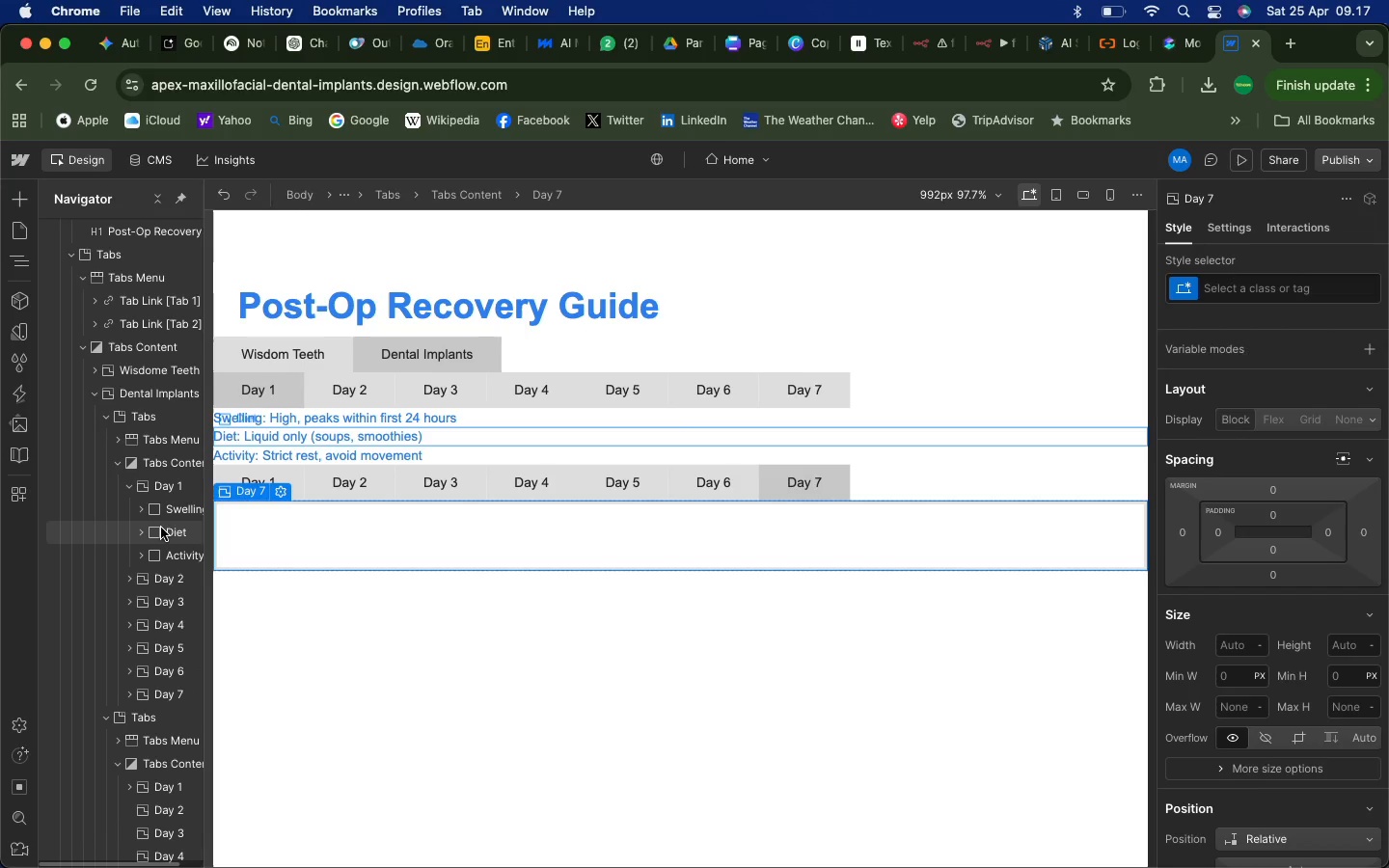 
left_click([161, 528])
 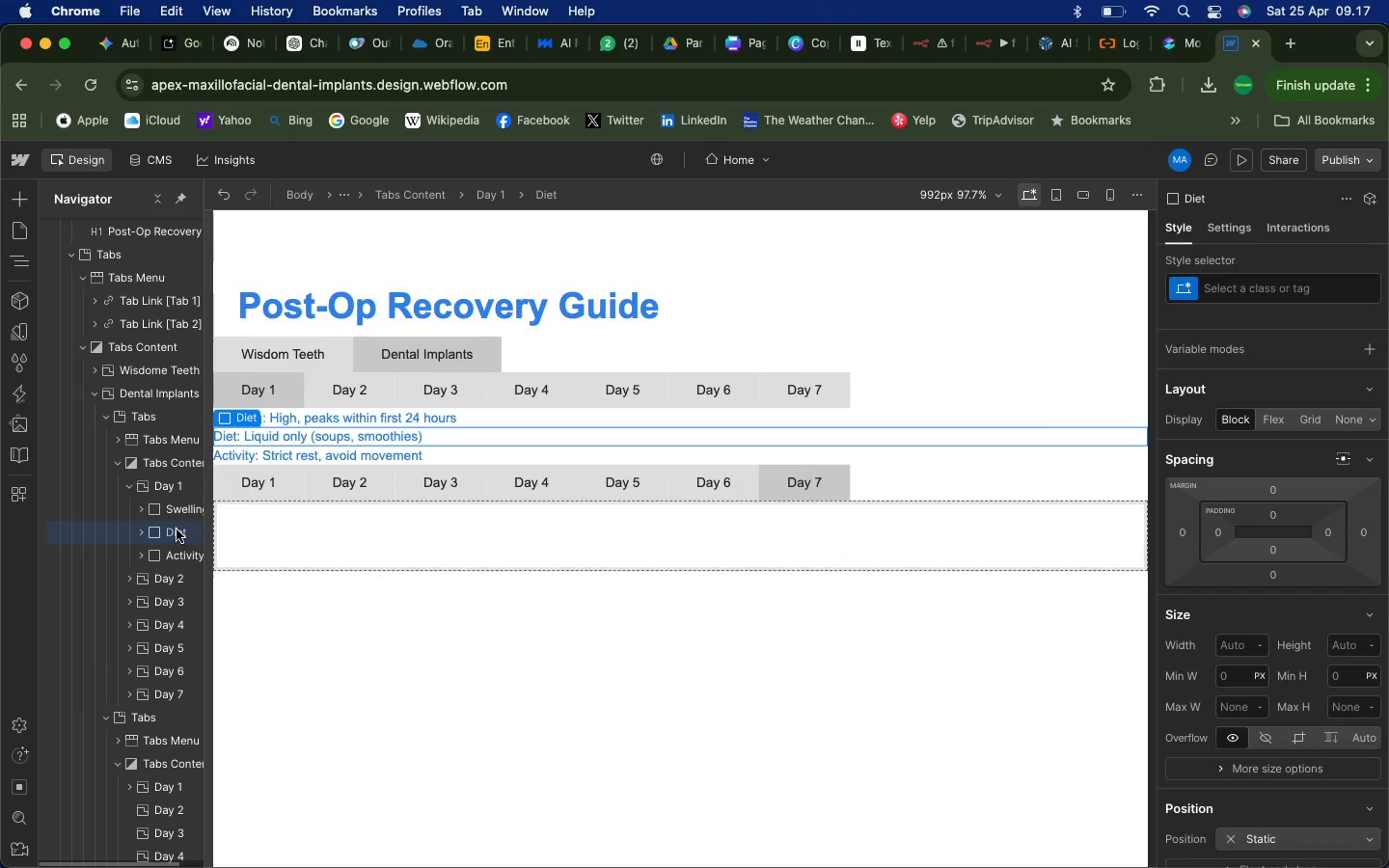 
right_click([177, 529])
 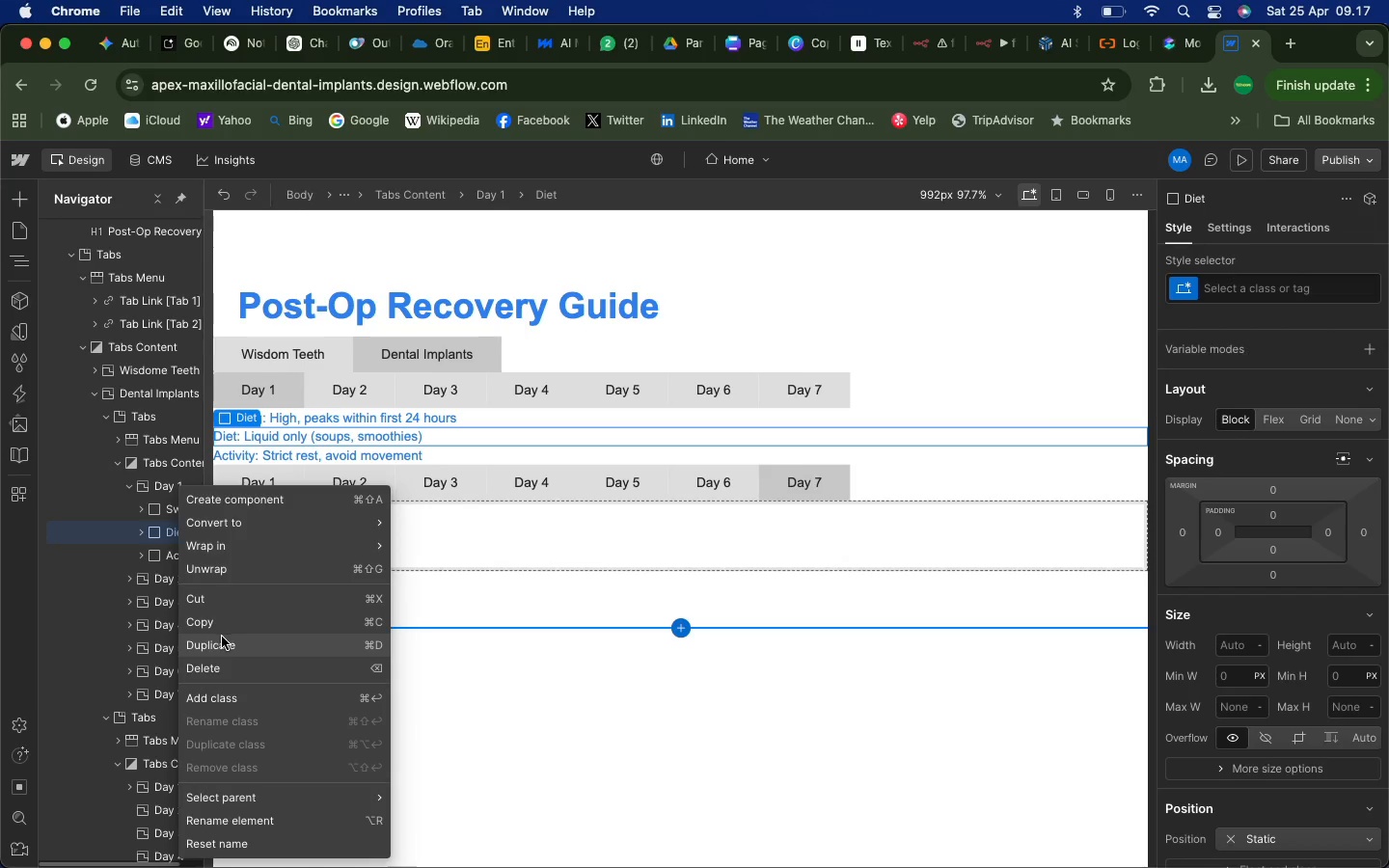 
left_click([220, 638])
 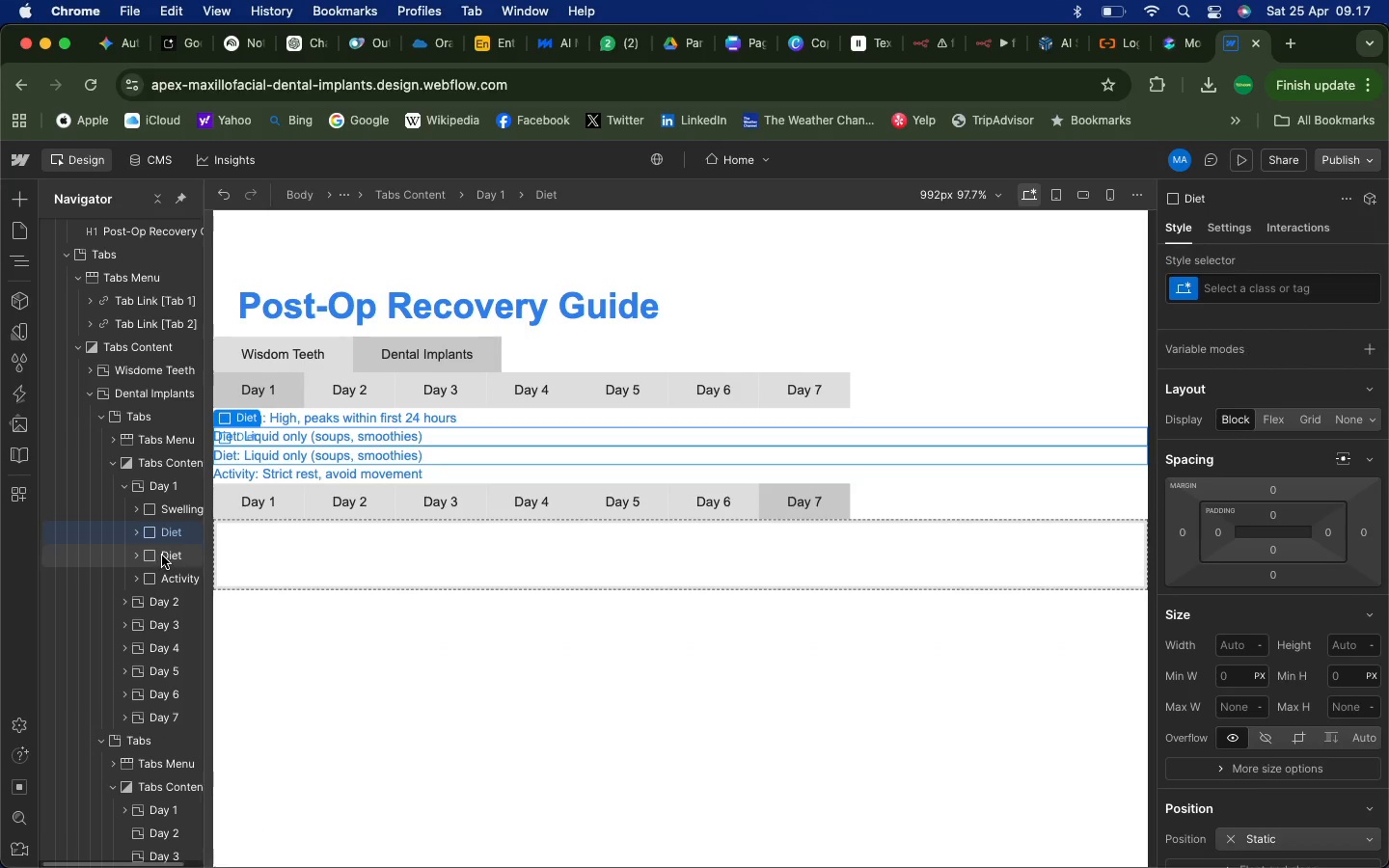 
left_click([162, 556])
 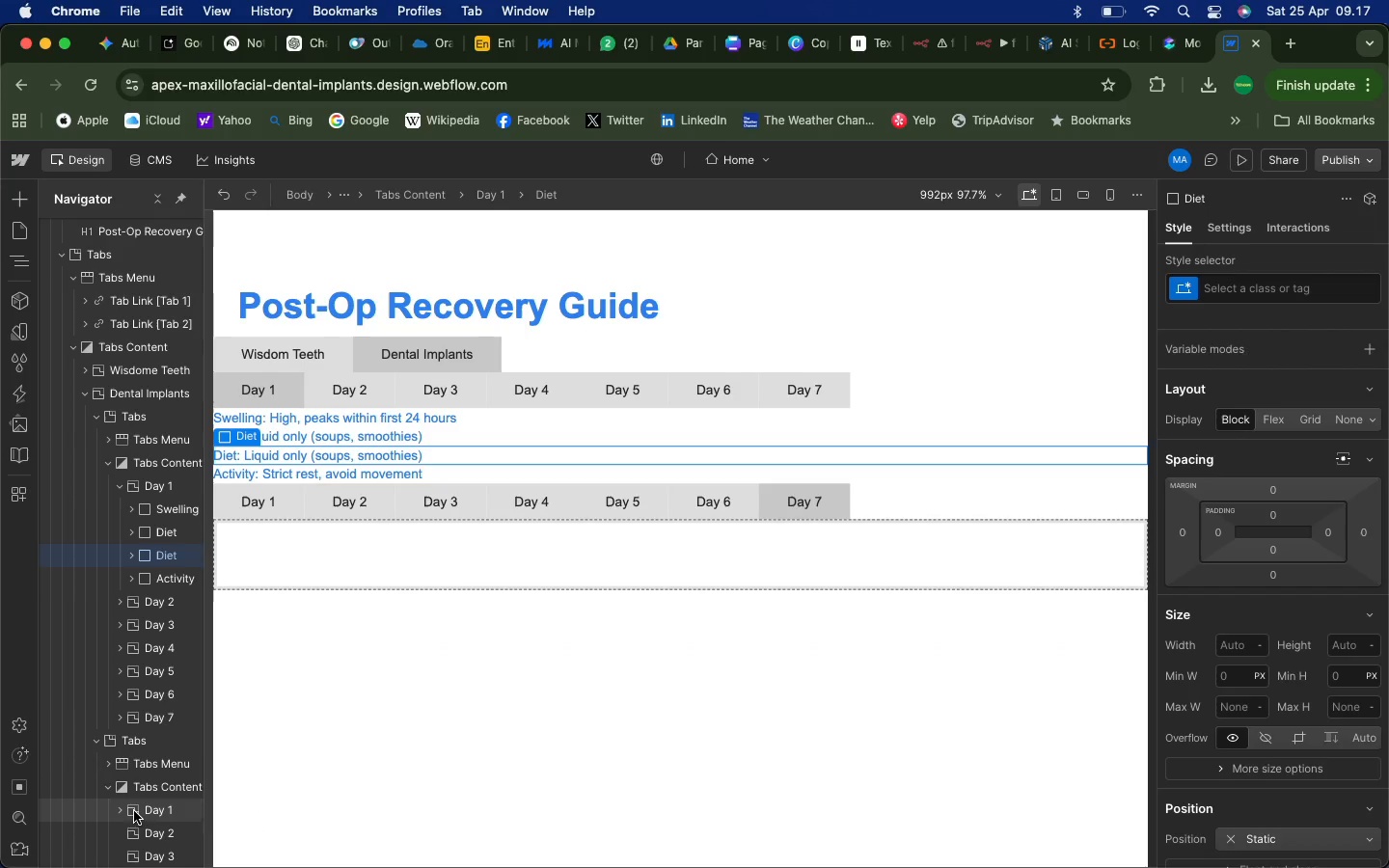 
left_click([121, 814])
 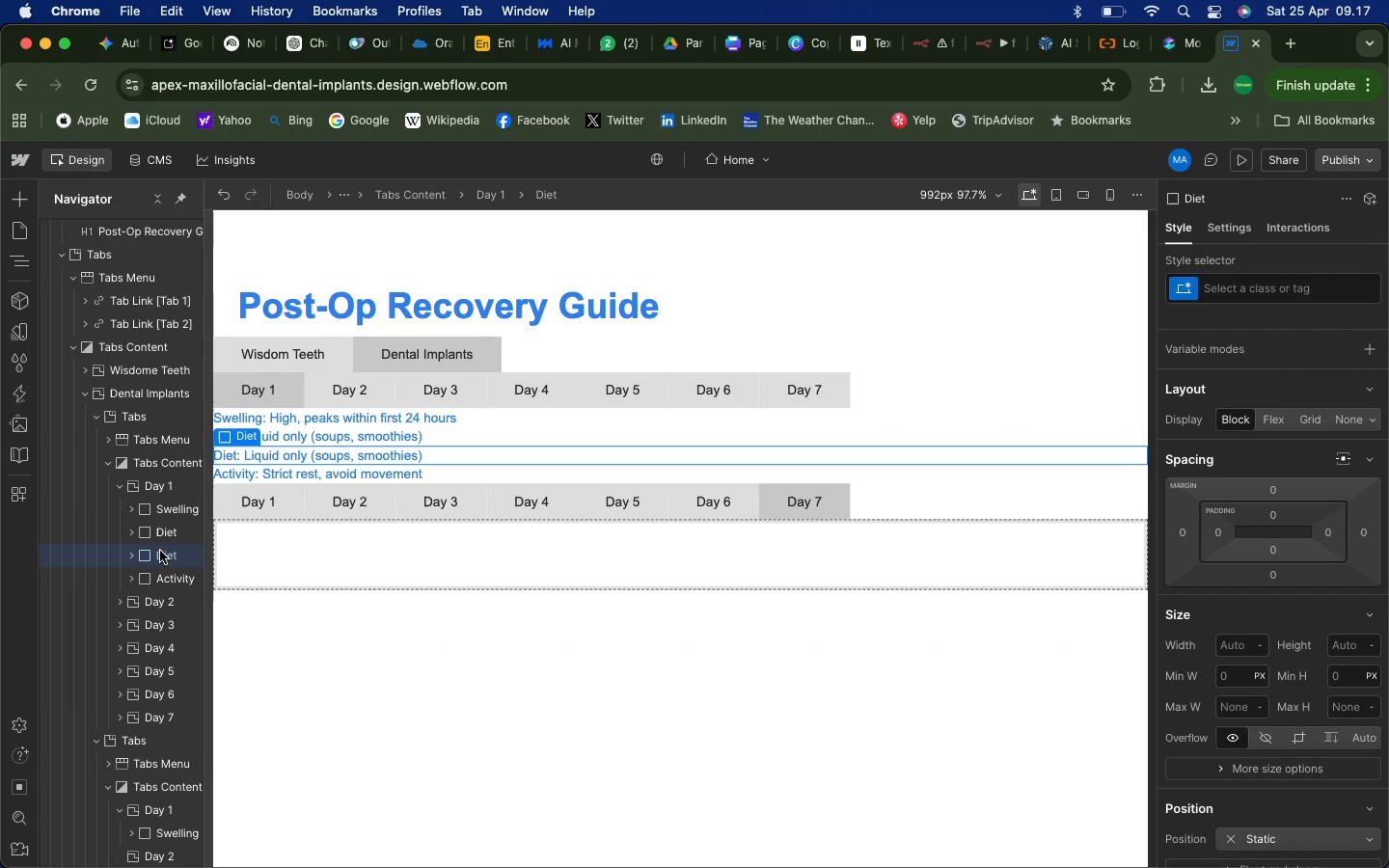 
left_click_drag(start_coordinate=[160, 556], to_coordinate=[152, 806])
 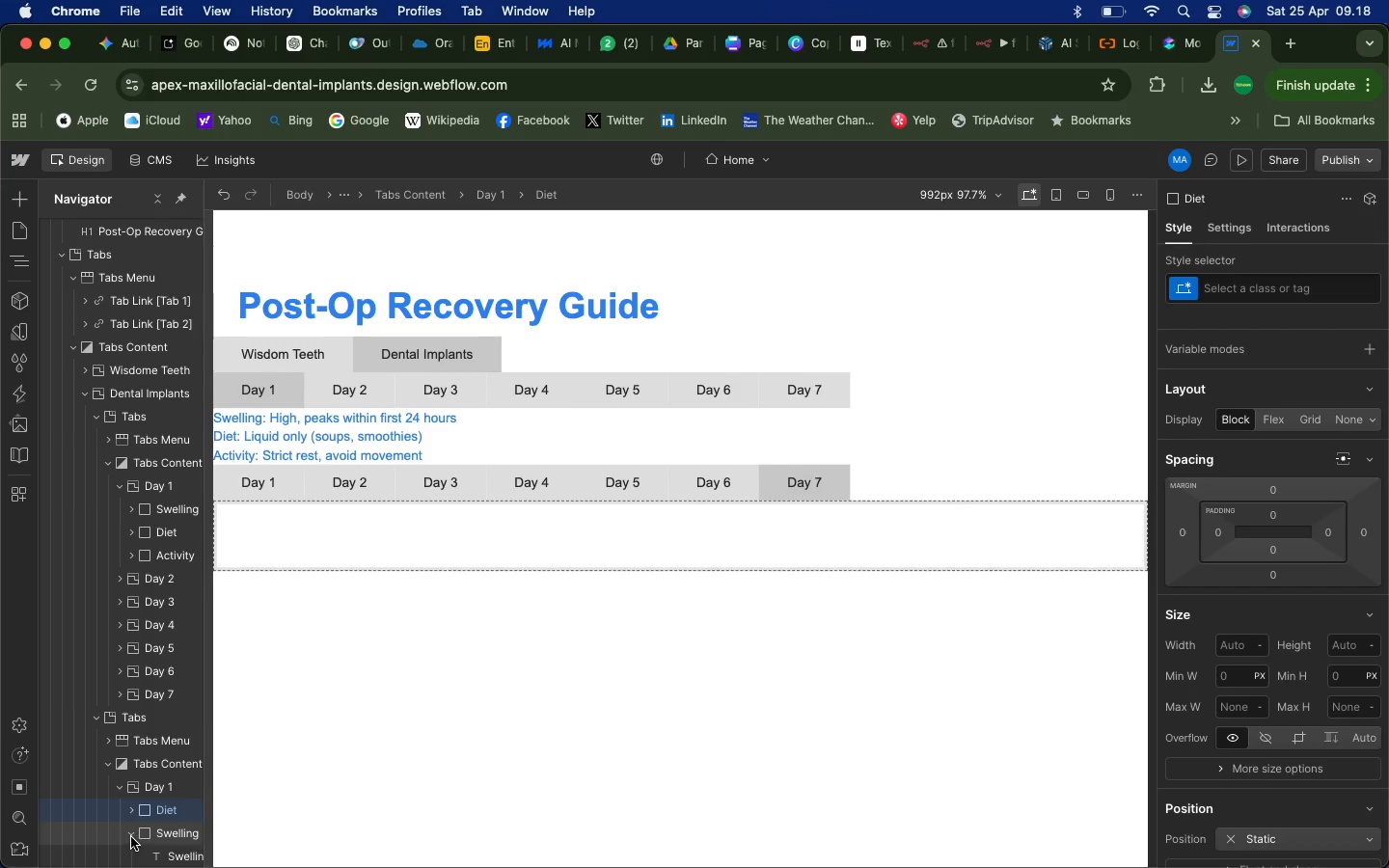 
left_click([131, 837])
 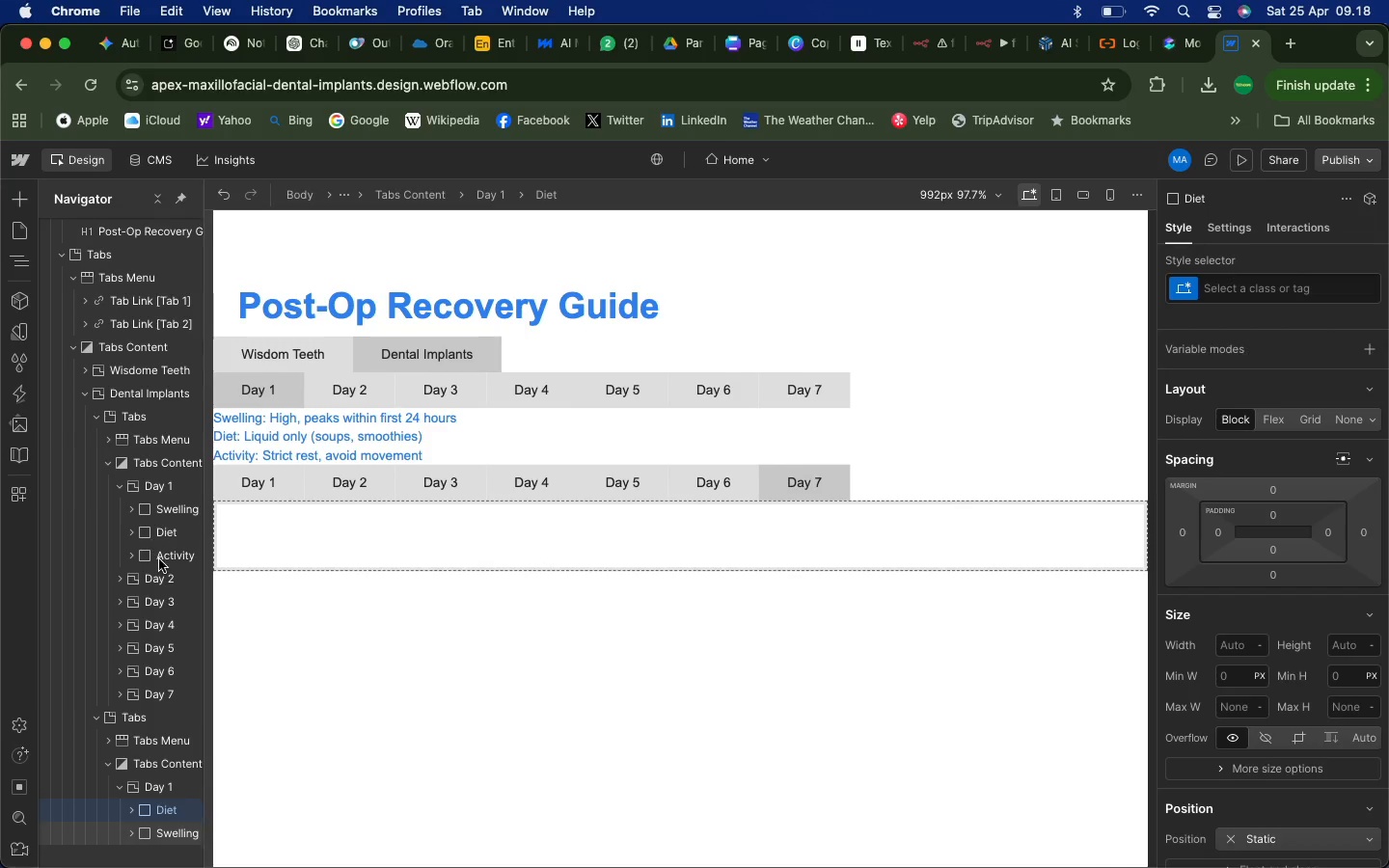 
left_click([164, 557])
 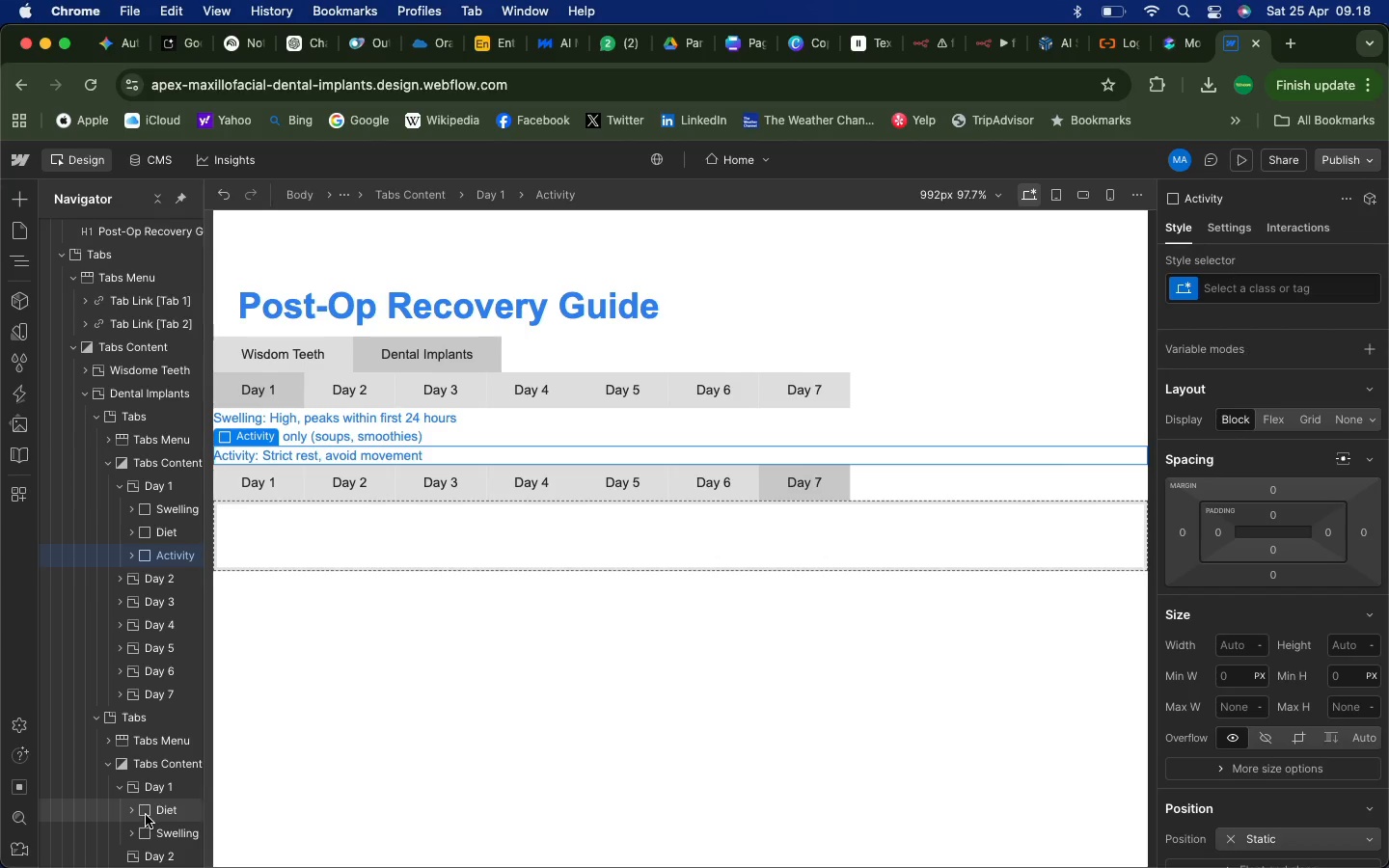 
wait(6.82)
 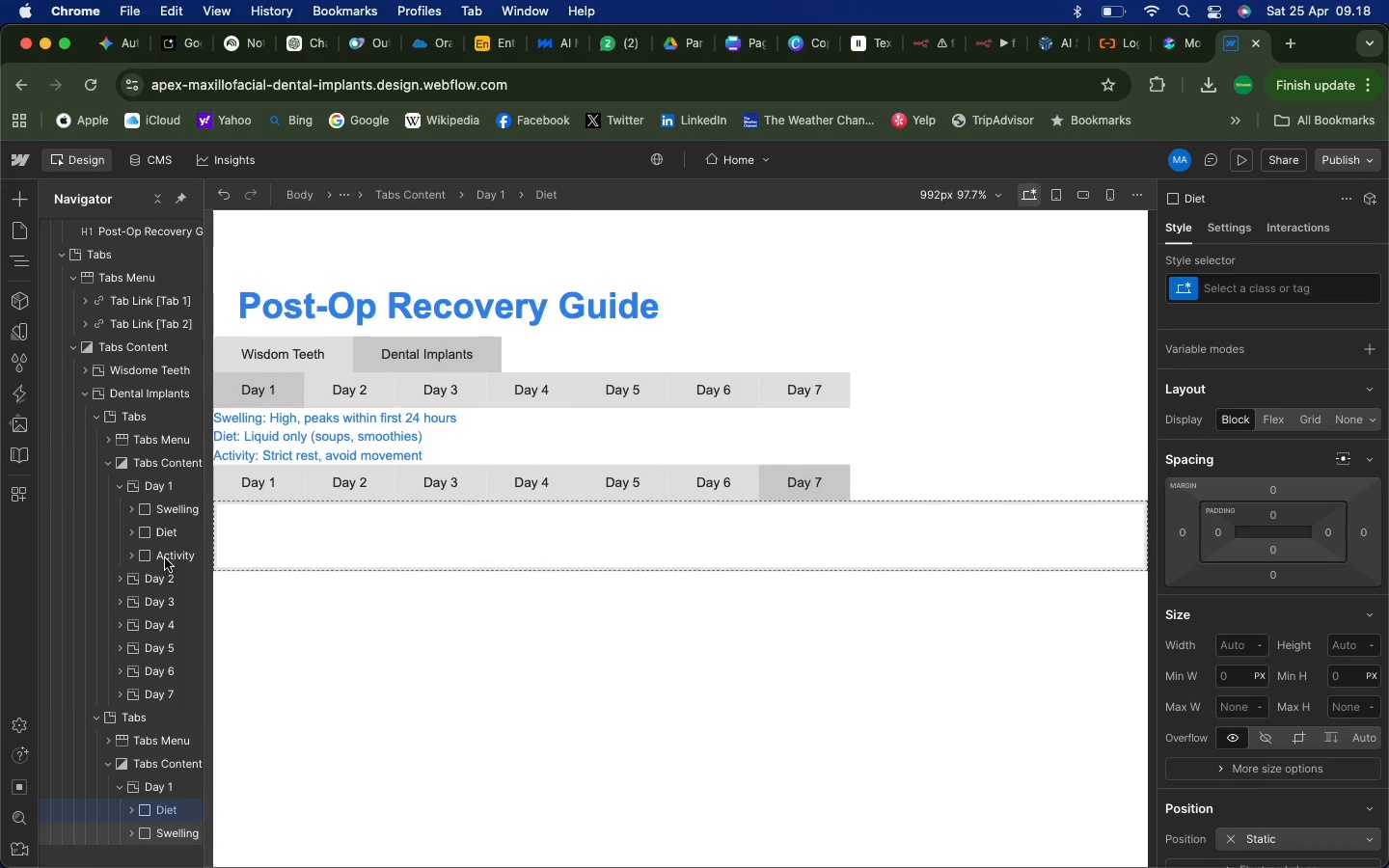 
left_click_drag(start_coordinate=[146, 813], to_coordinate=[144, 839])
 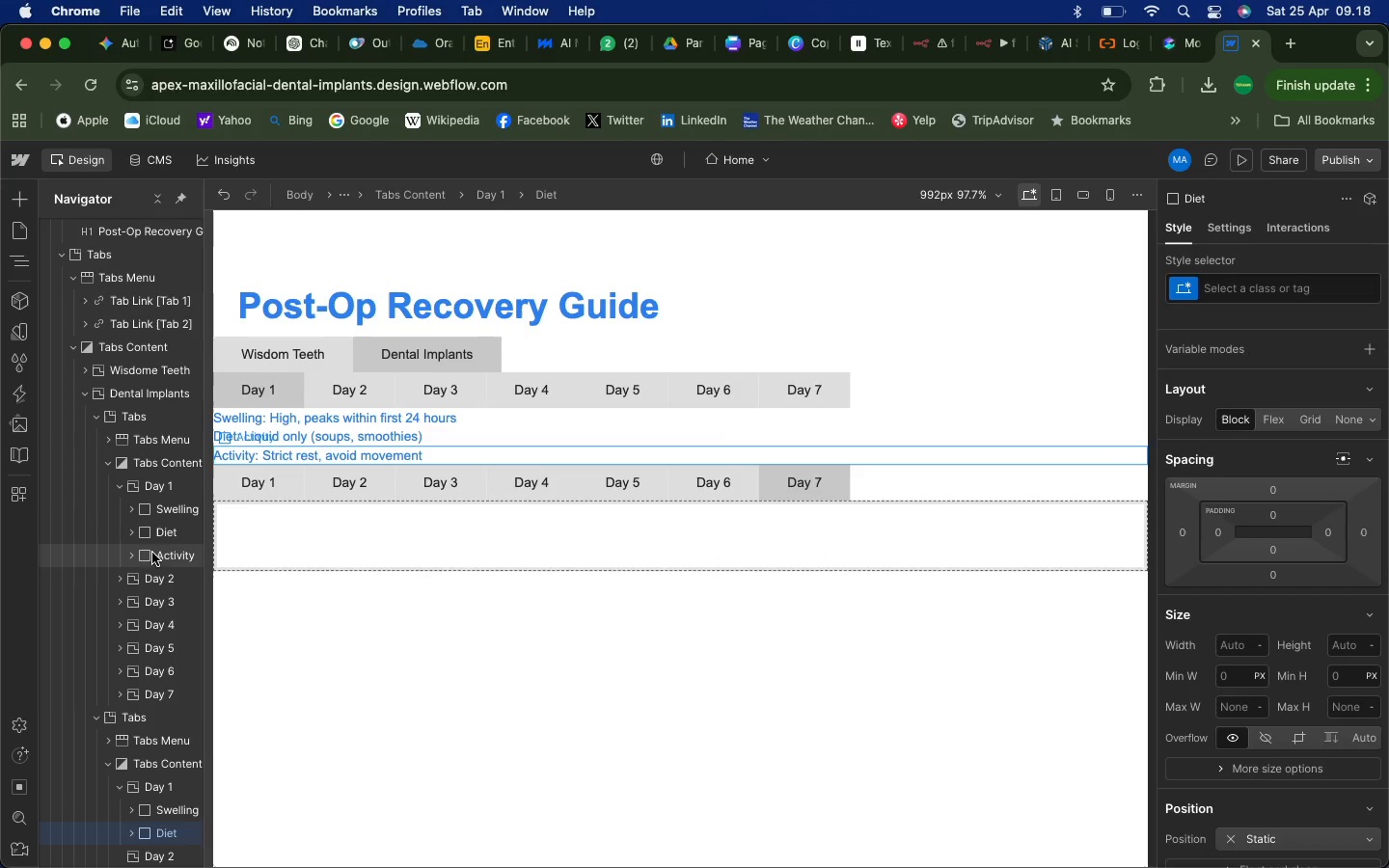 
left_click([148, 556])
 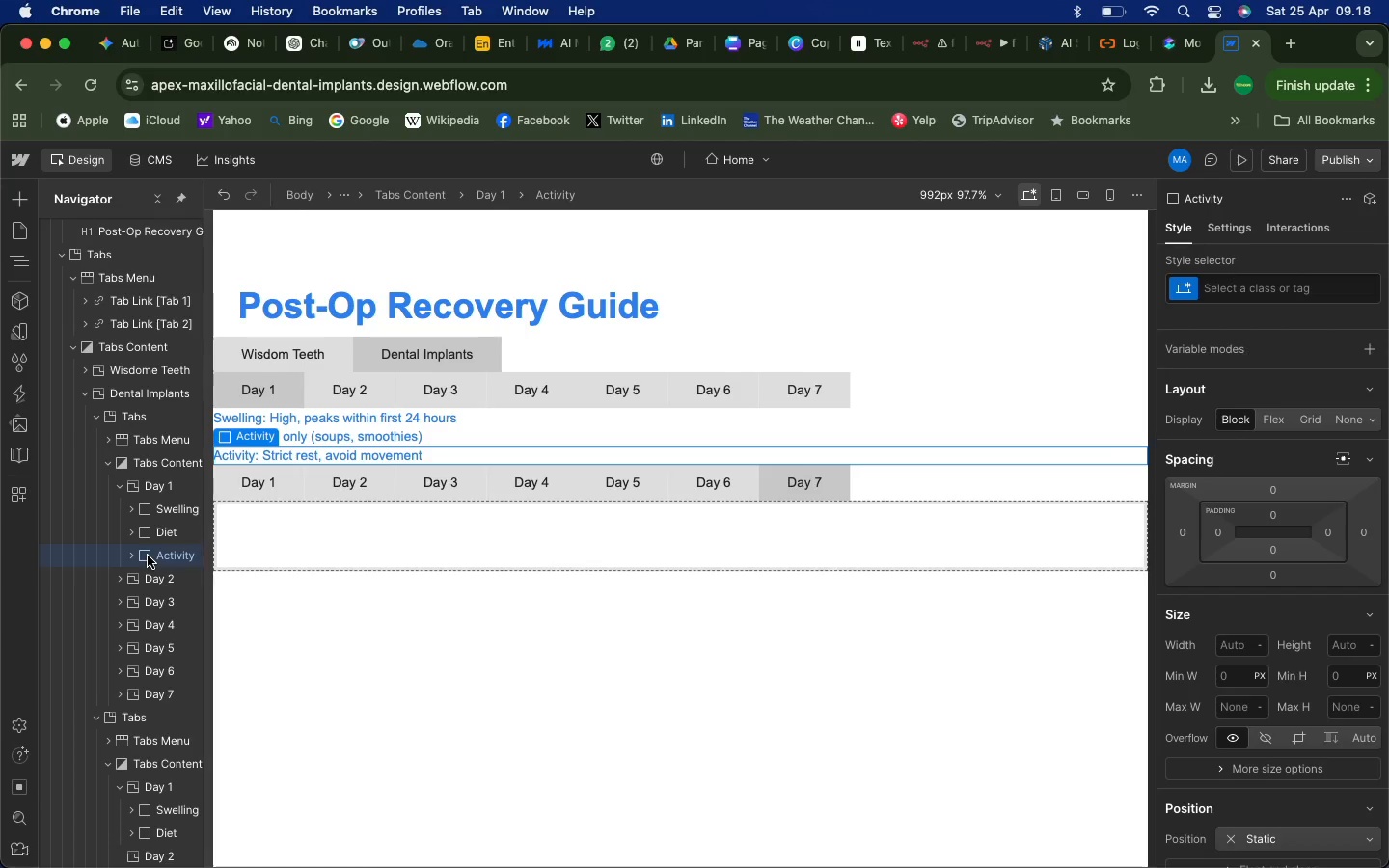 
right_click([148, 556])
 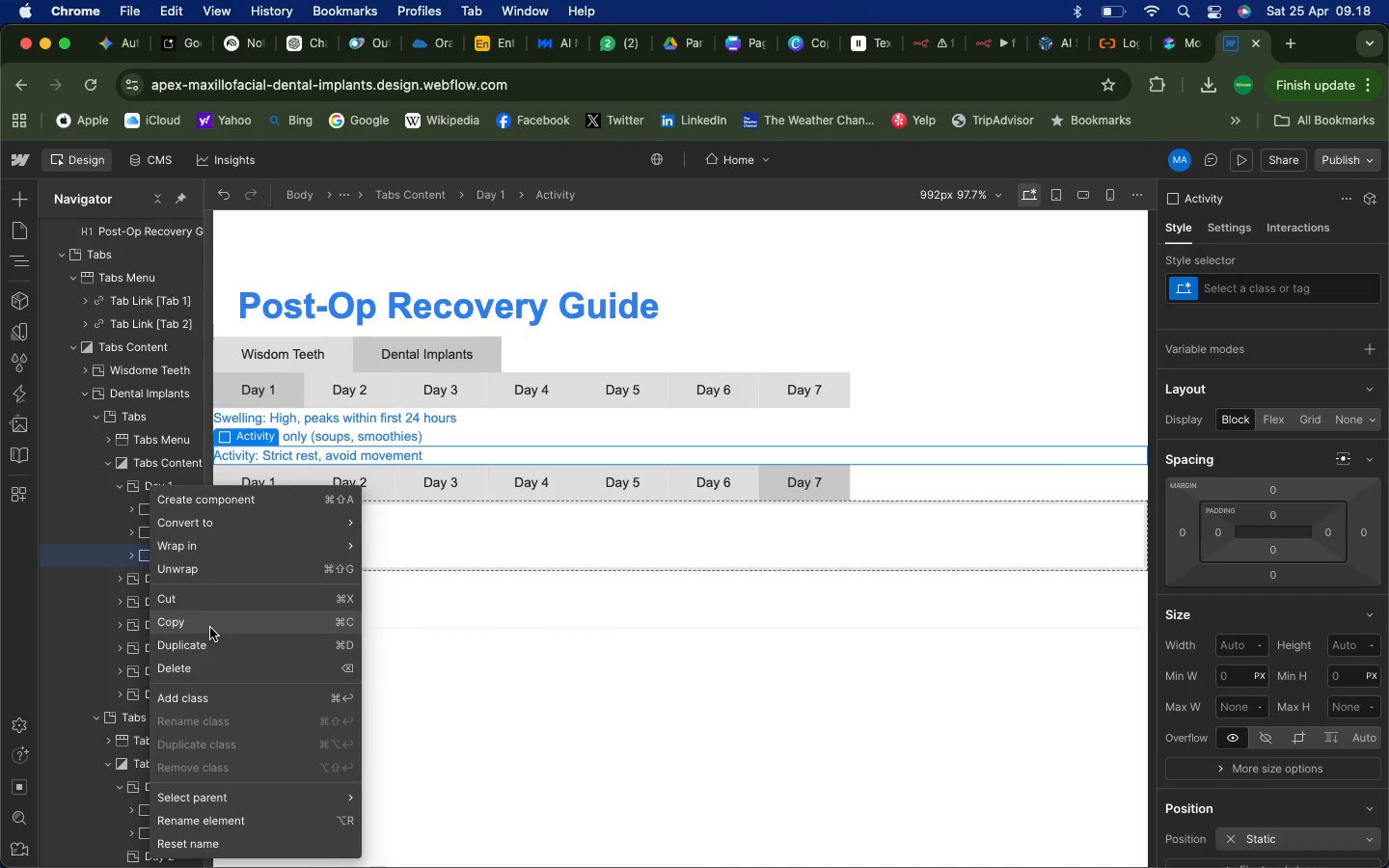 
left_click([206, 640])
 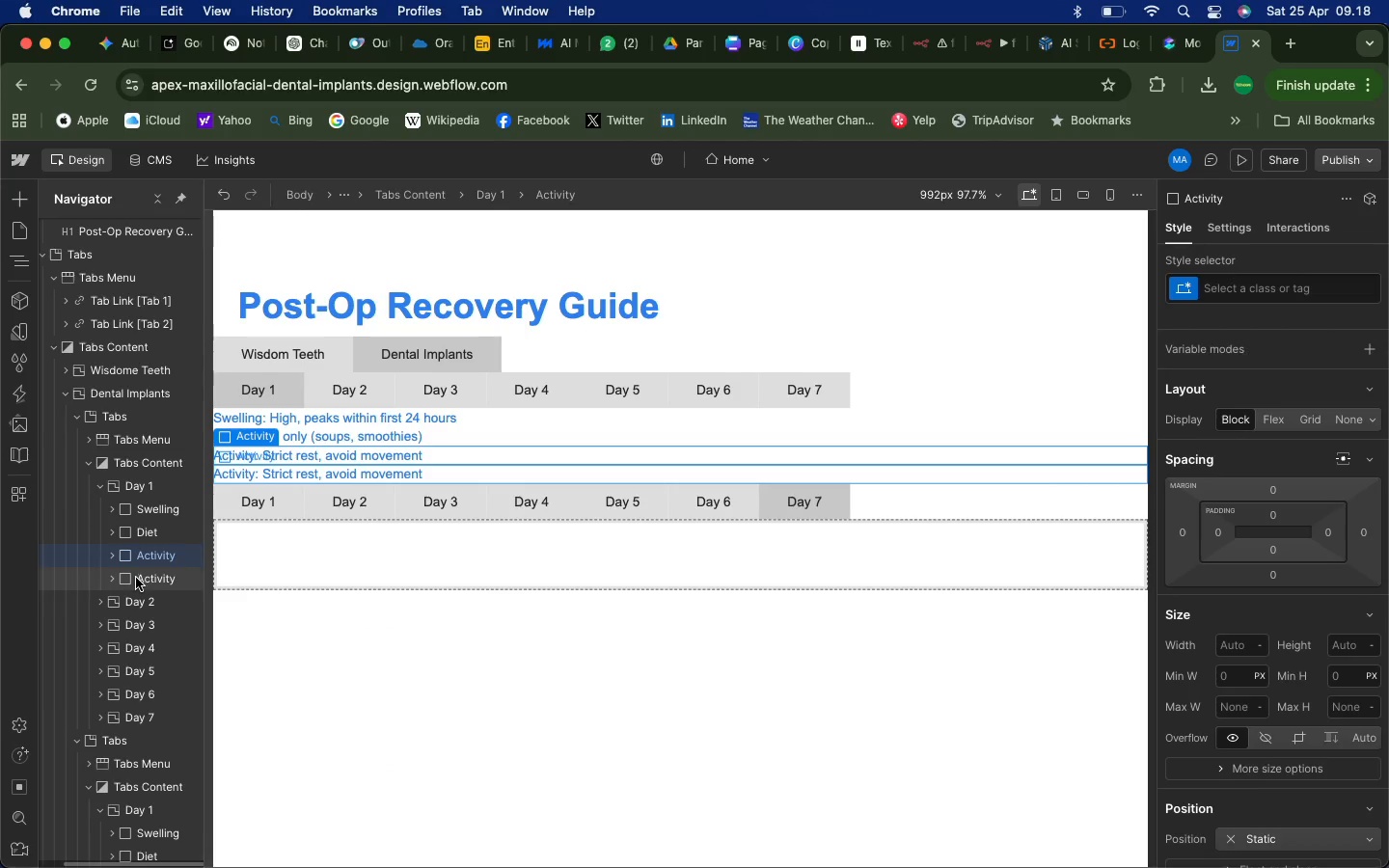 
left_click([125, 578])
 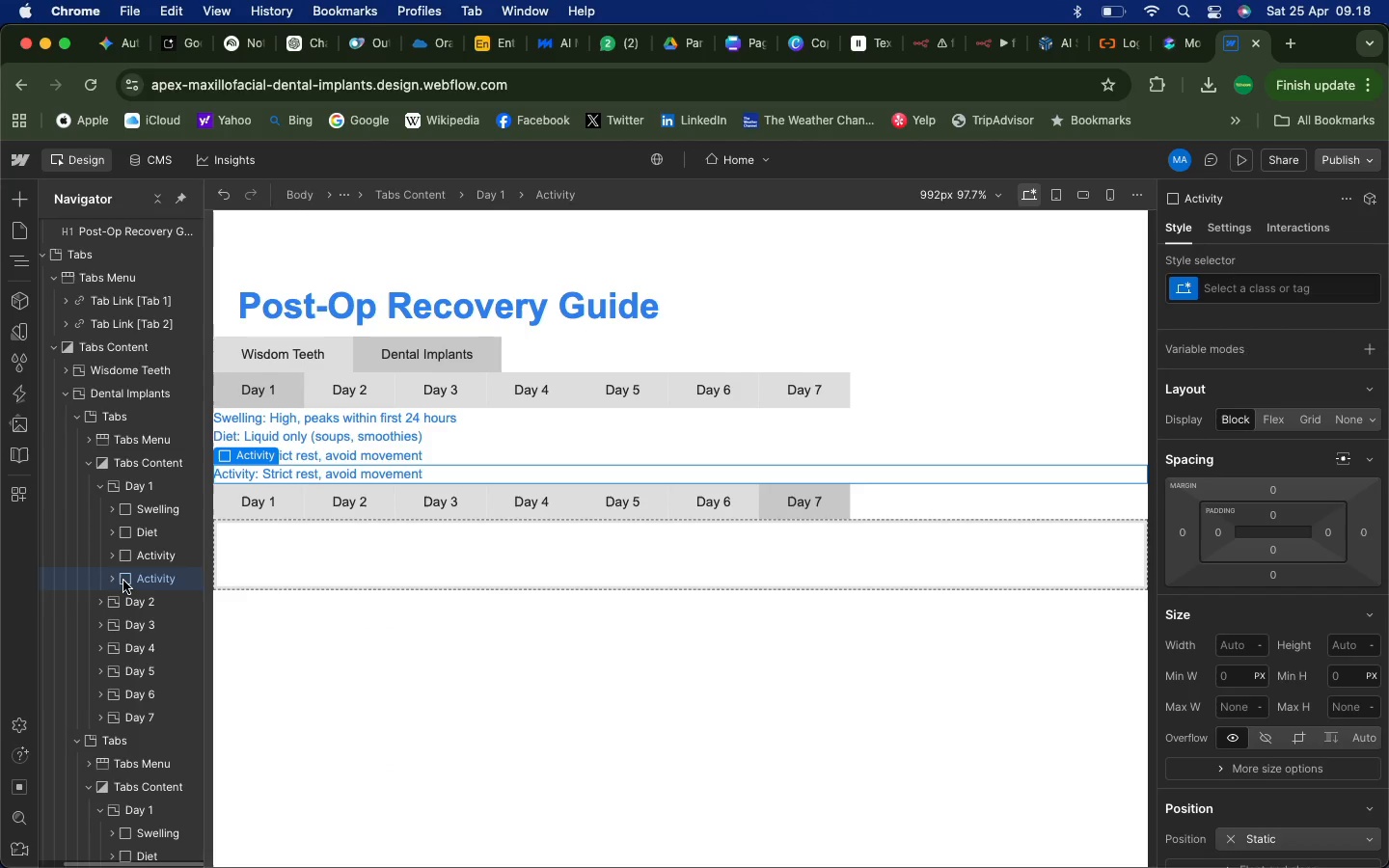 
left_click_drag(start_coordinate=[123, 581], to_coordinate=[142, 704])
 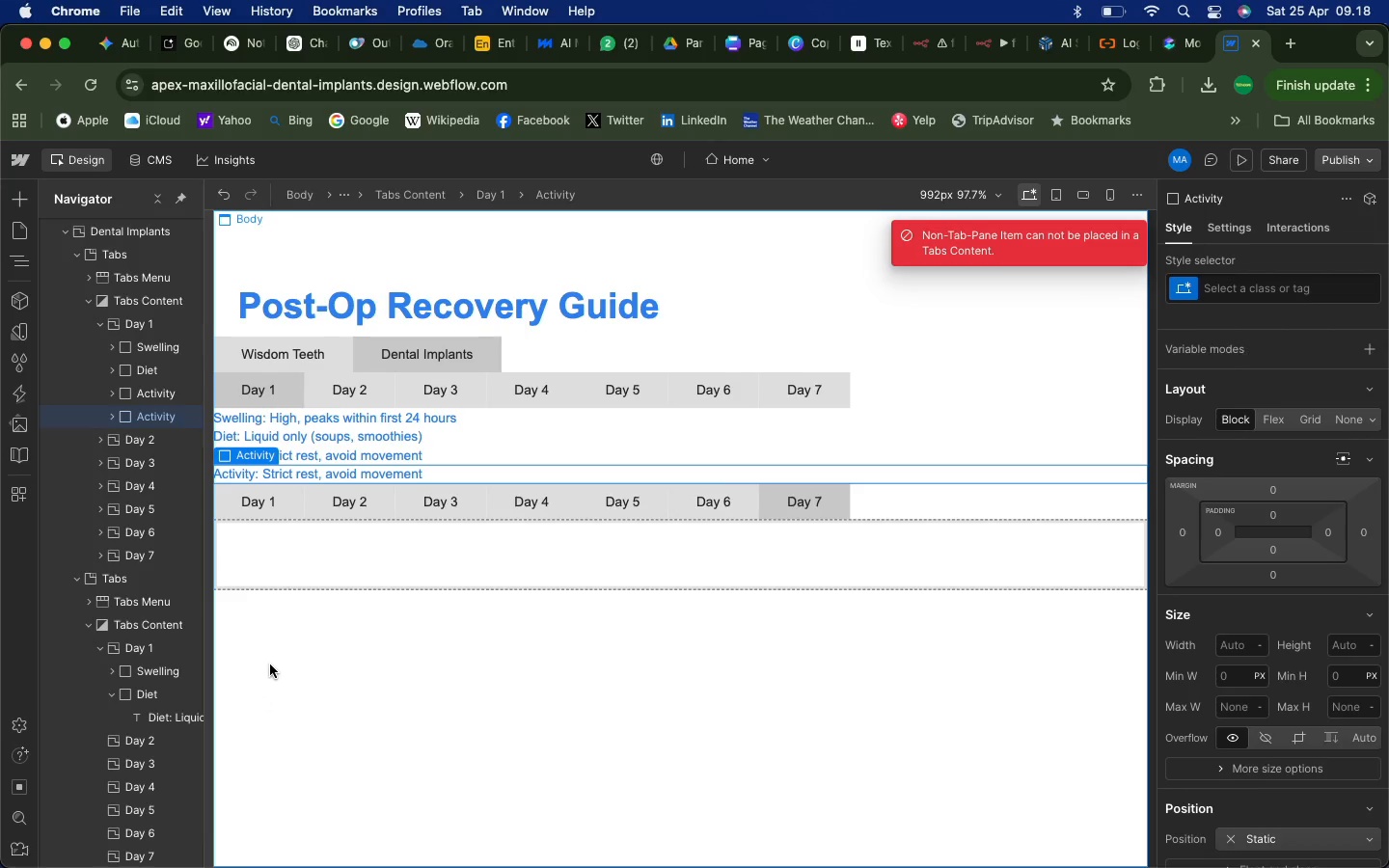 
wait(5.06)
 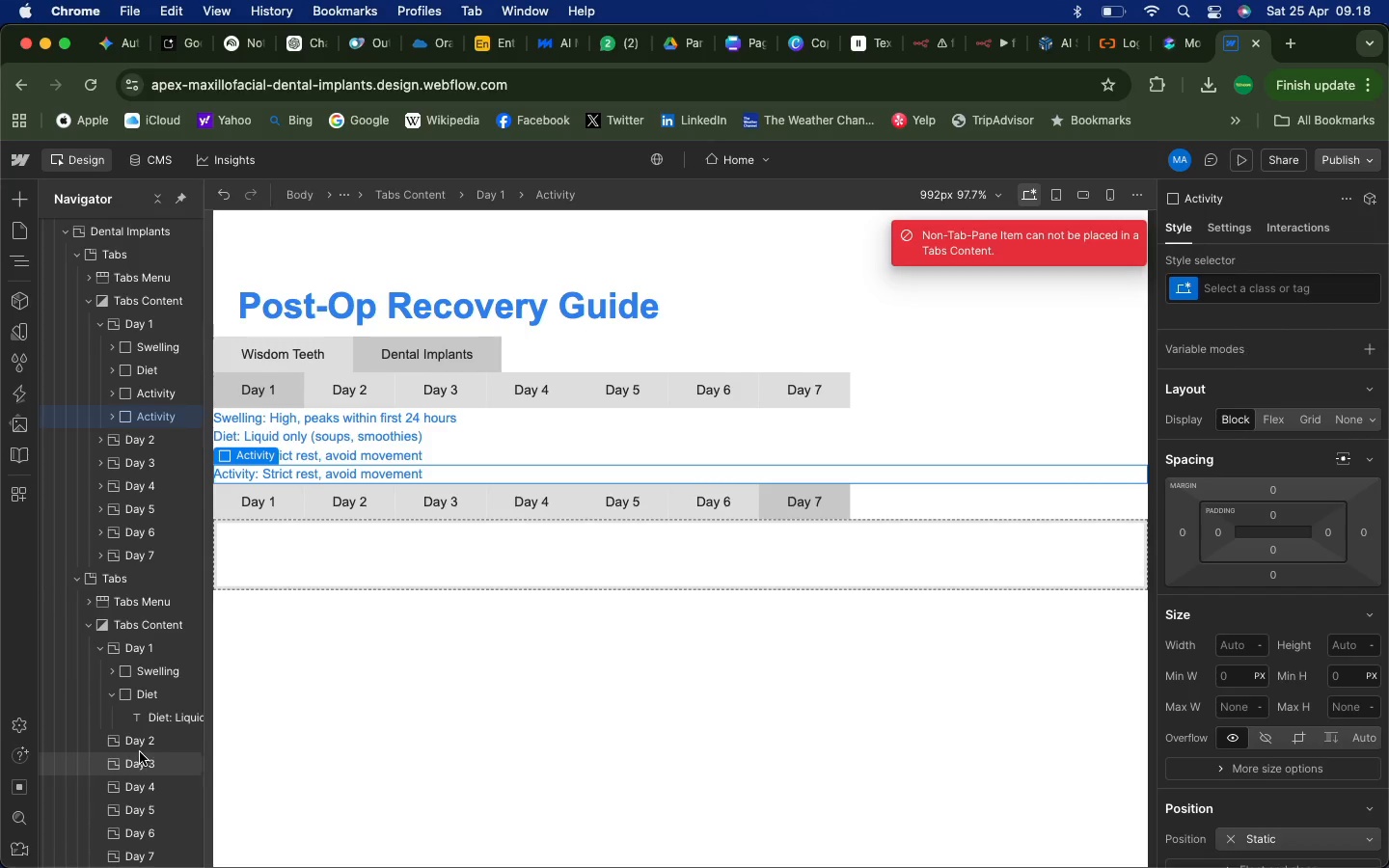 
left_click([220, 199])
 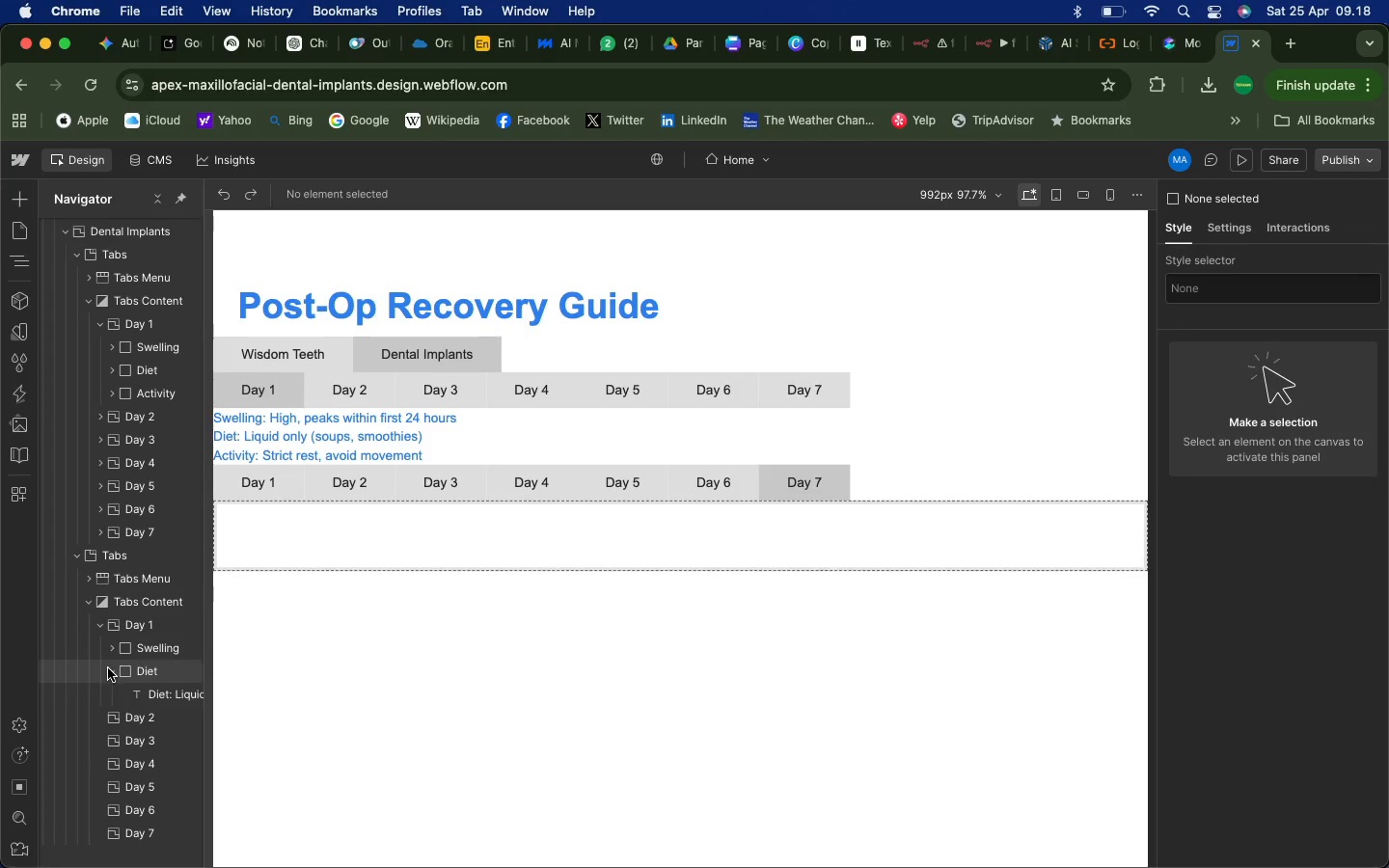 
left_click([110, 672])
 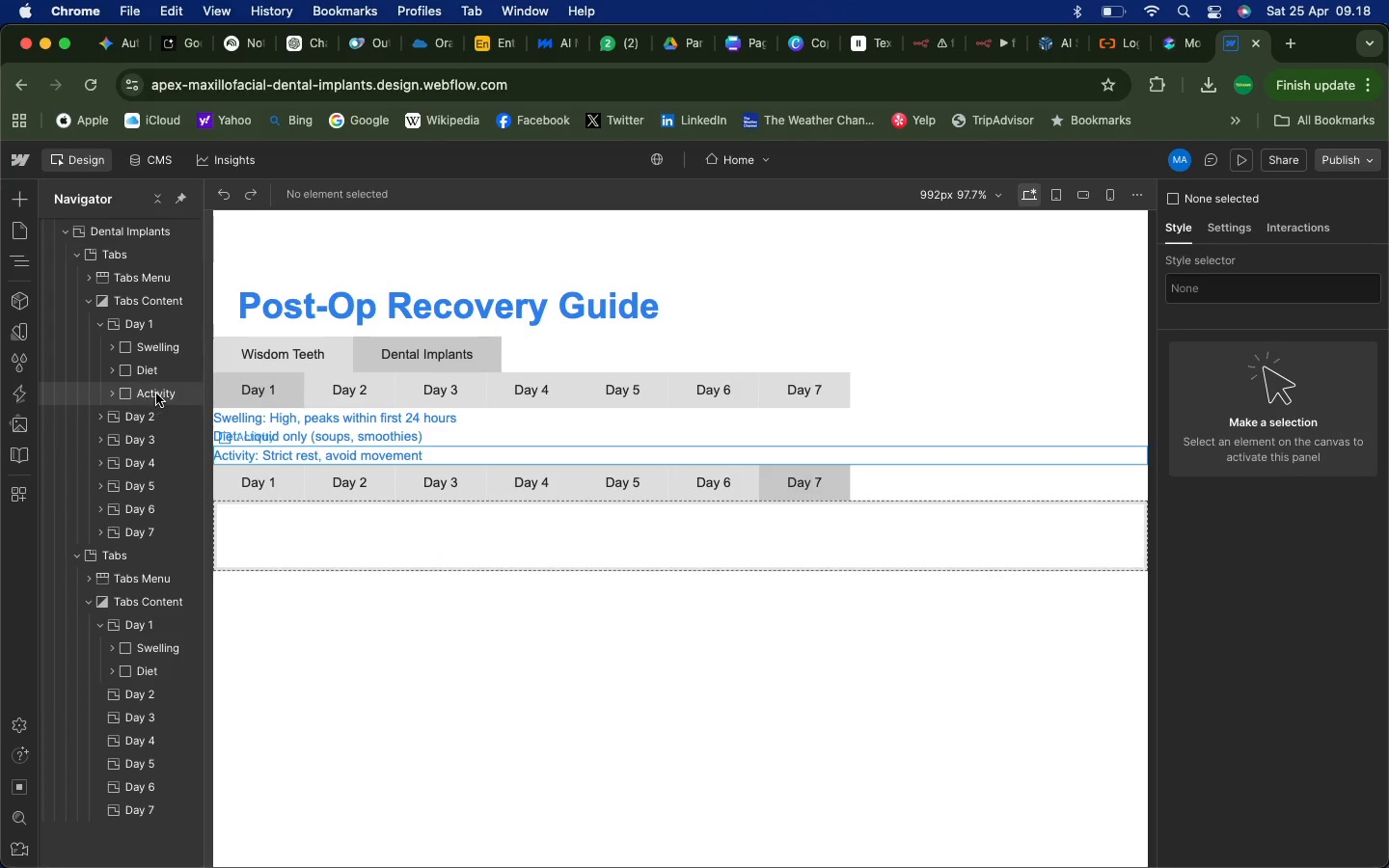 
left_click([156, 395])
 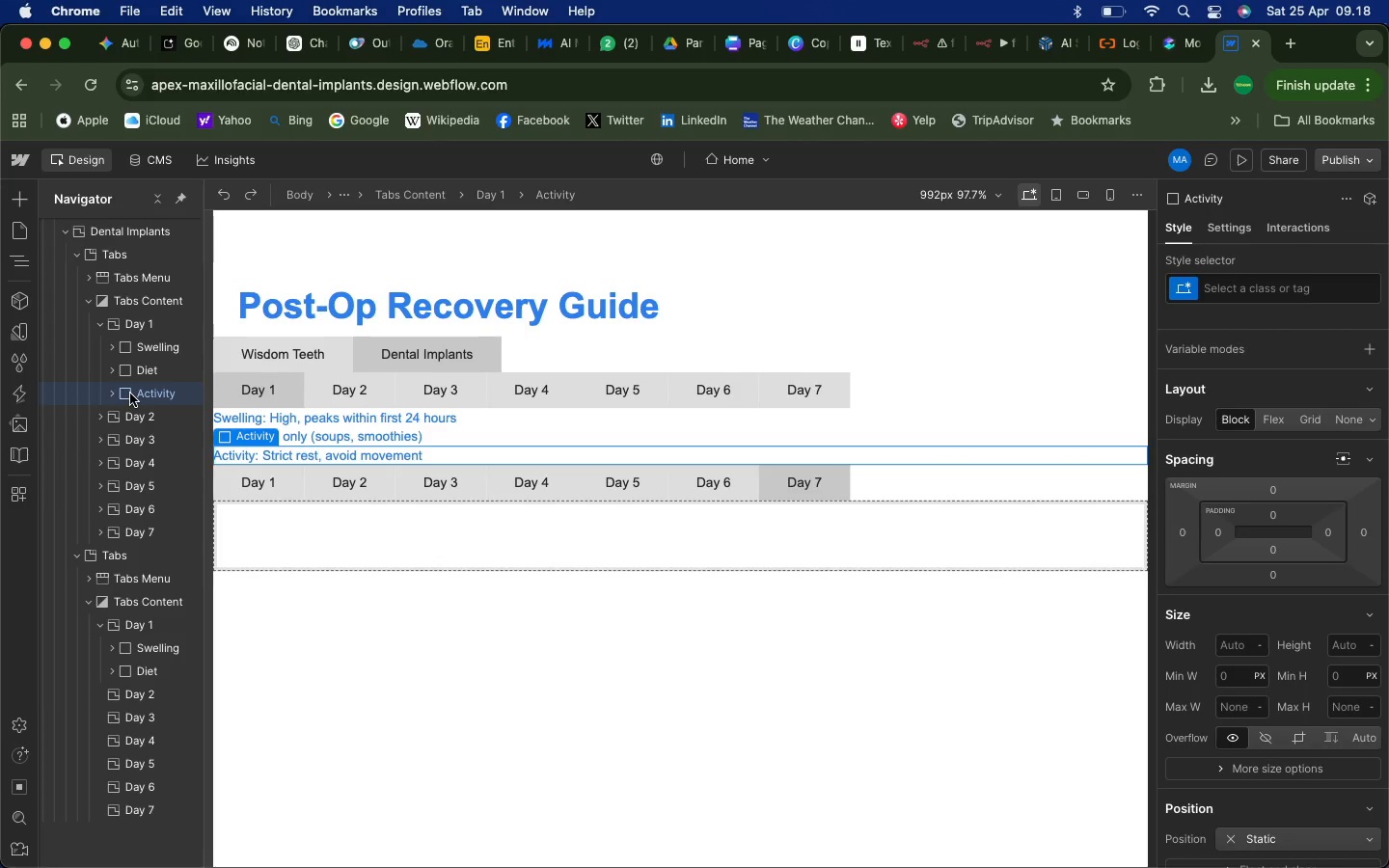 
right_click([130, 393])
 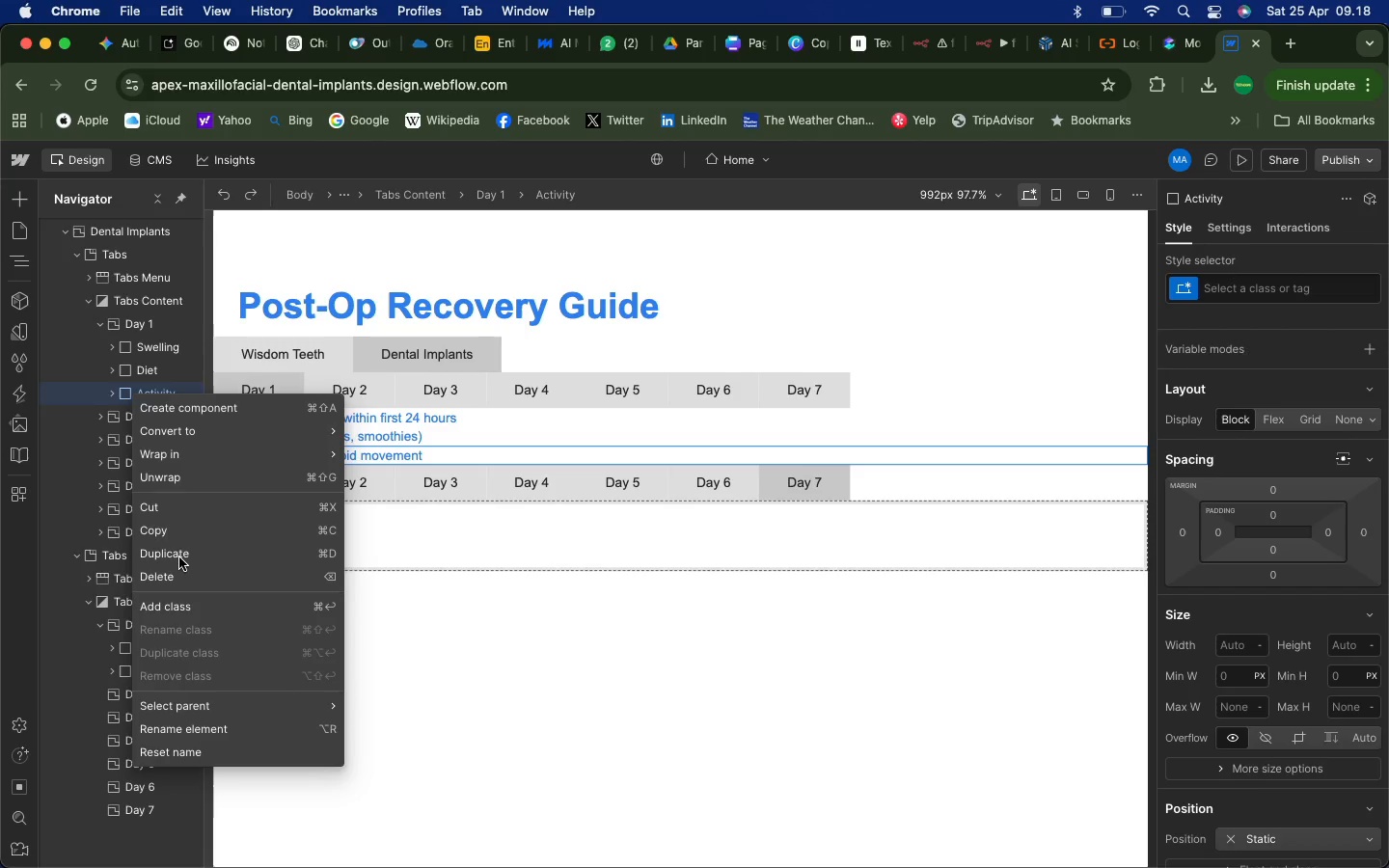 
wait(6.48)
 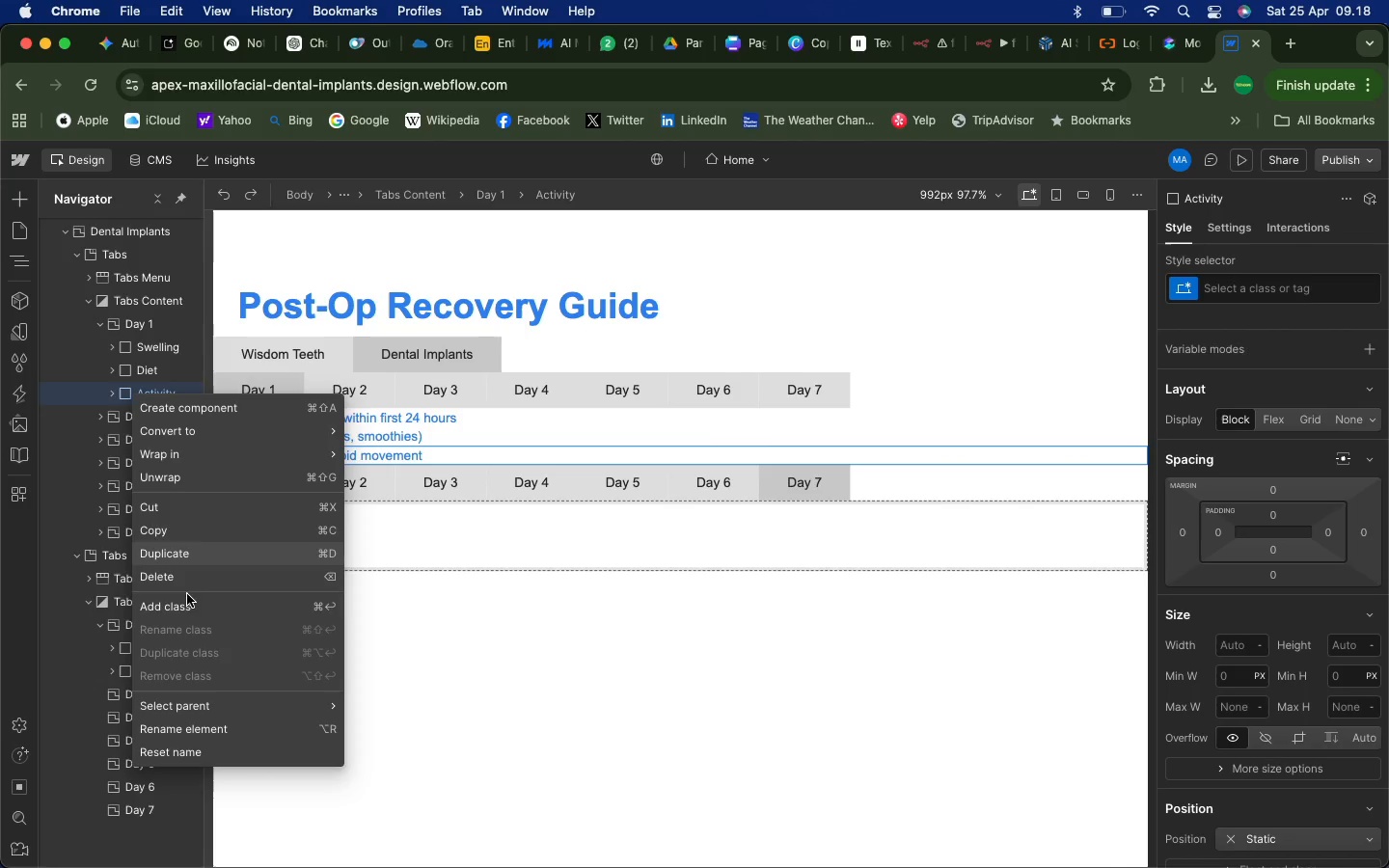 
left_click([180, 556])
 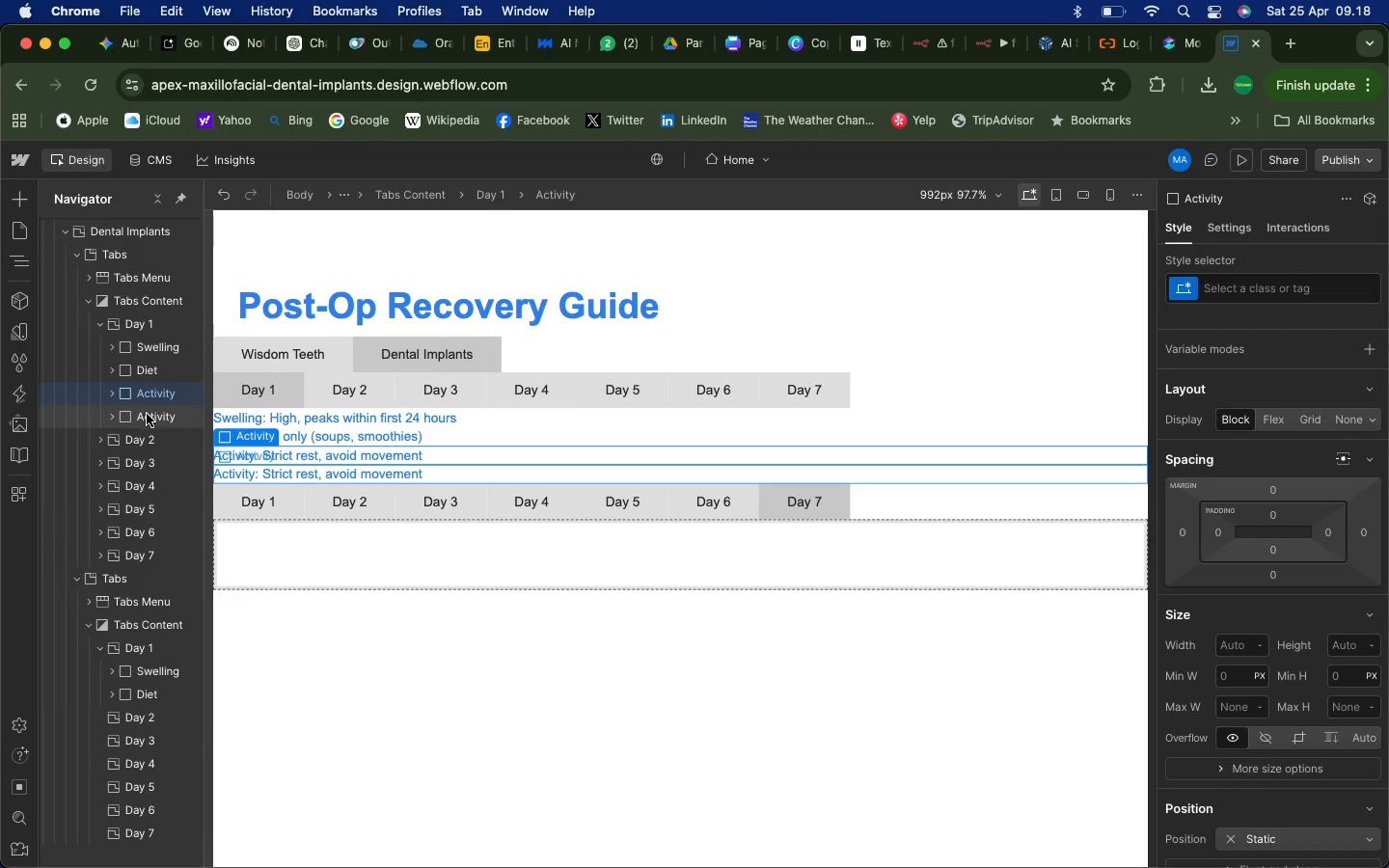 
left_click([140, 419])
 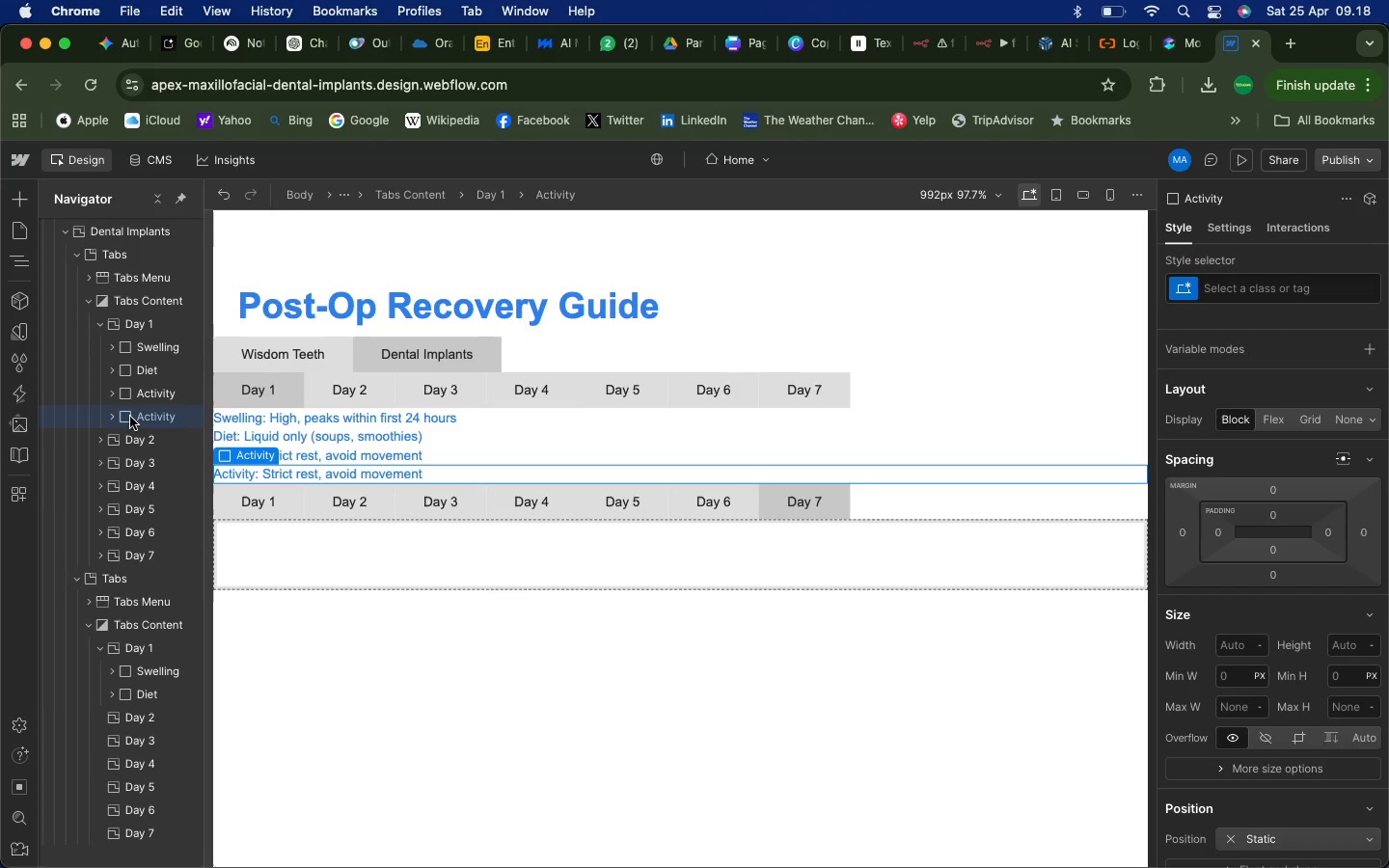 
left_click_drag(start_coordinate=[138, 417], to_coordinate=[128, 703])
 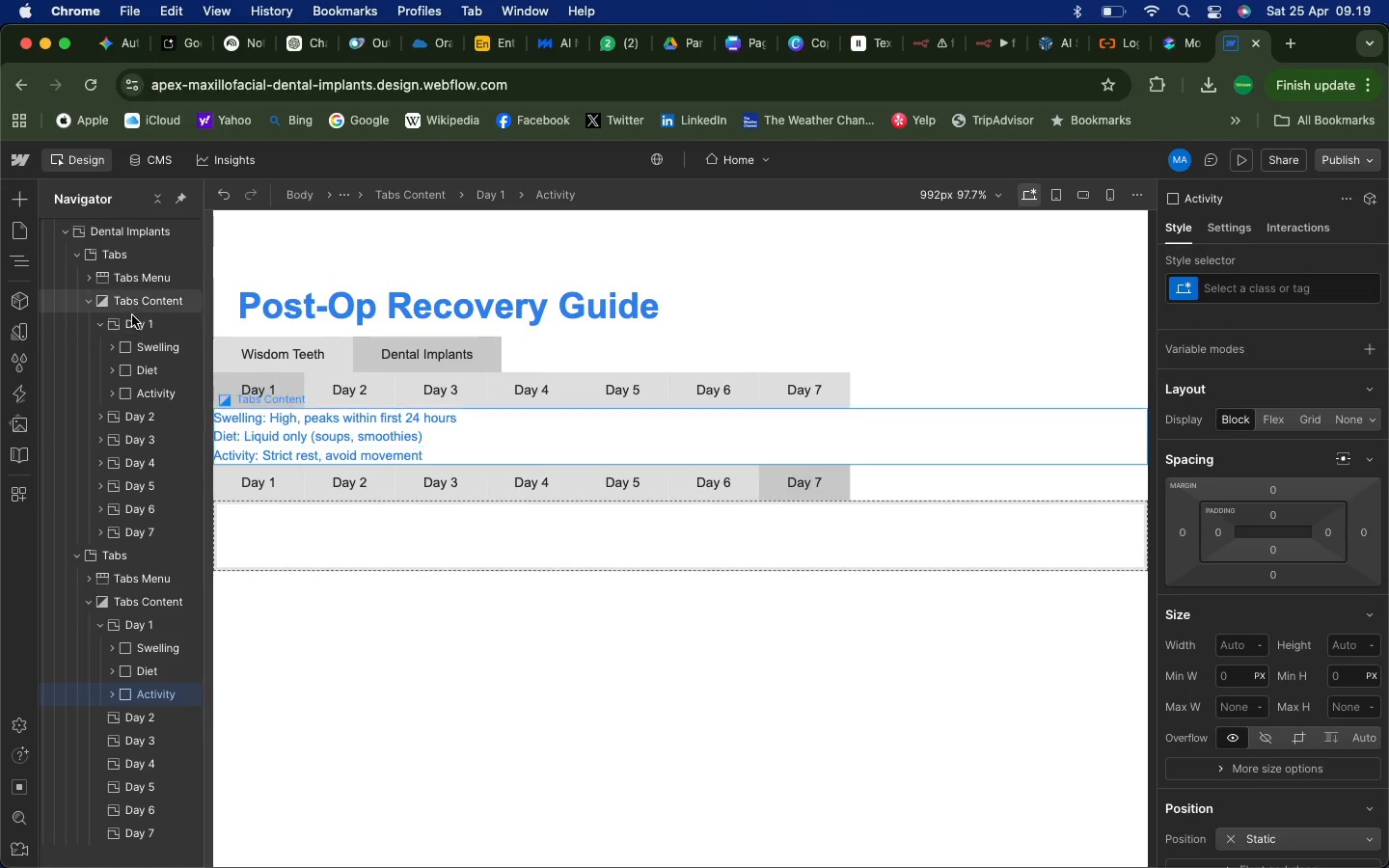 
left_click([100, 324])
 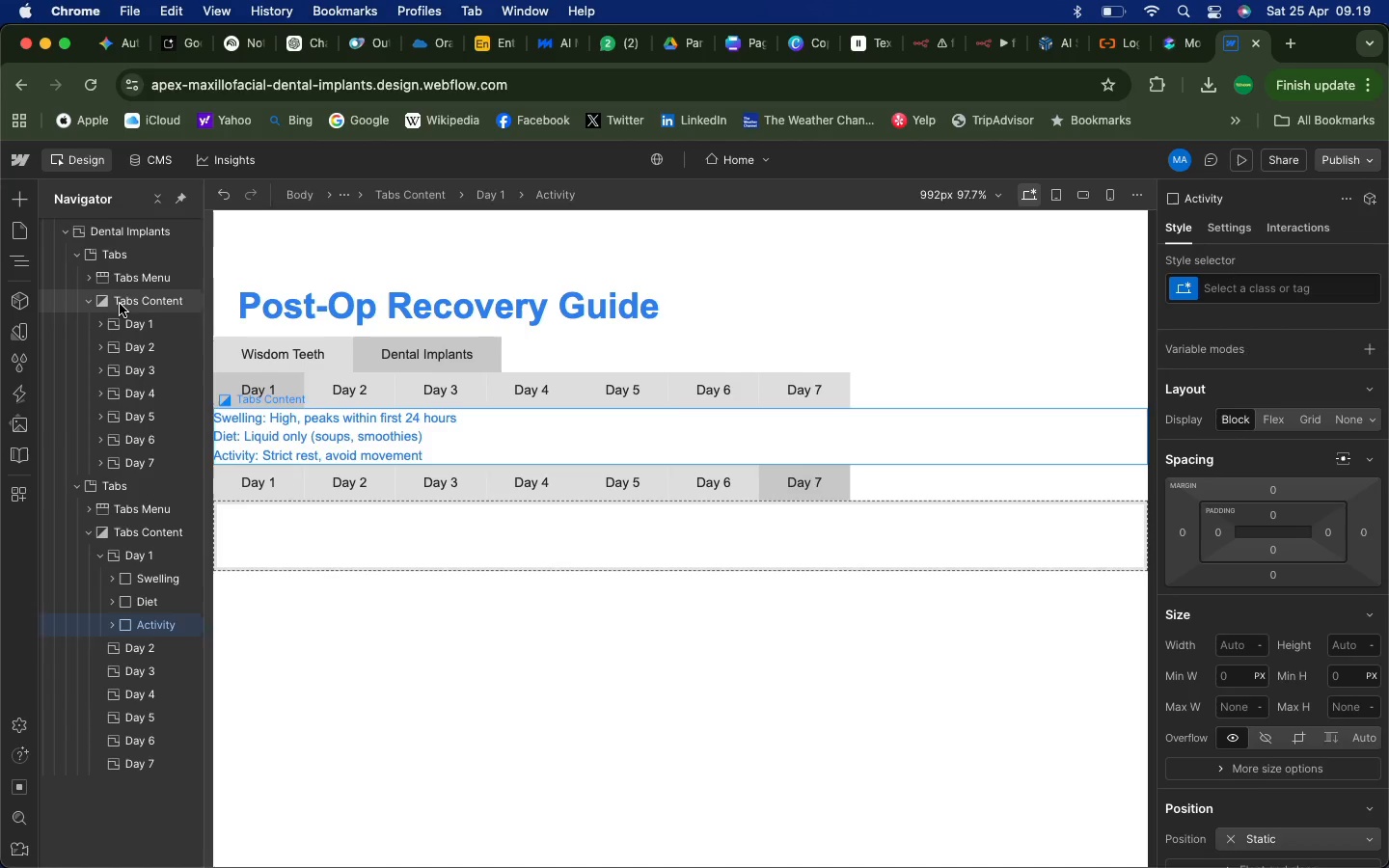 
left_click([120, 304])
 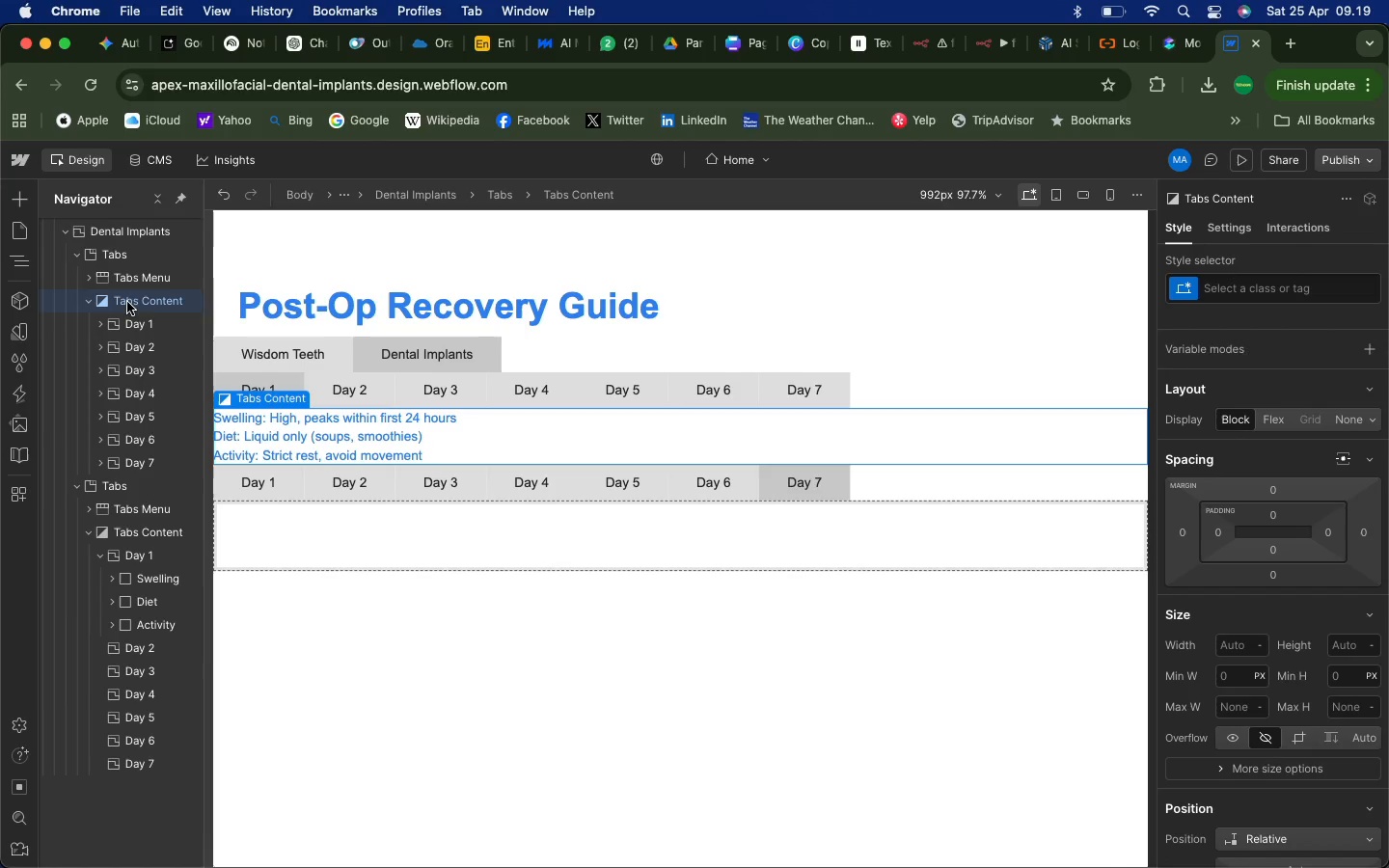 
right_click([128, 301])
 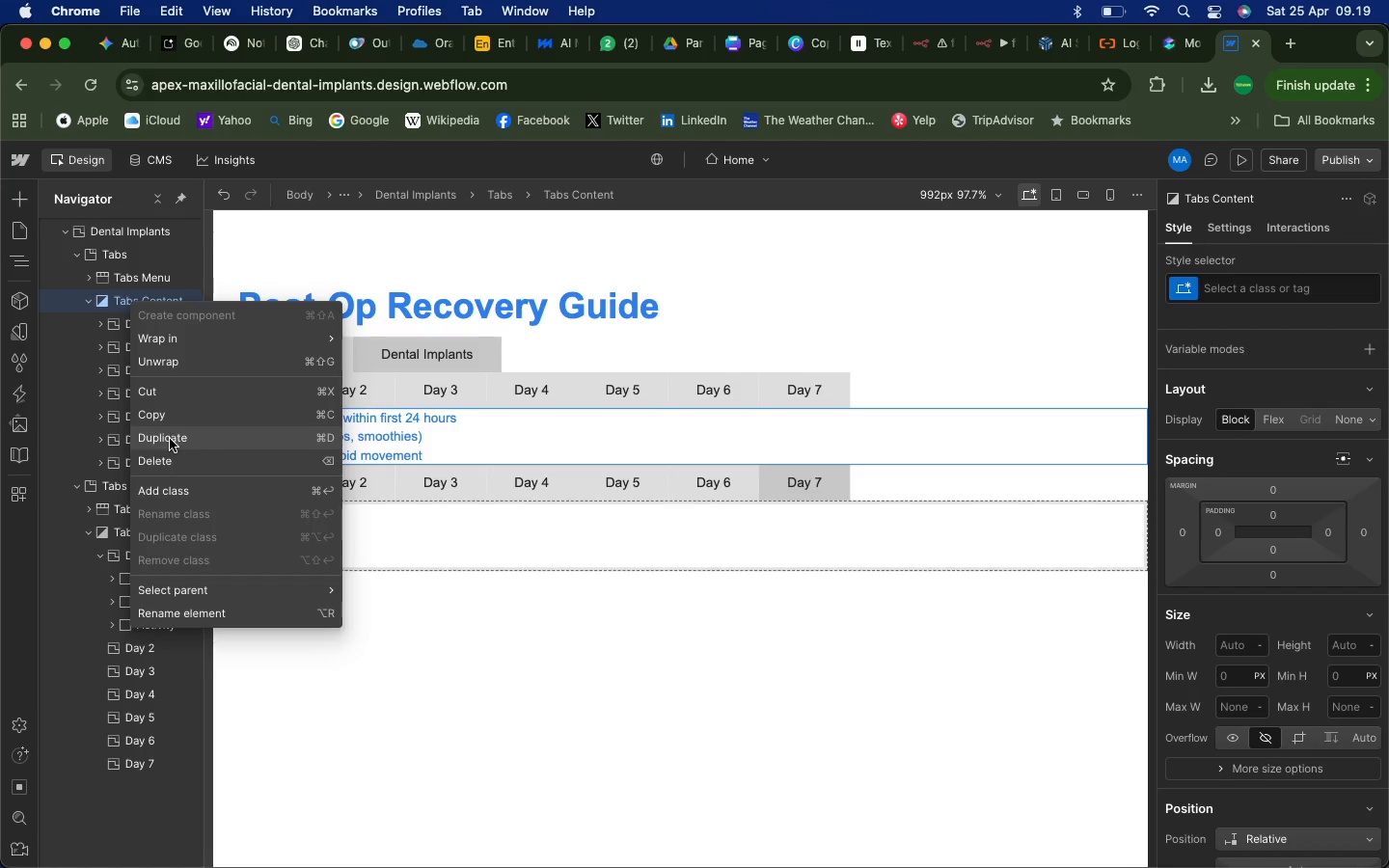 
left_click([170, 442])
 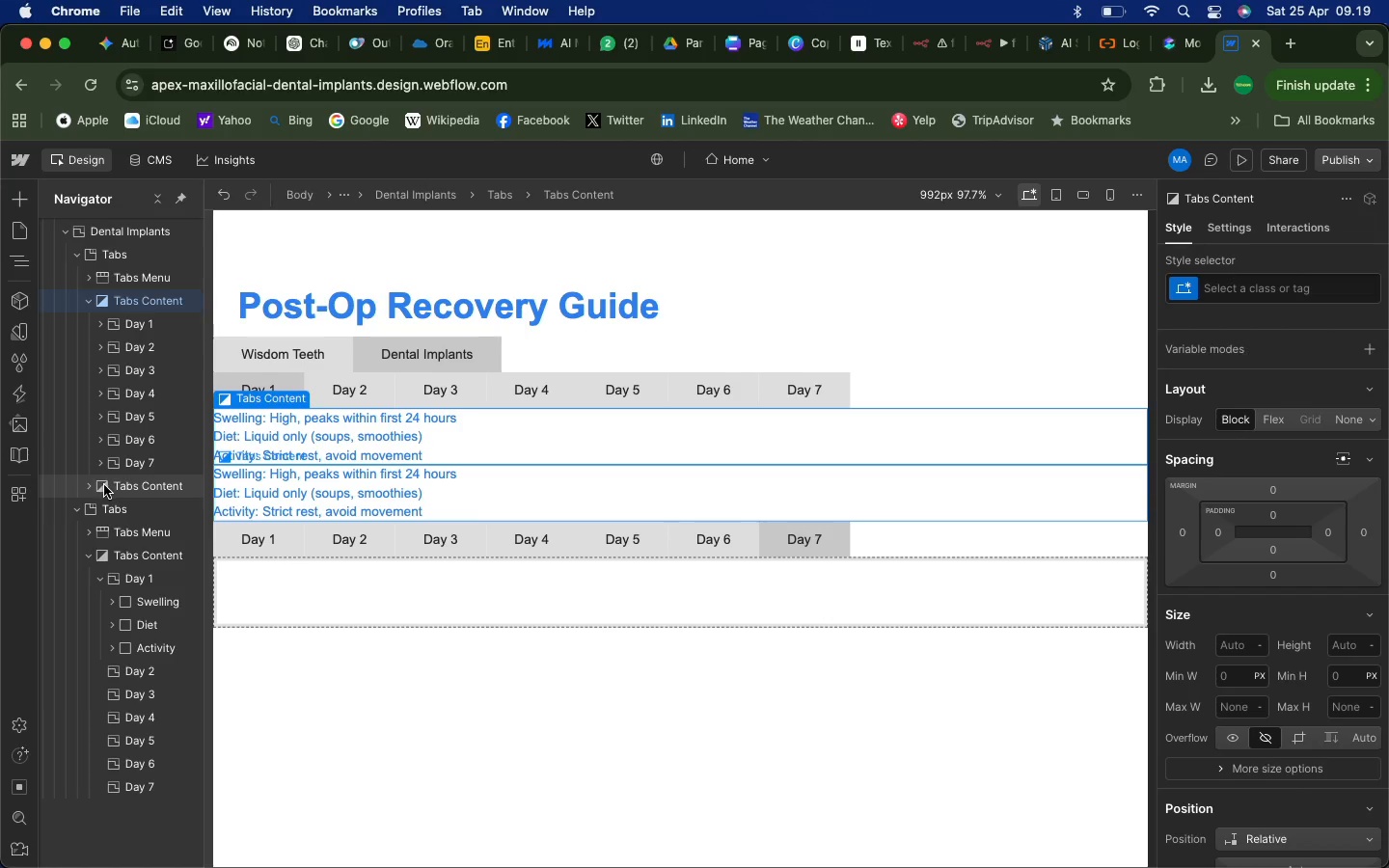 
wait(6.03)
 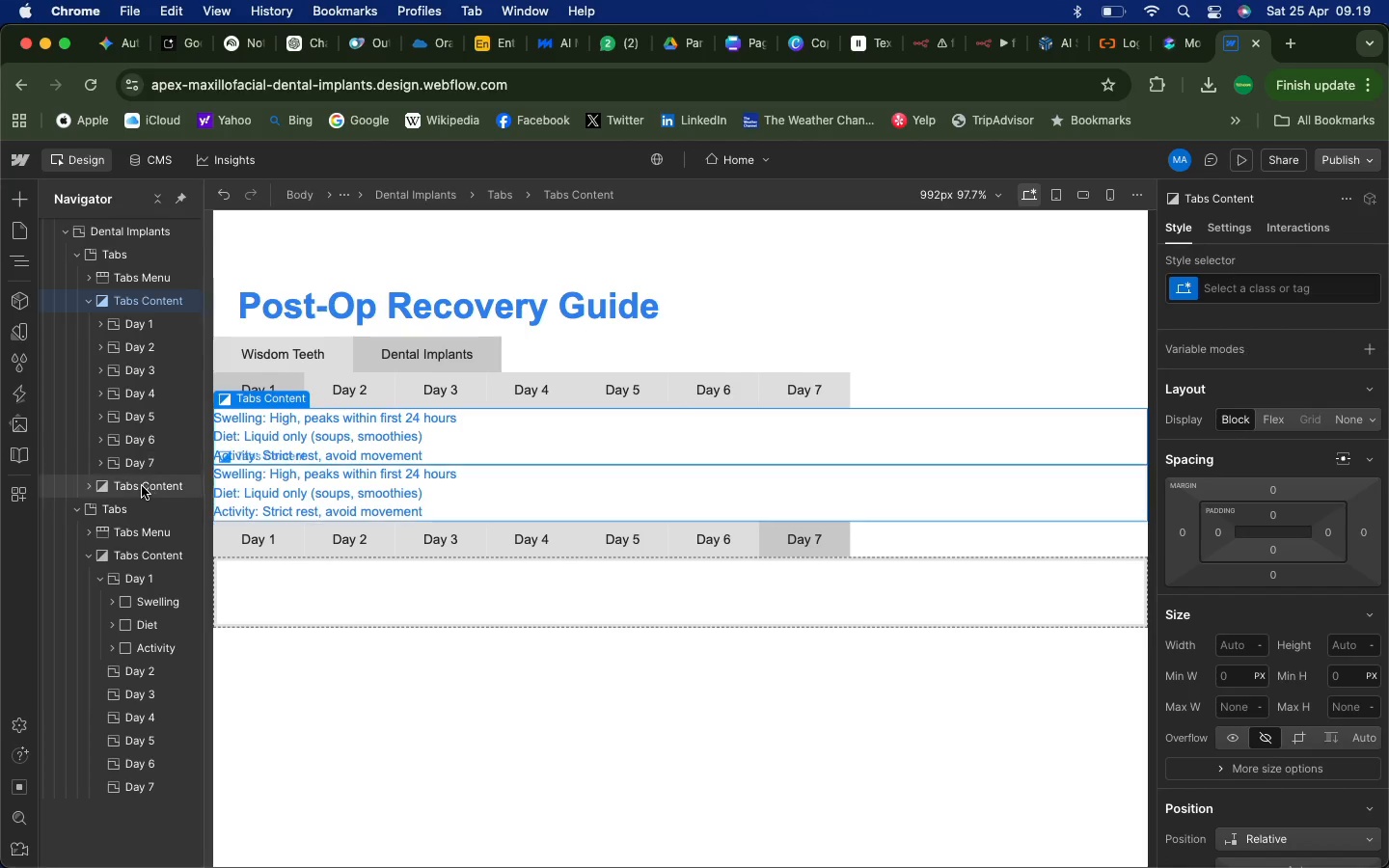 
left_click([93, 486])
 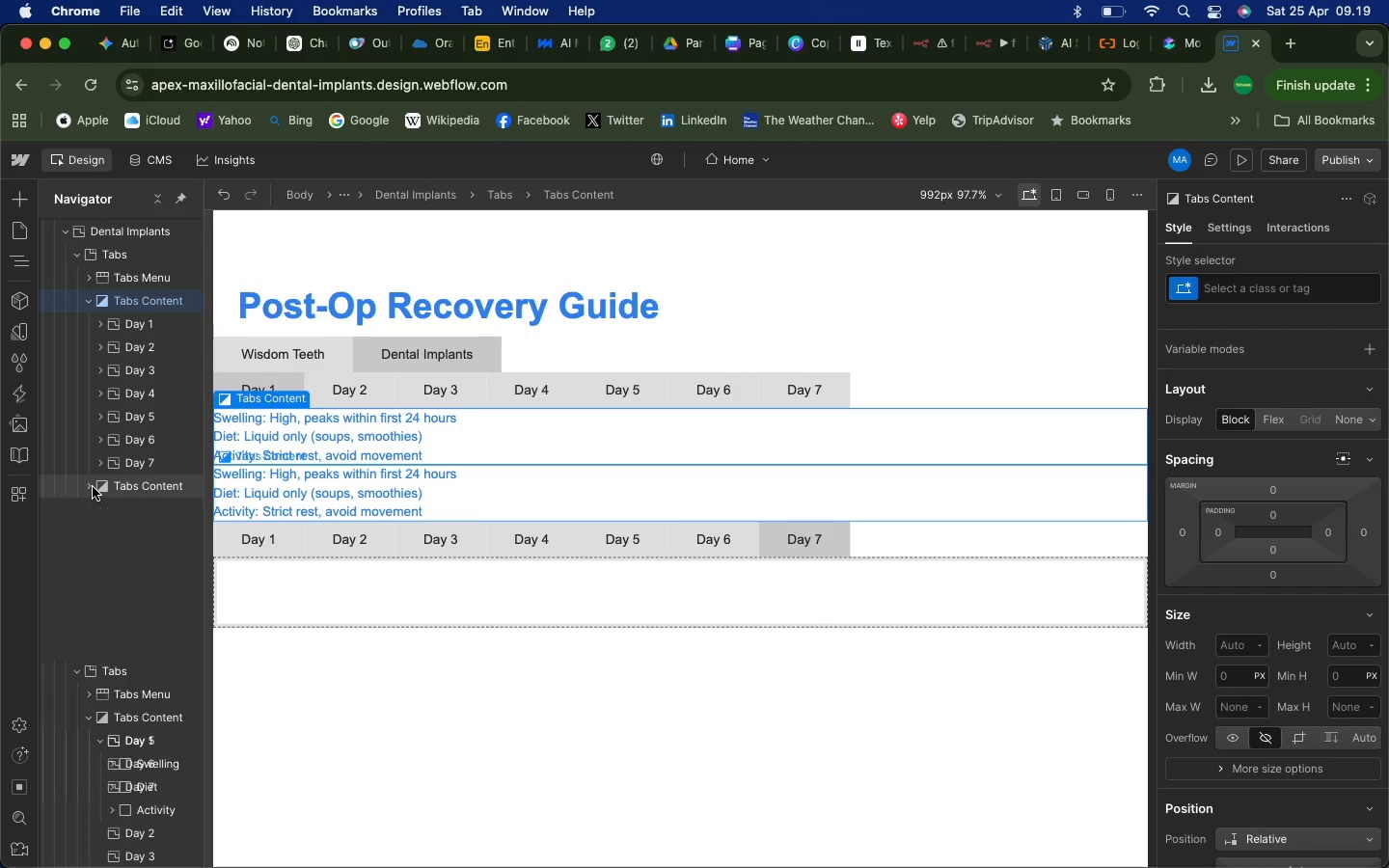 
left_click([93, 487])
 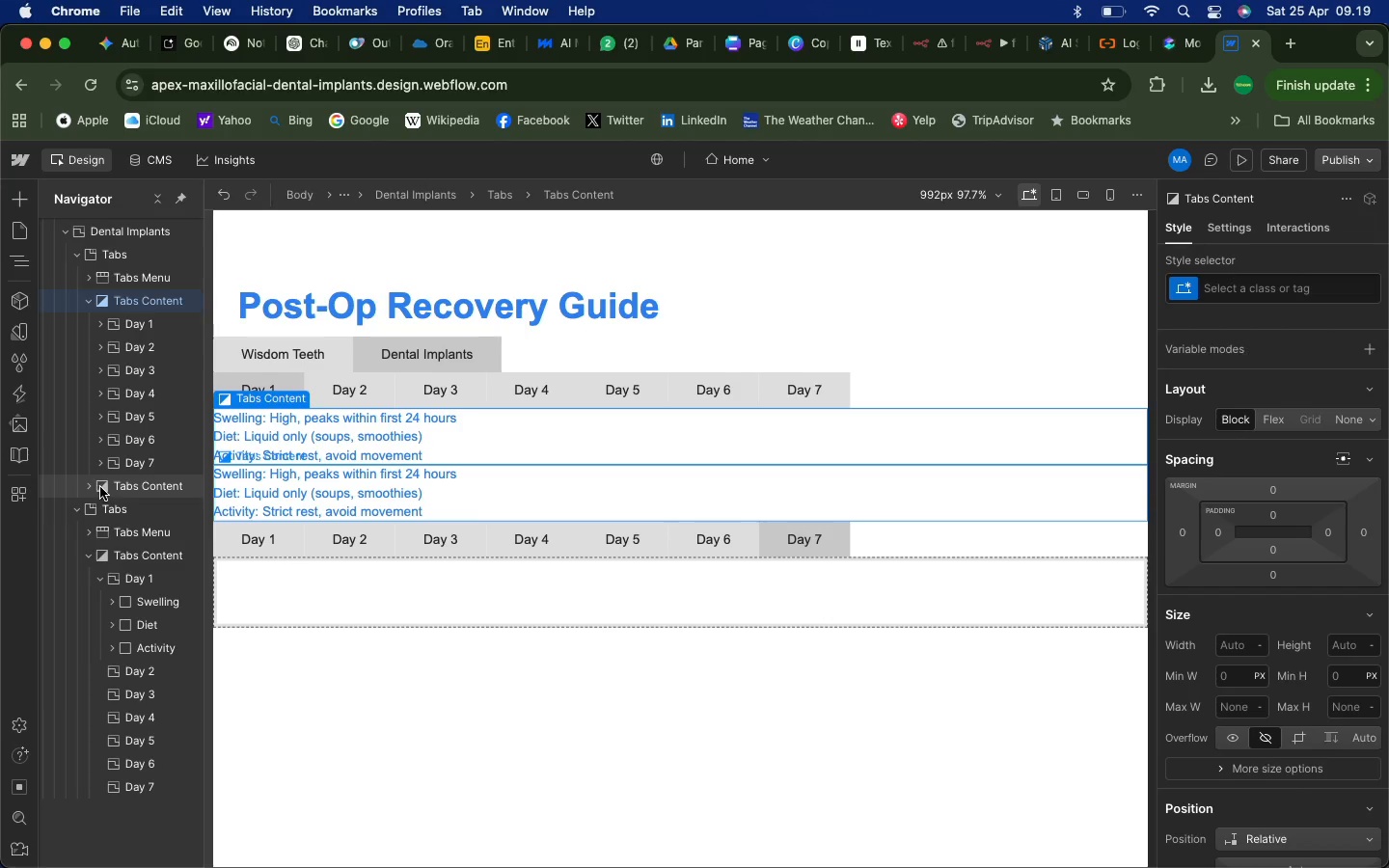 
left_click_drag(start_coordinate=[100, 487], to_coordinate=[110, 502])
 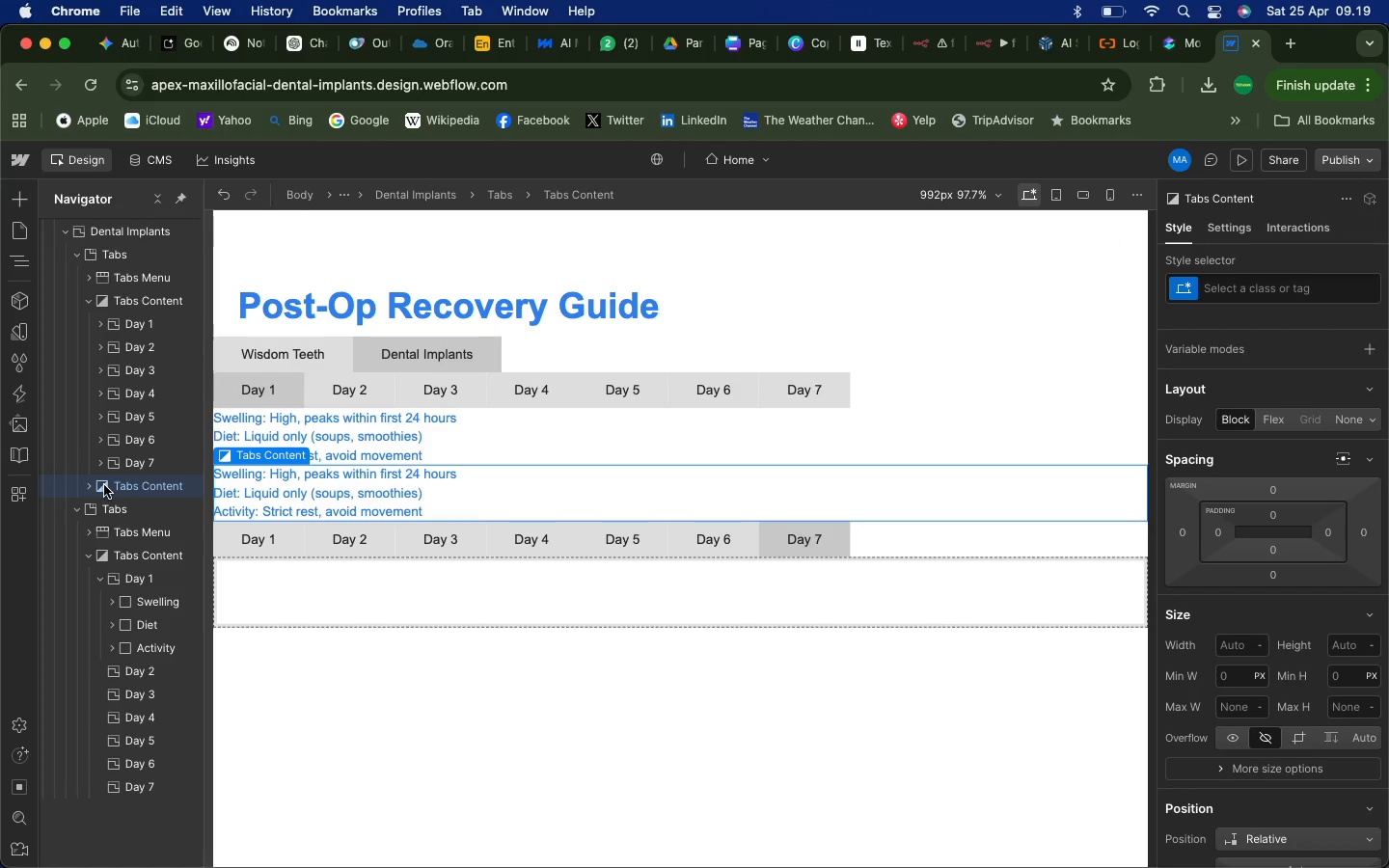 
wait(7.51)
 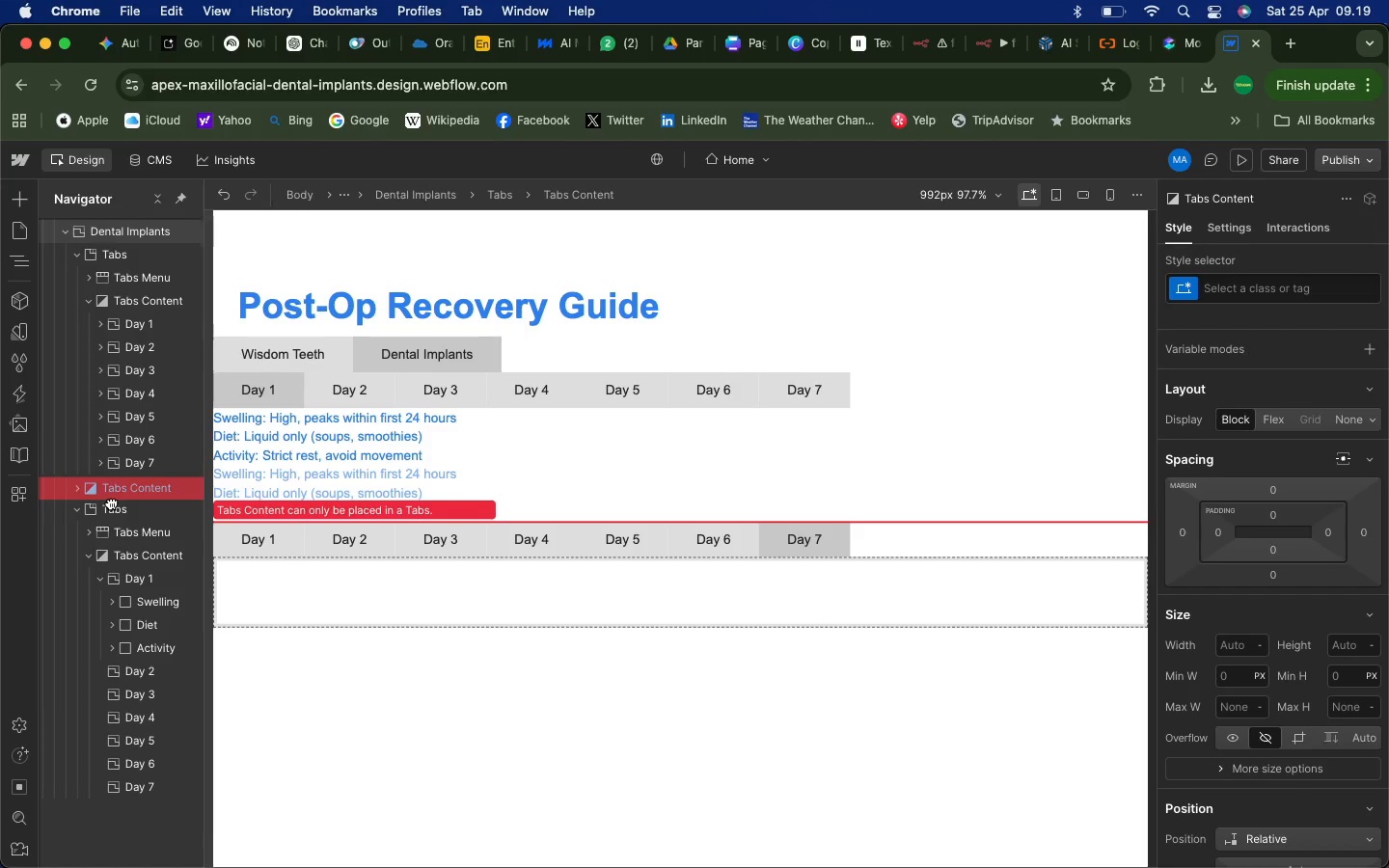 
left_click([101, 583])
 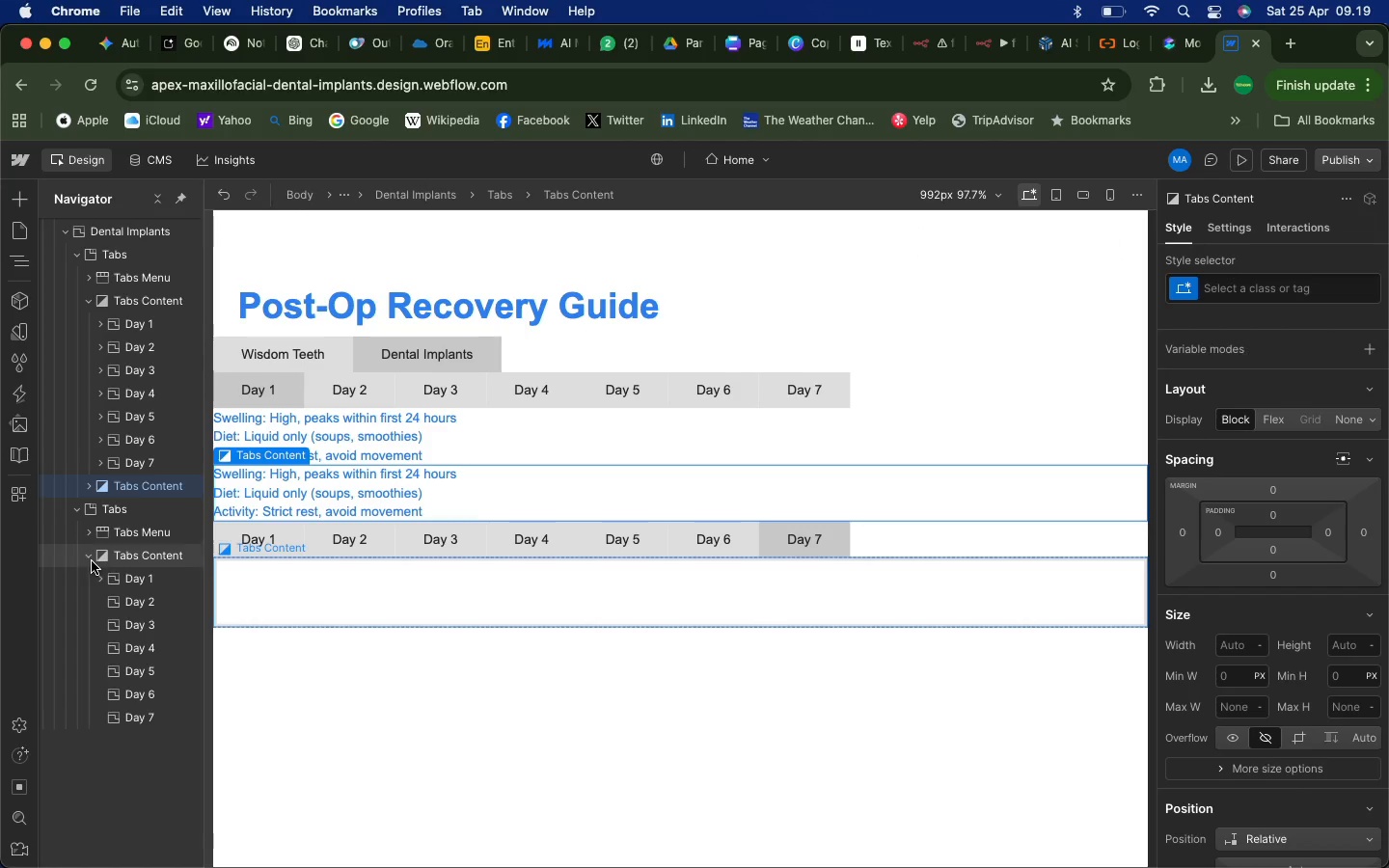 
left_click([92, 561])
 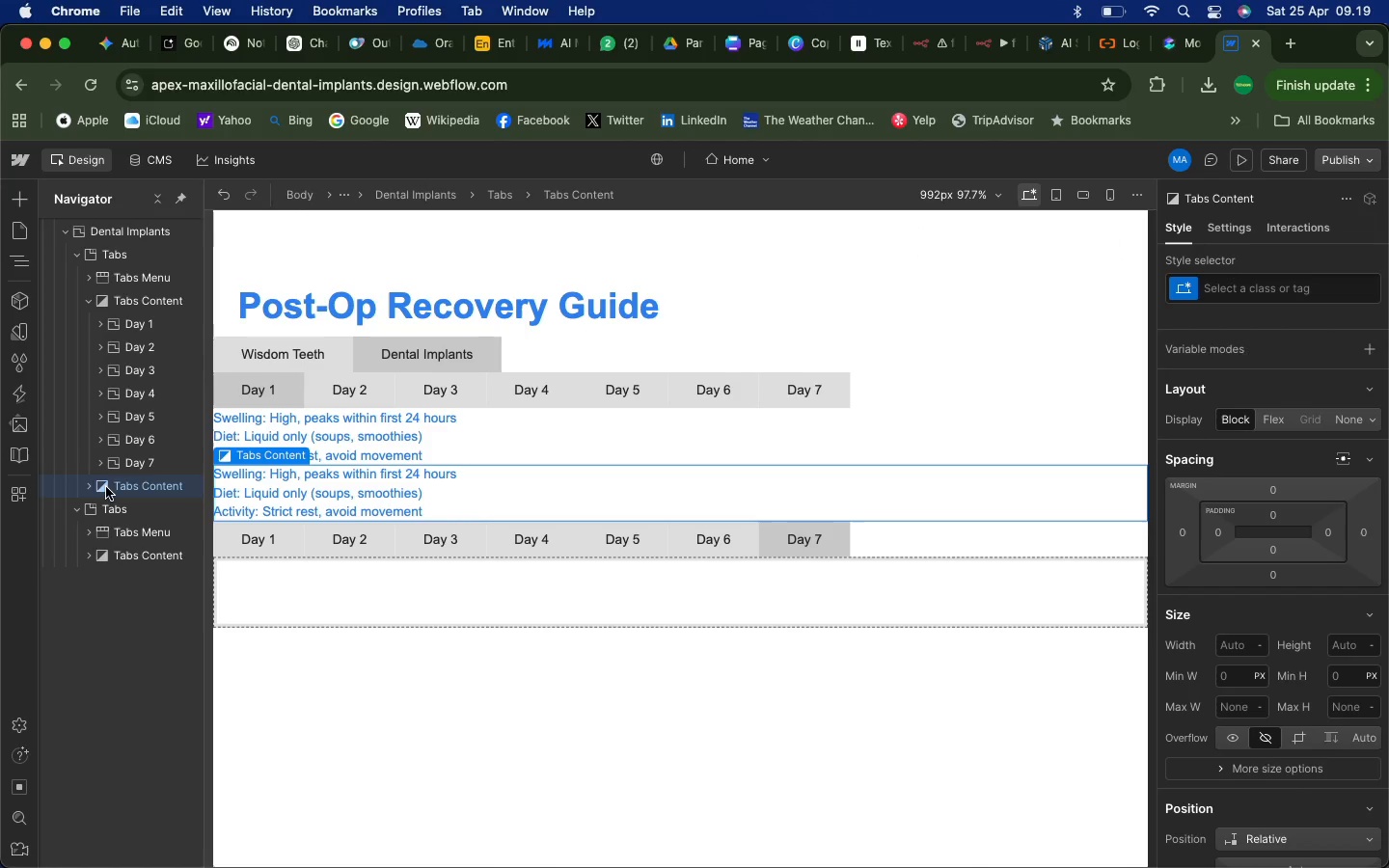 
left_click_drag(start_coordinate=[102, 486], to_coordinate=[117, 492])
 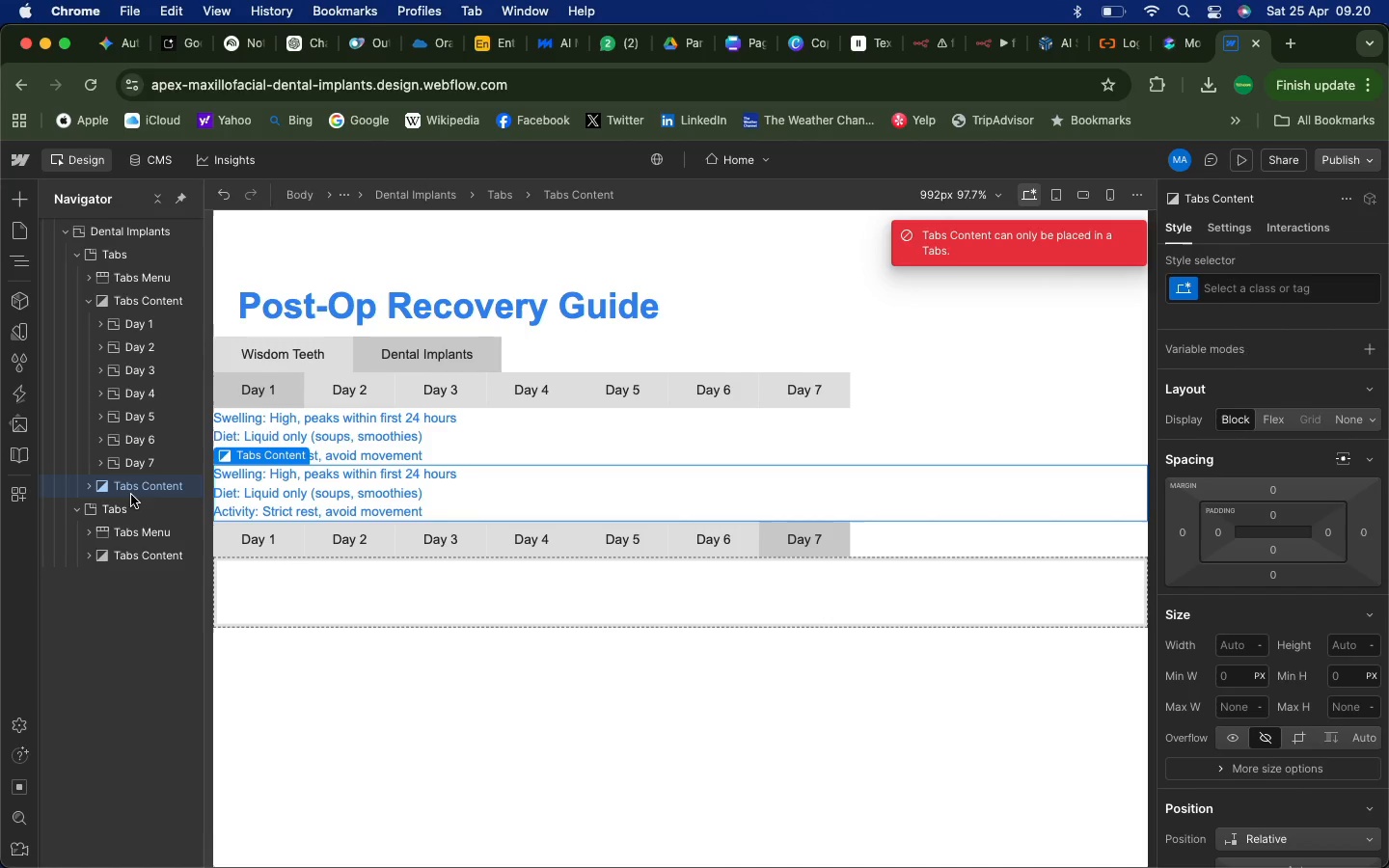 
right_click([136, 488])
 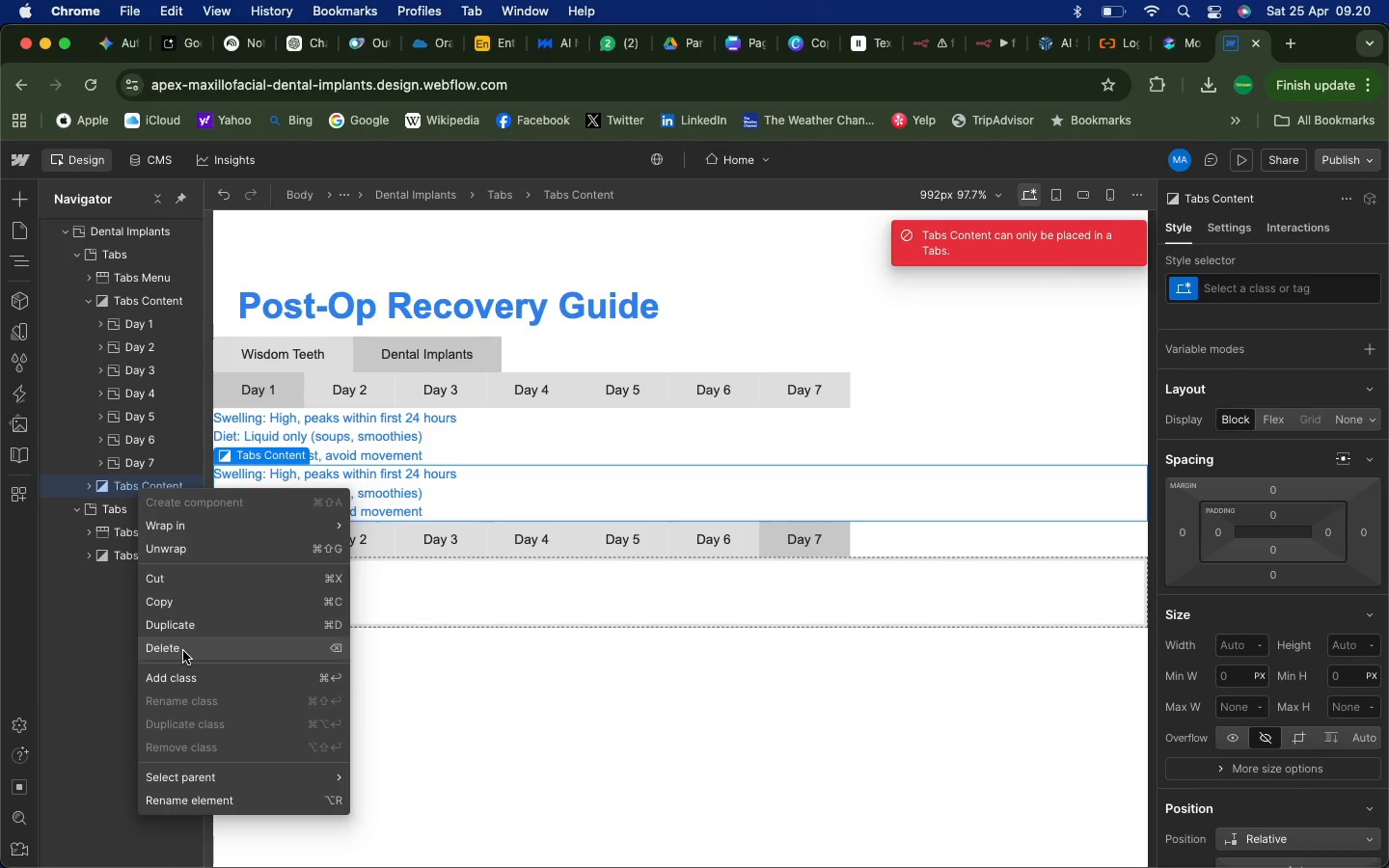 
left_click([183, 651])
 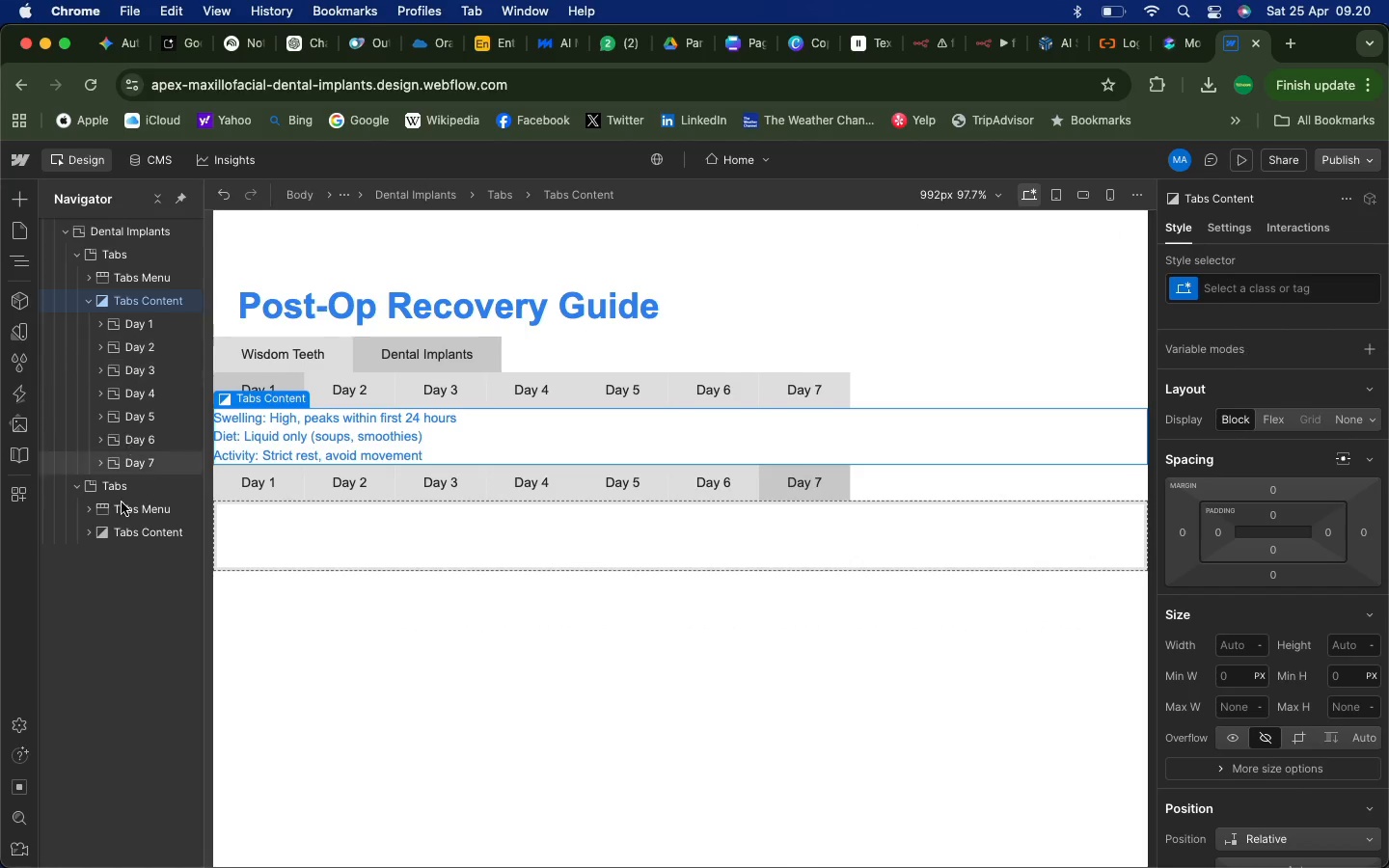 
left_click([89, 532])
 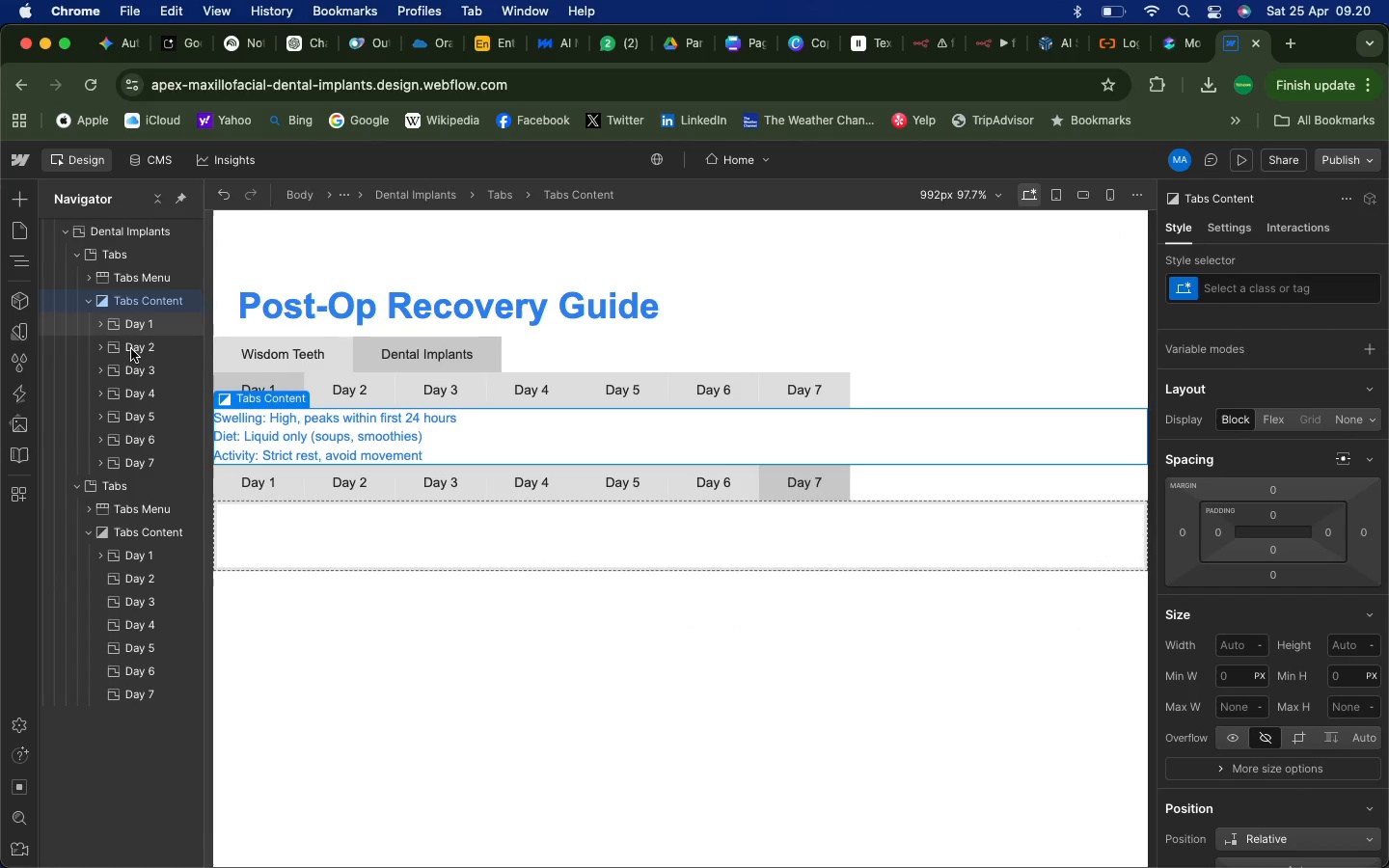 
left_click([130, 350])
 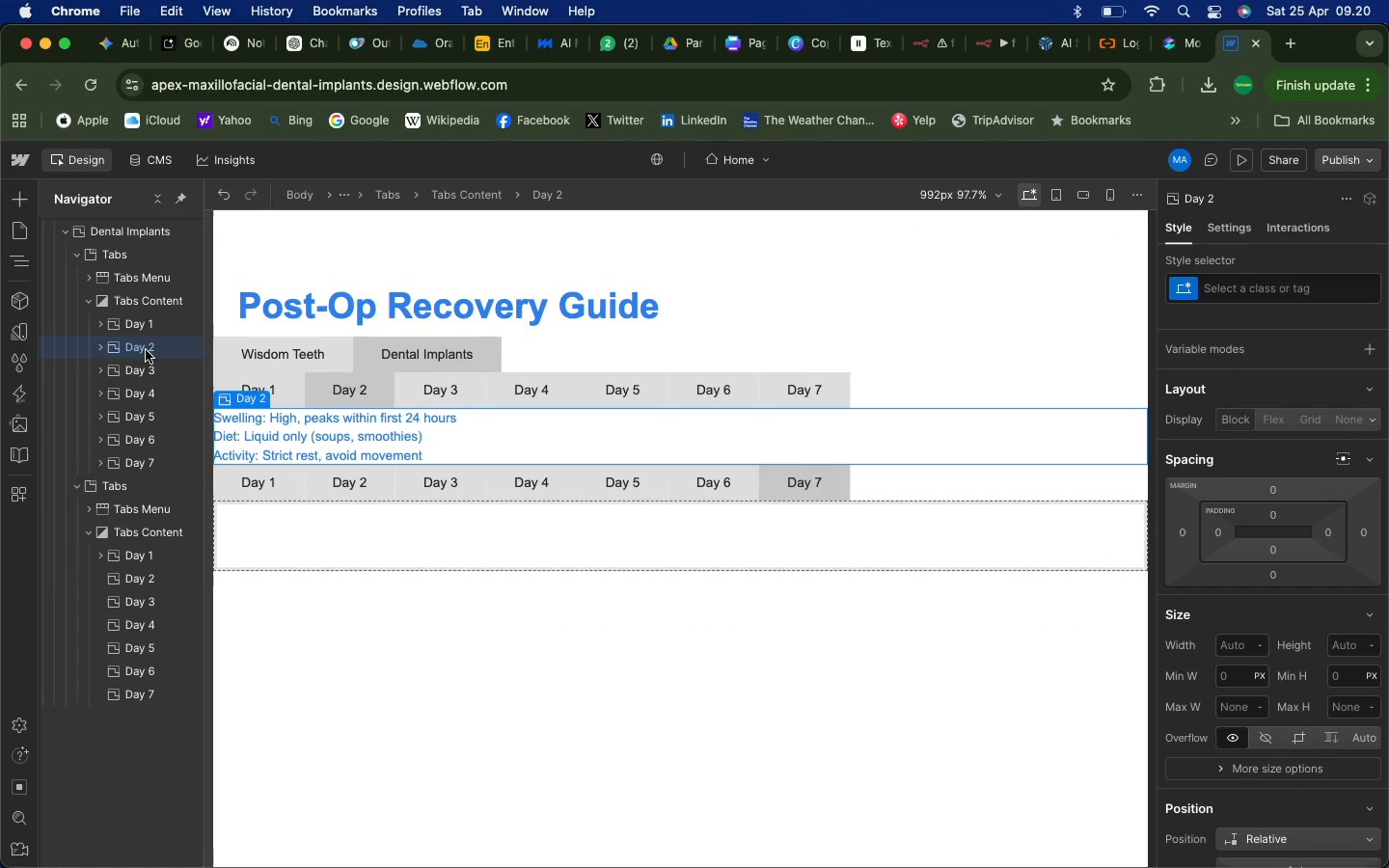 
right_click([146, 350])
 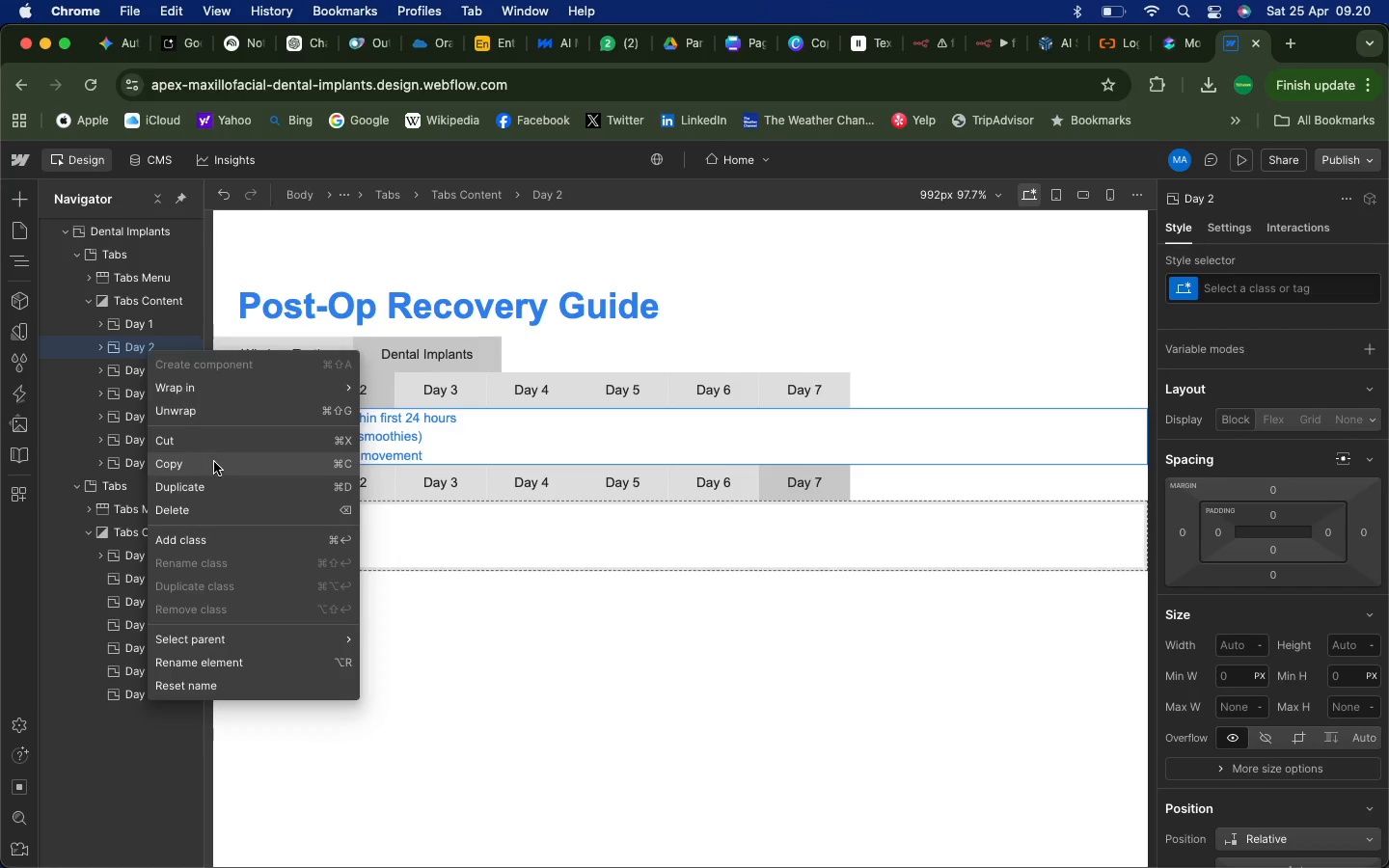 
left_click([201, 487])
 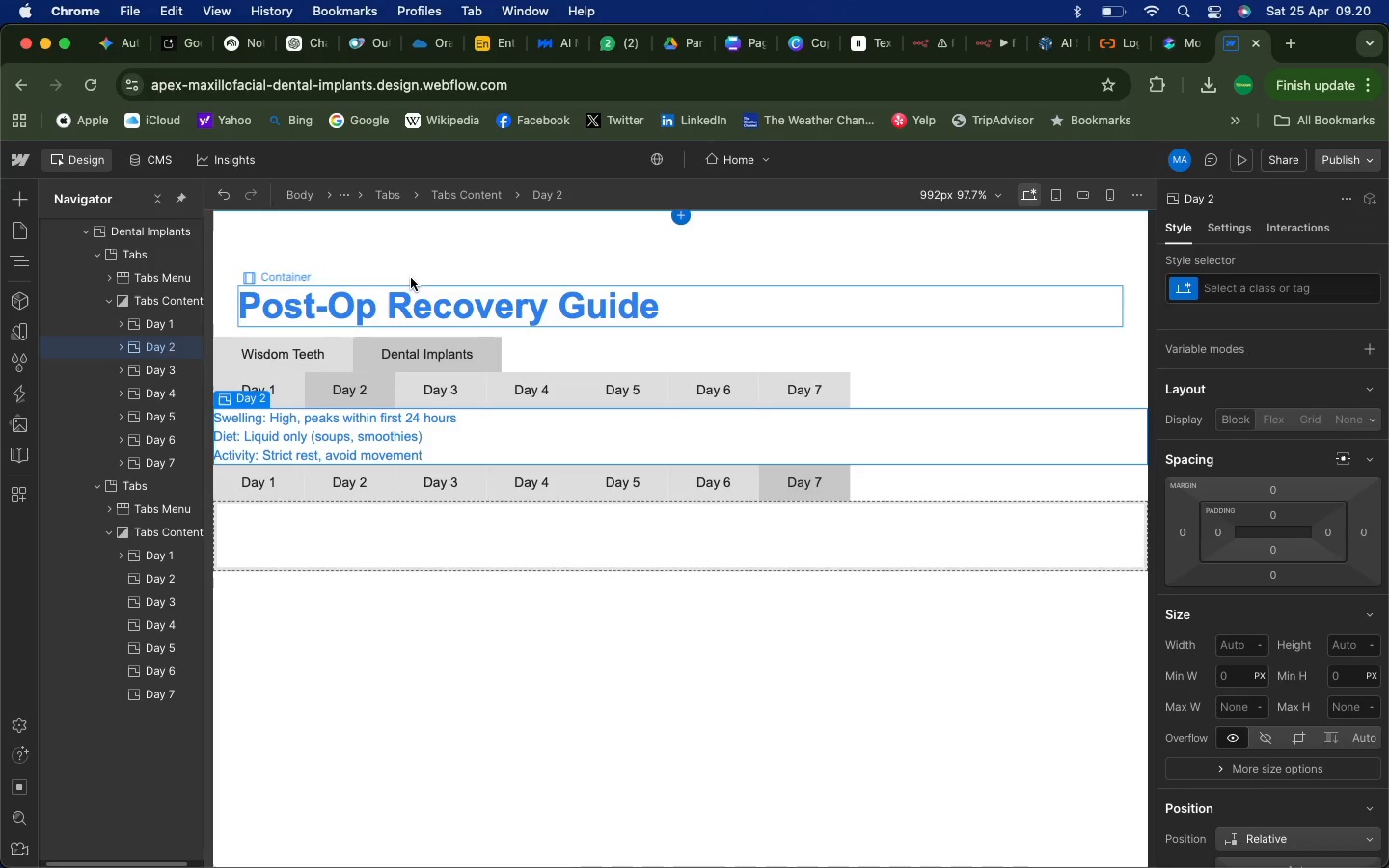 
wait(14.74)
 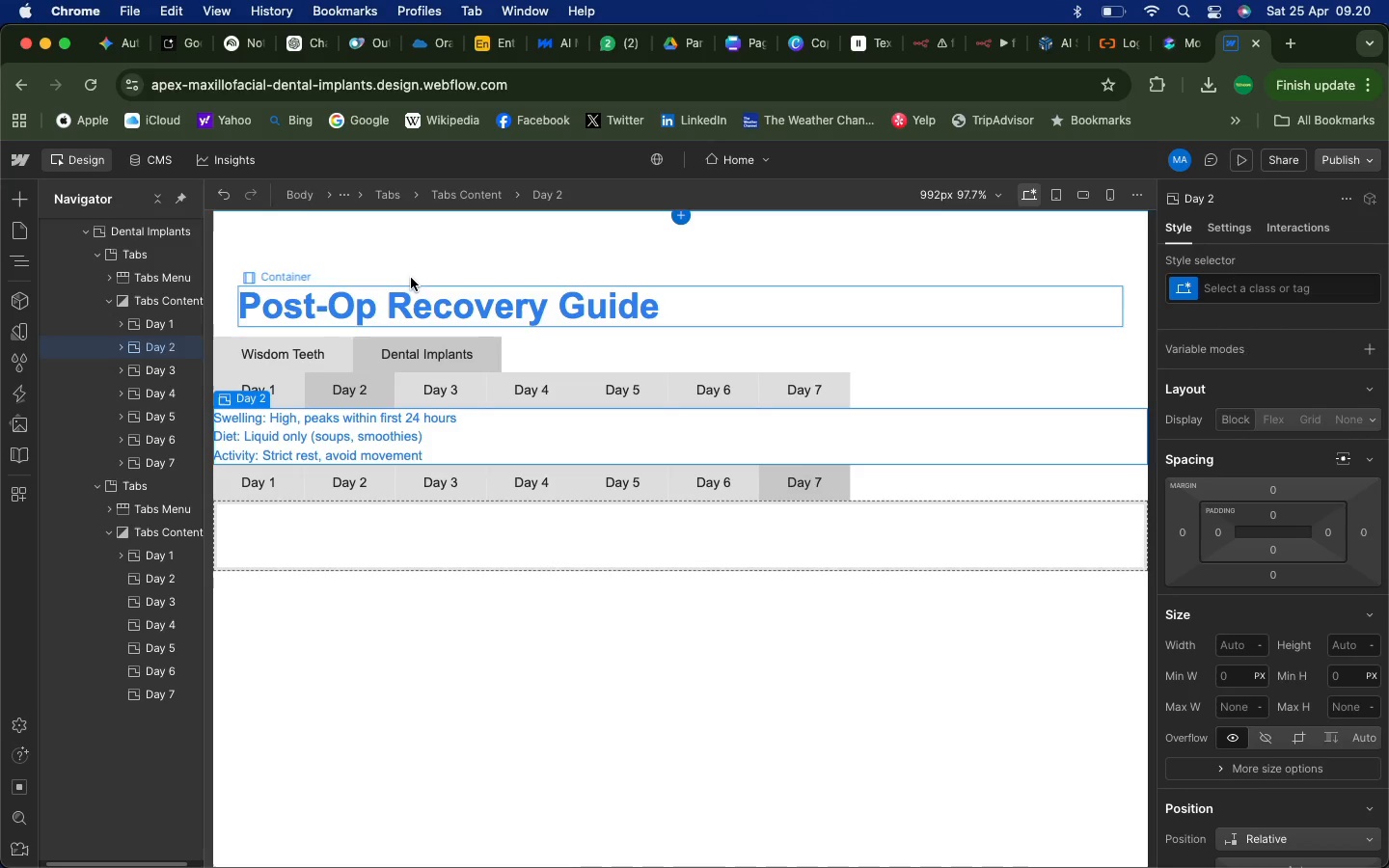 
left_click([100, 349])
 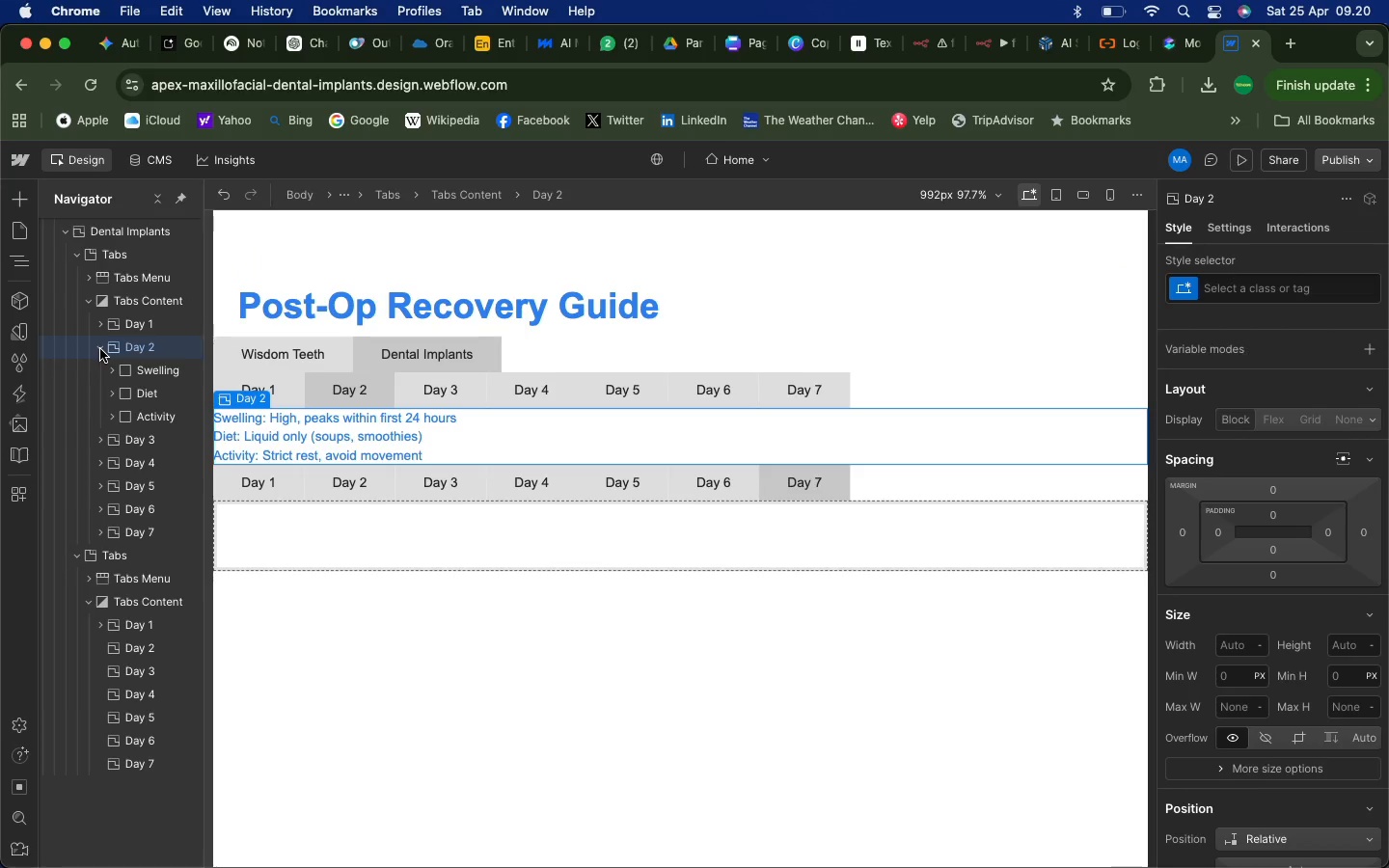 
left_click([100, 349])
 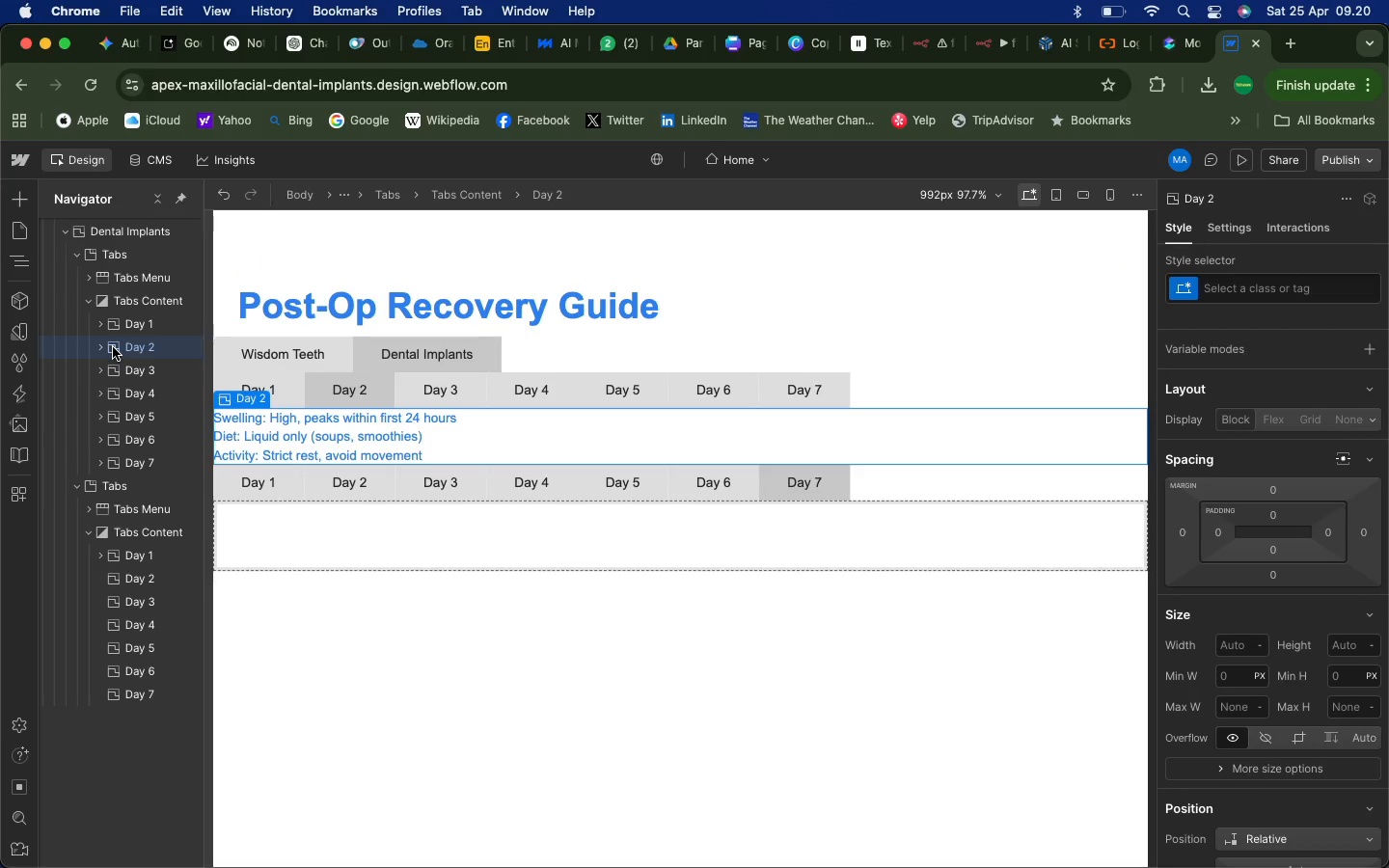 
right_click([113, 347])
 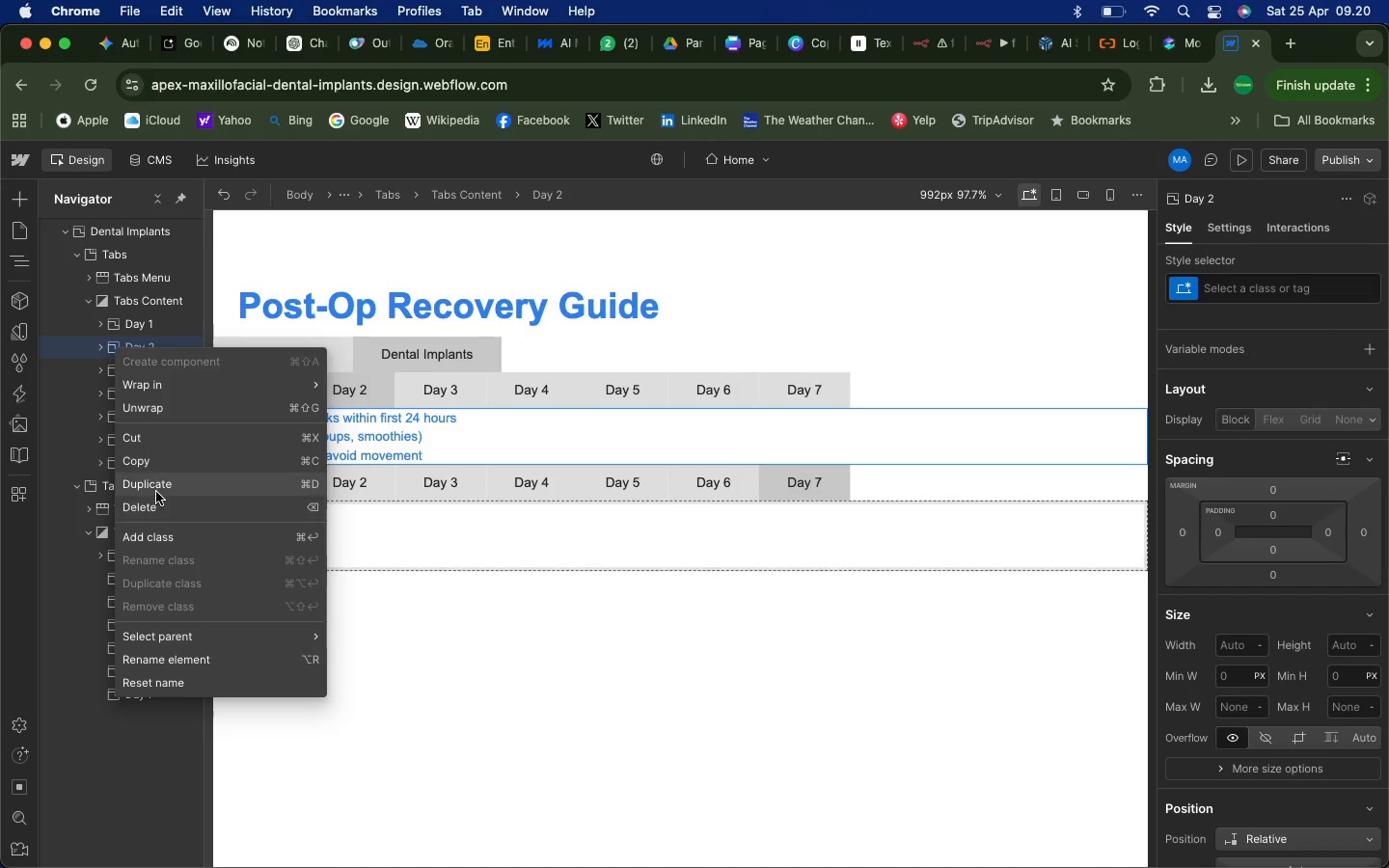 
left_click([156, 491])
 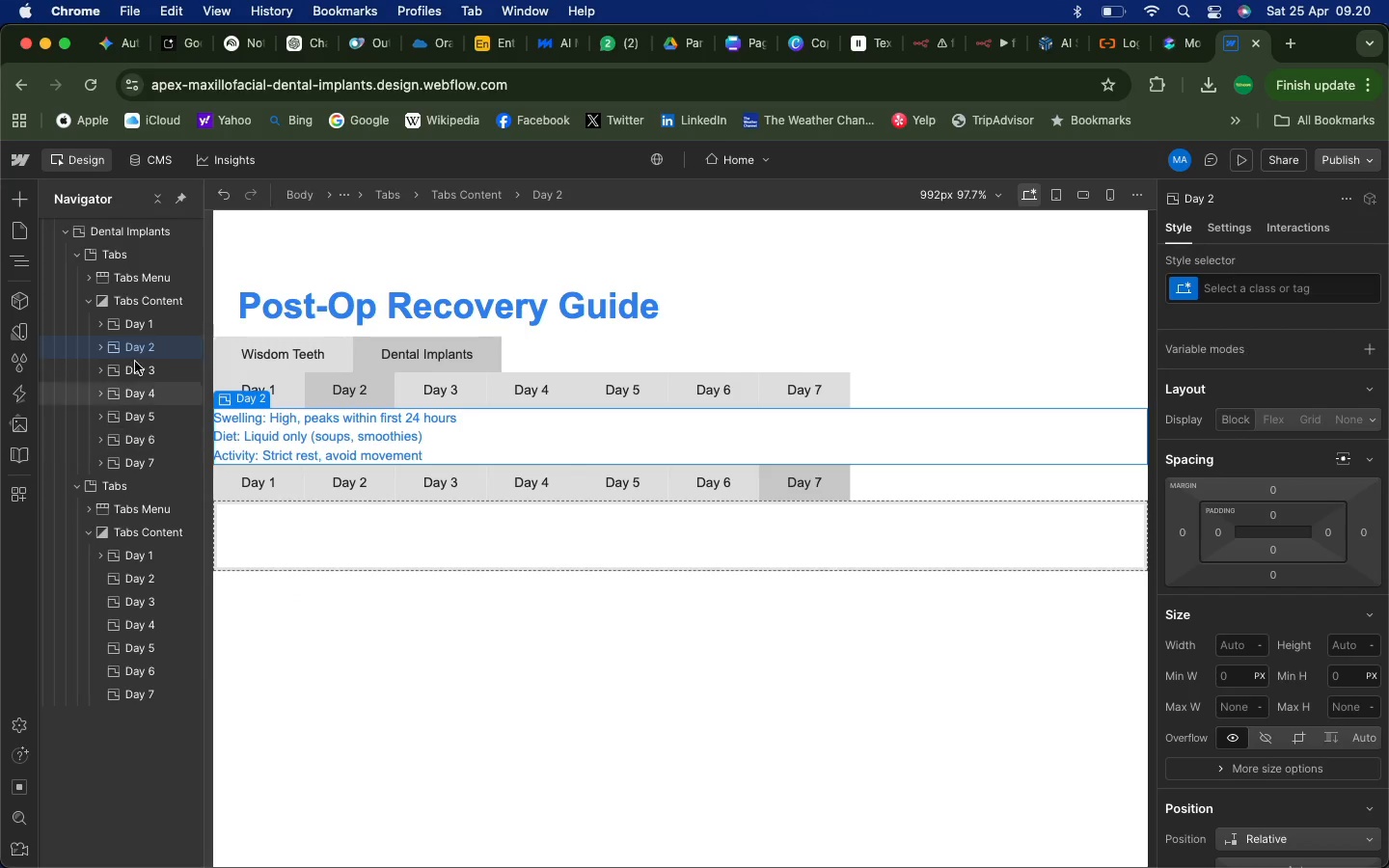 
wait(10.15)
 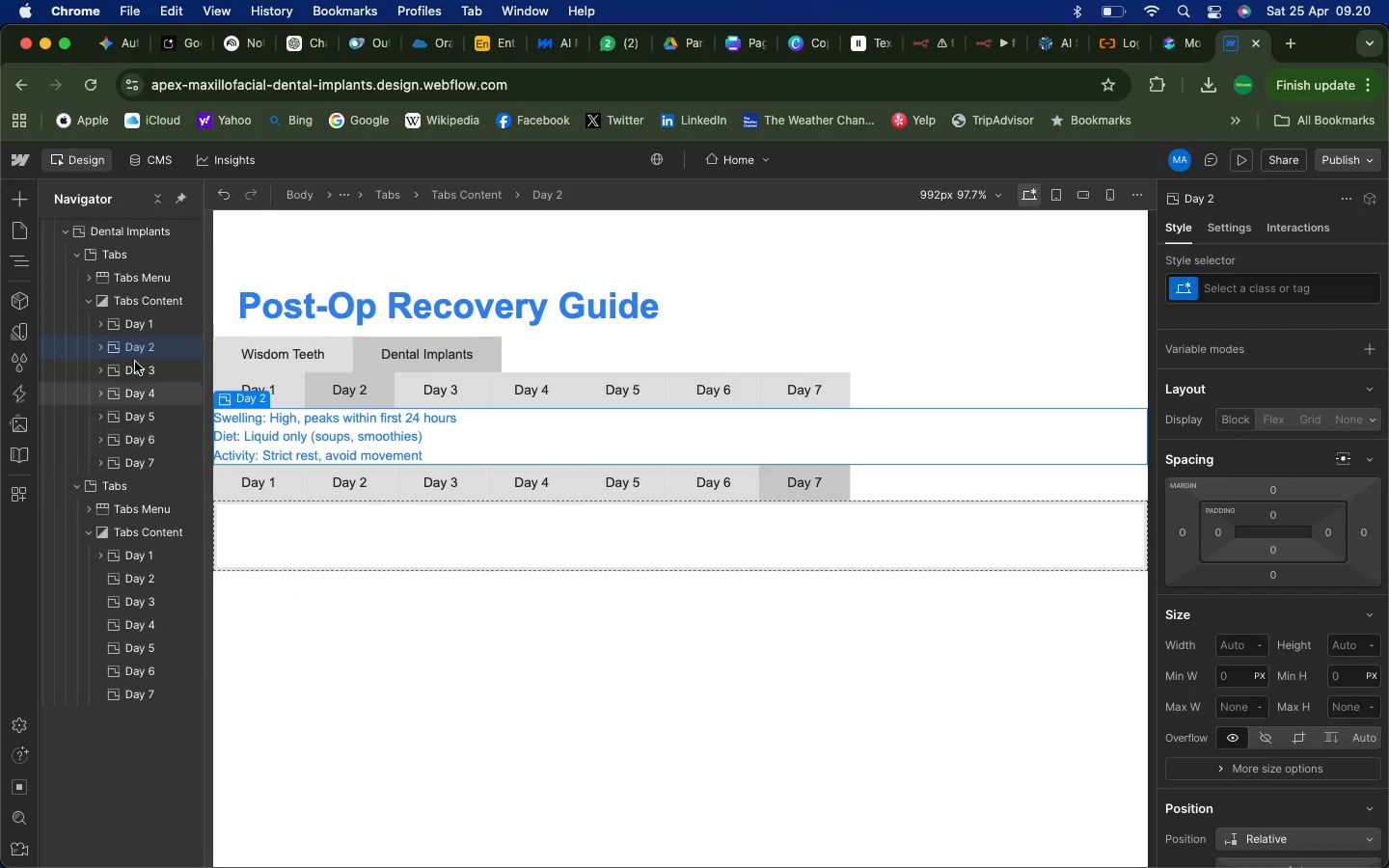 
left_click([102, 350])
 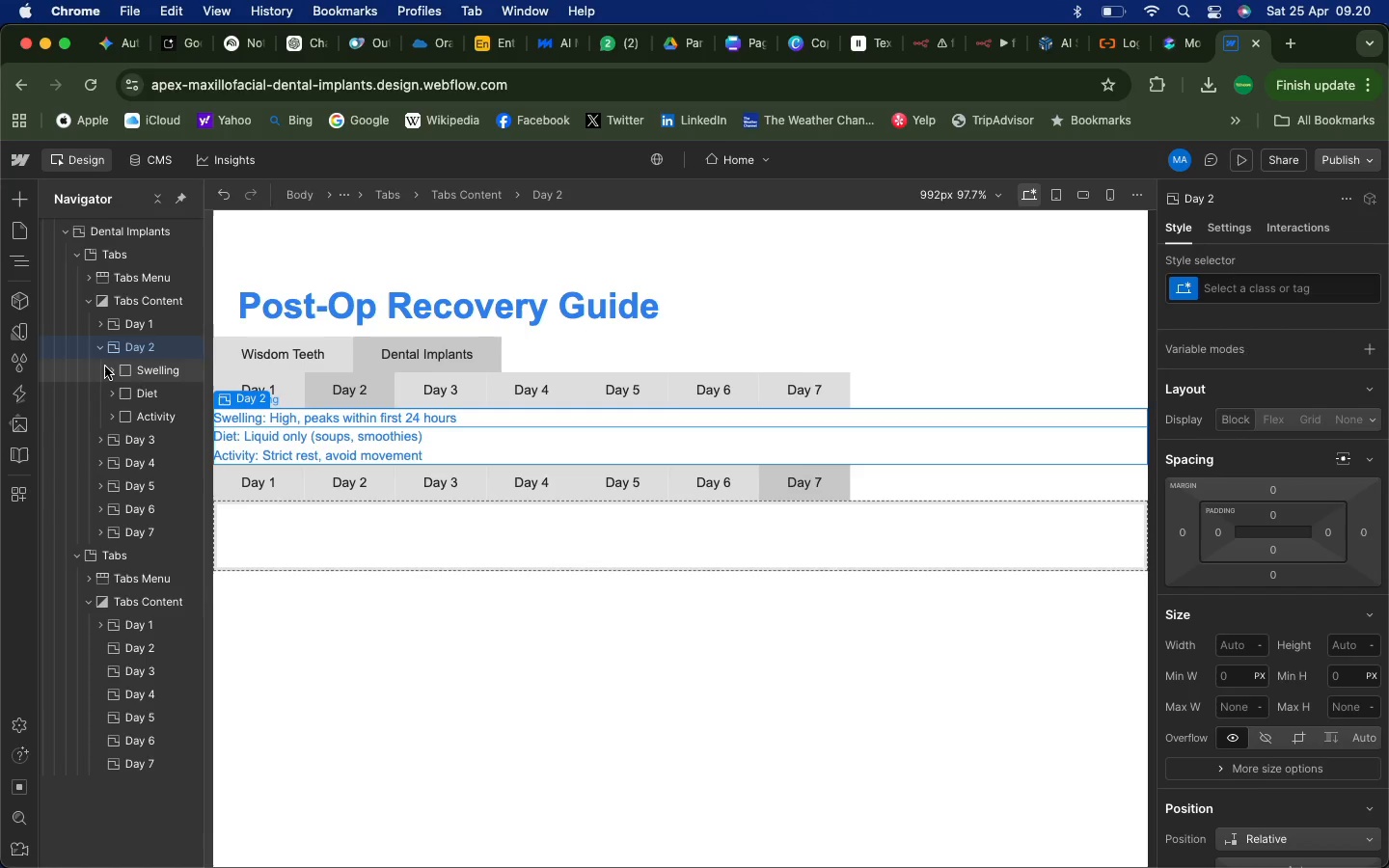 
left_click([103, 352])
 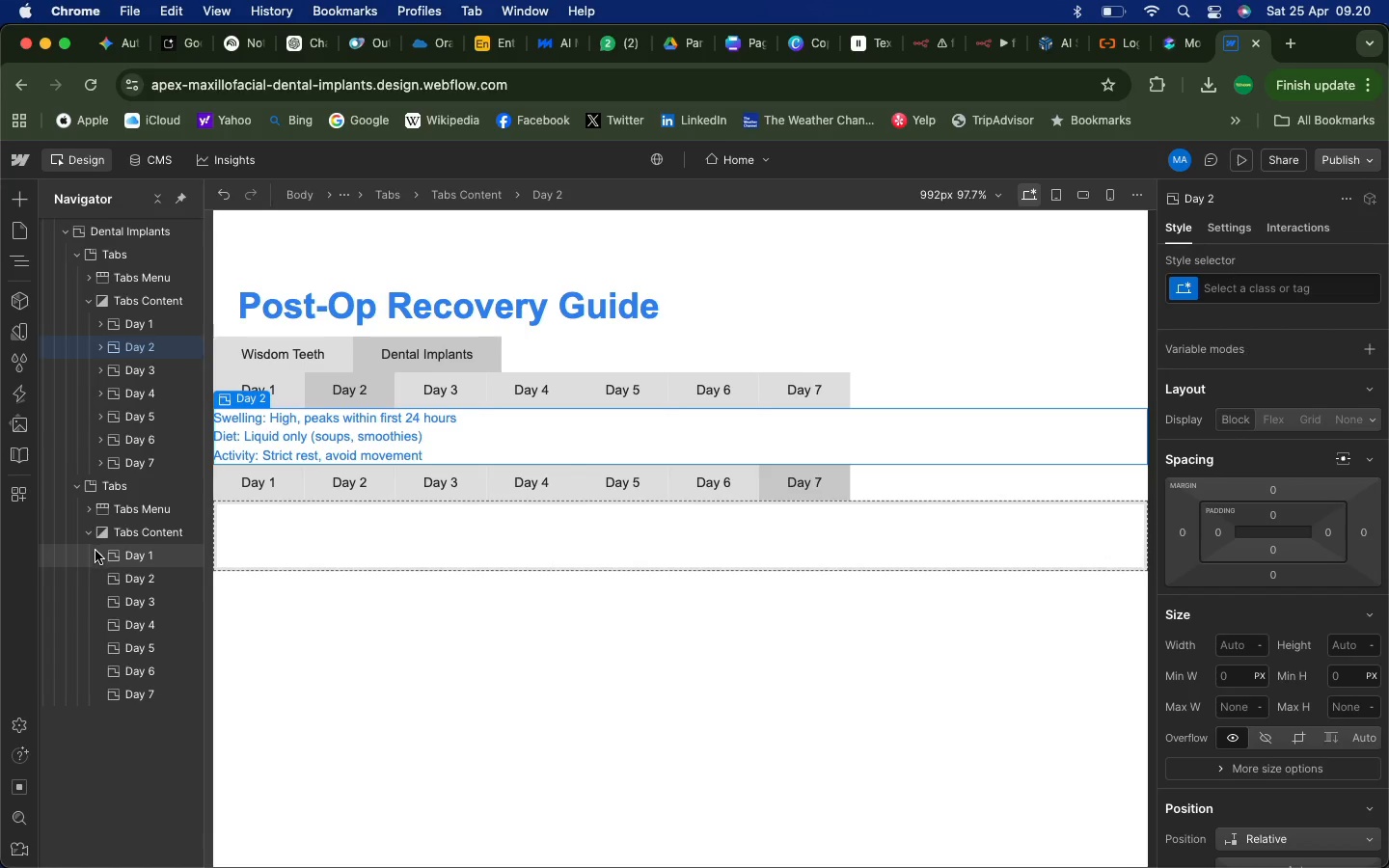 
left_click([99, 558])
 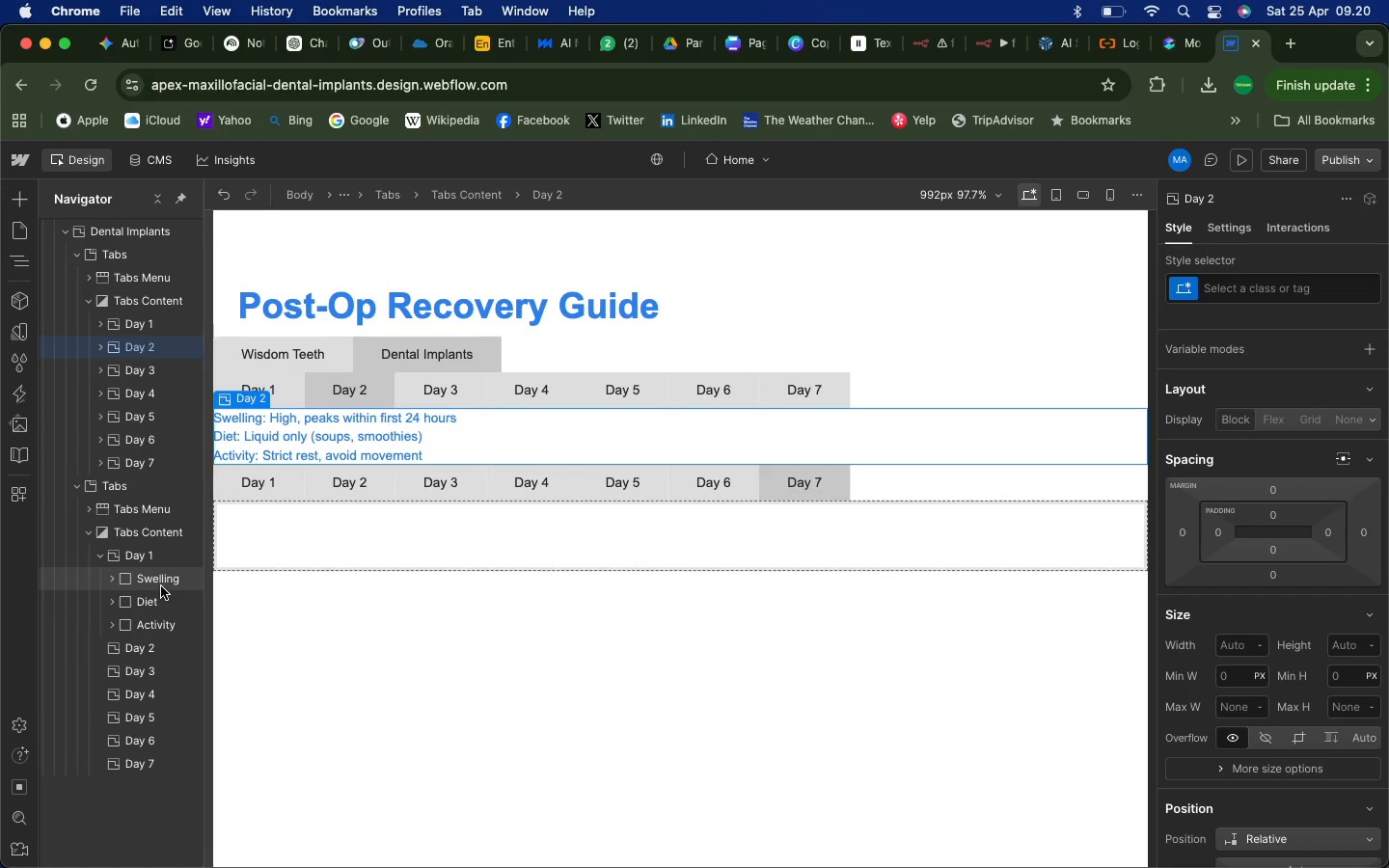 
left_click([161, 586])
 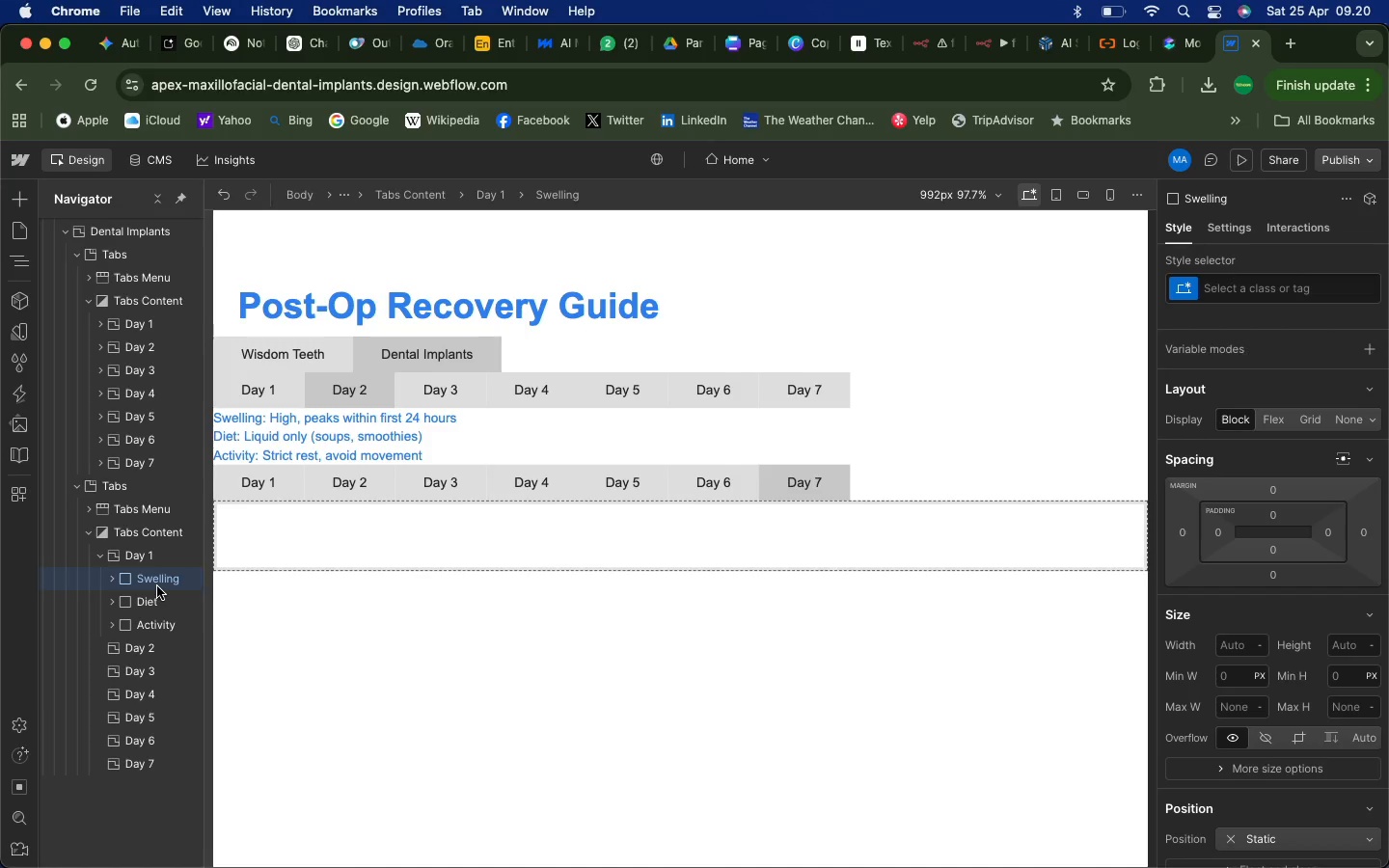 
hold_key(key=CommandLeft, duration=1.4)
left_click([155, 596])
 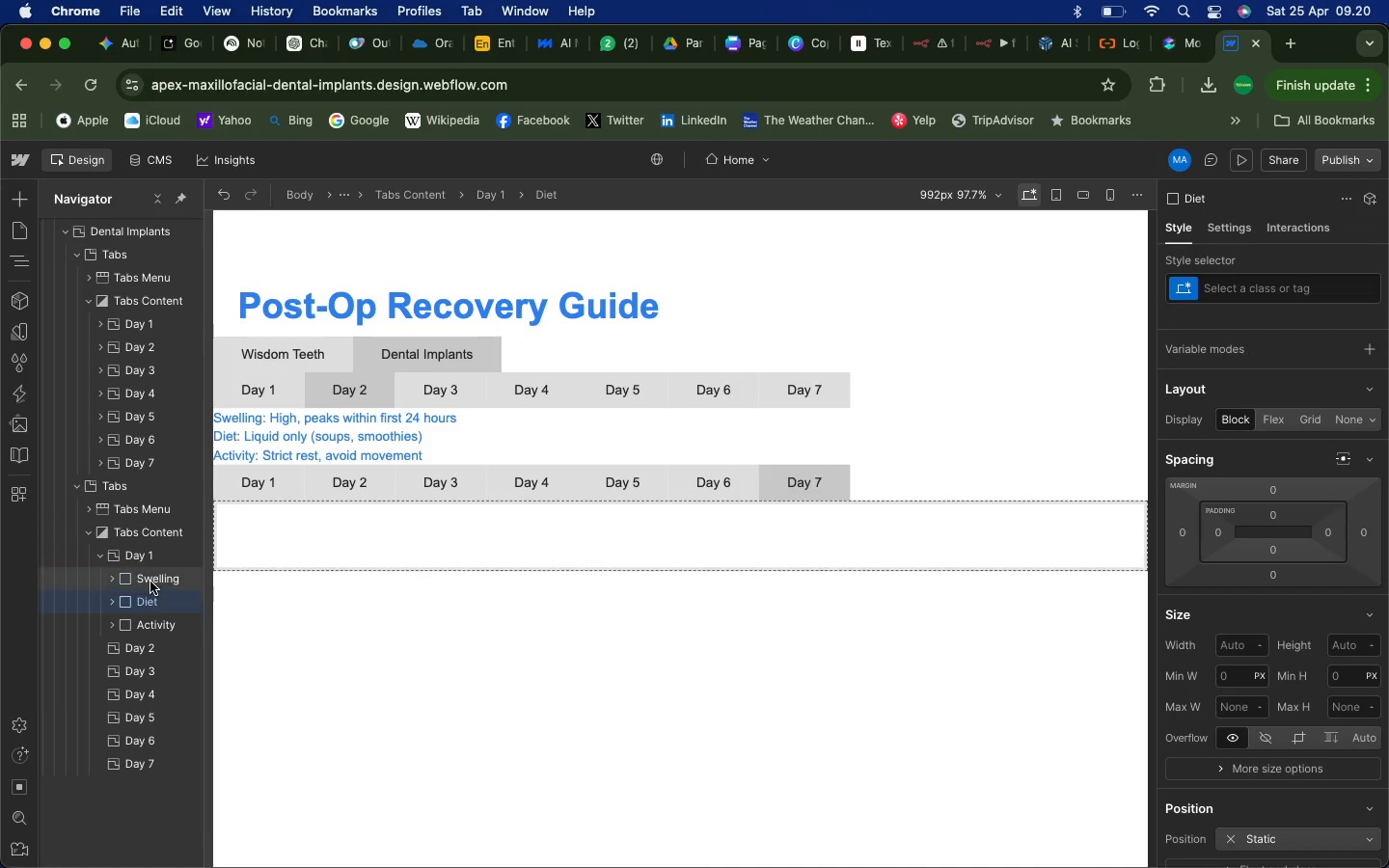 
left_click([150, 582])
 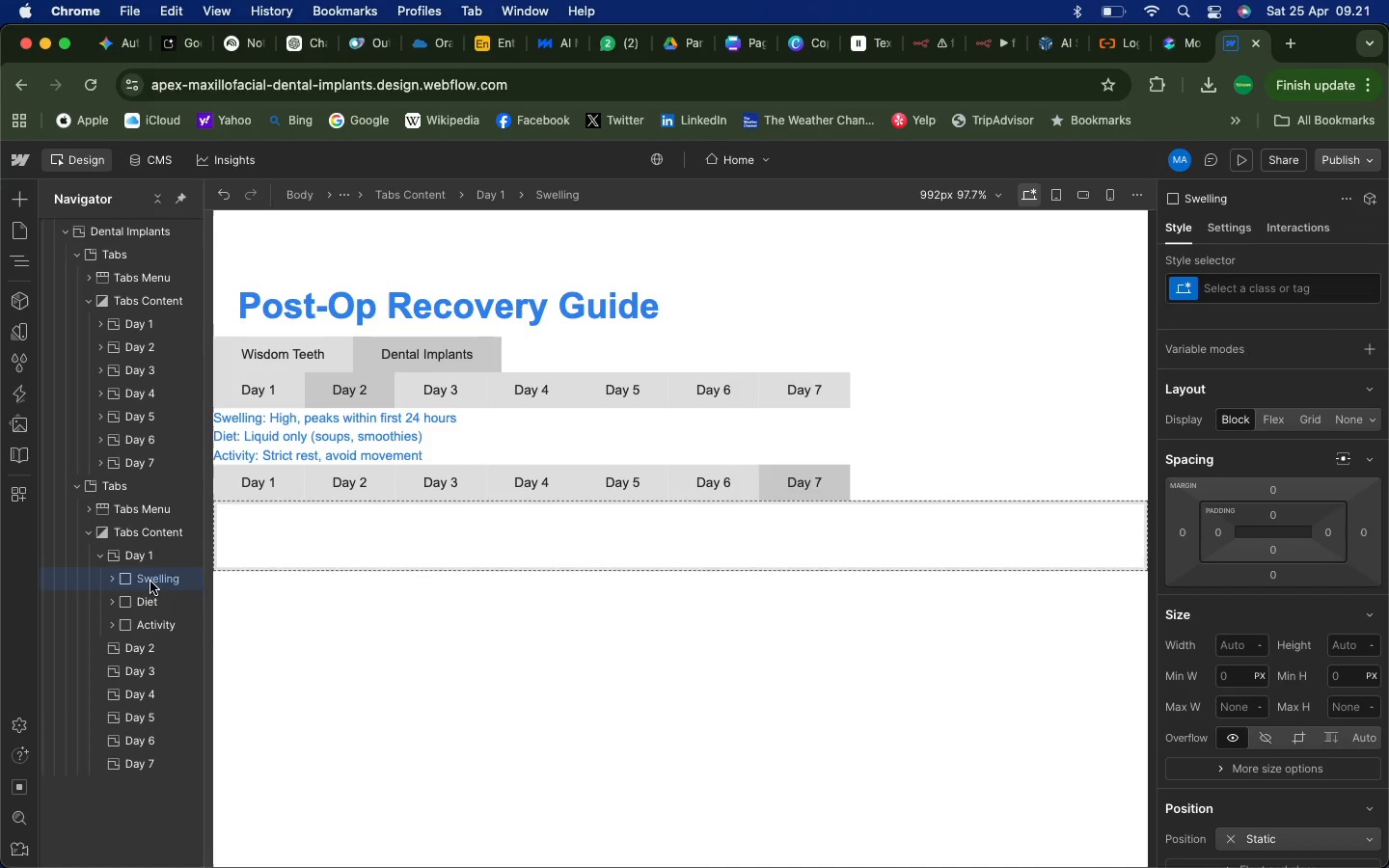 
hold_key(key=ControlLeft, duration=1.35)
left_click([149, 597])
 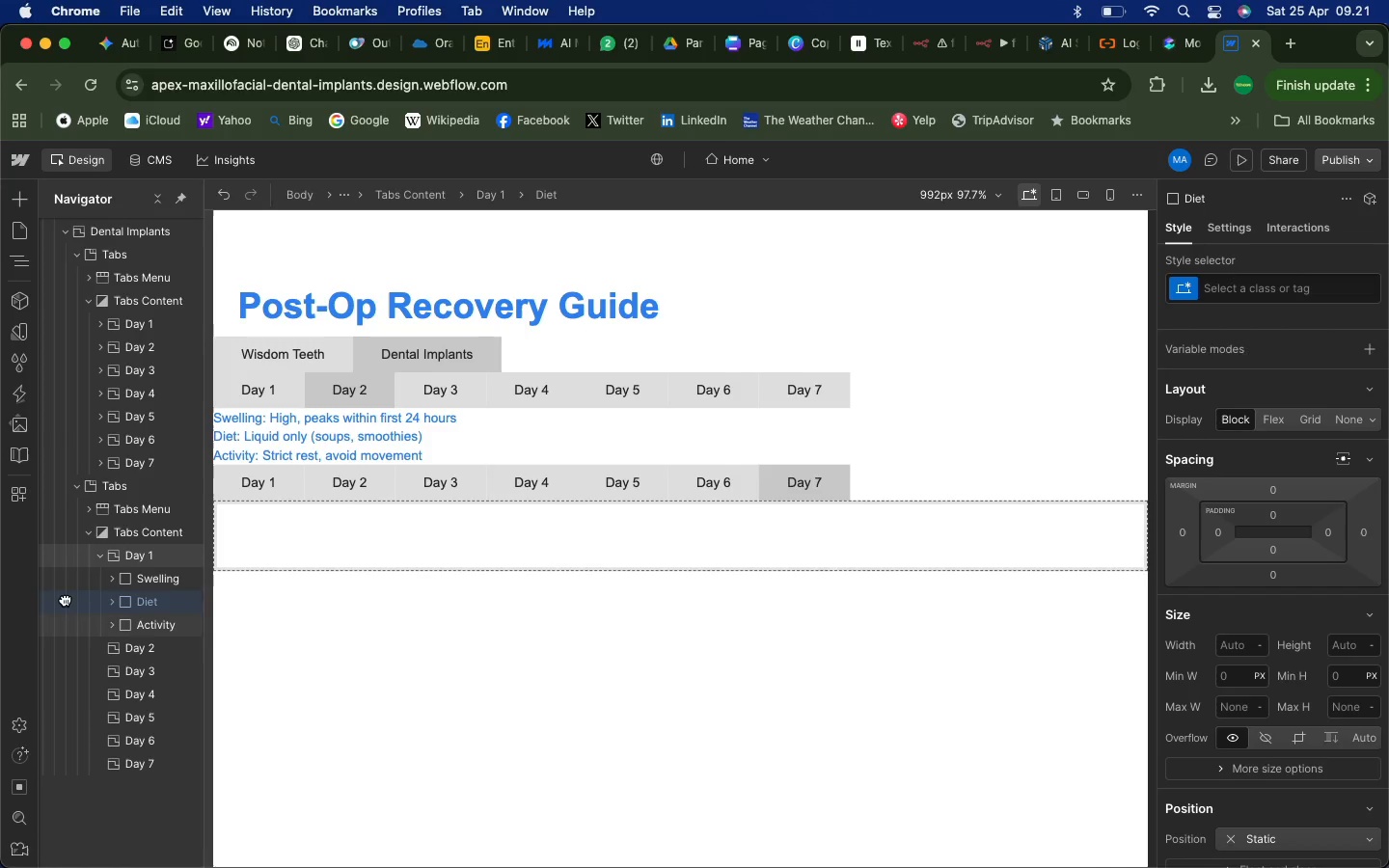 
left_click([64, 599])
 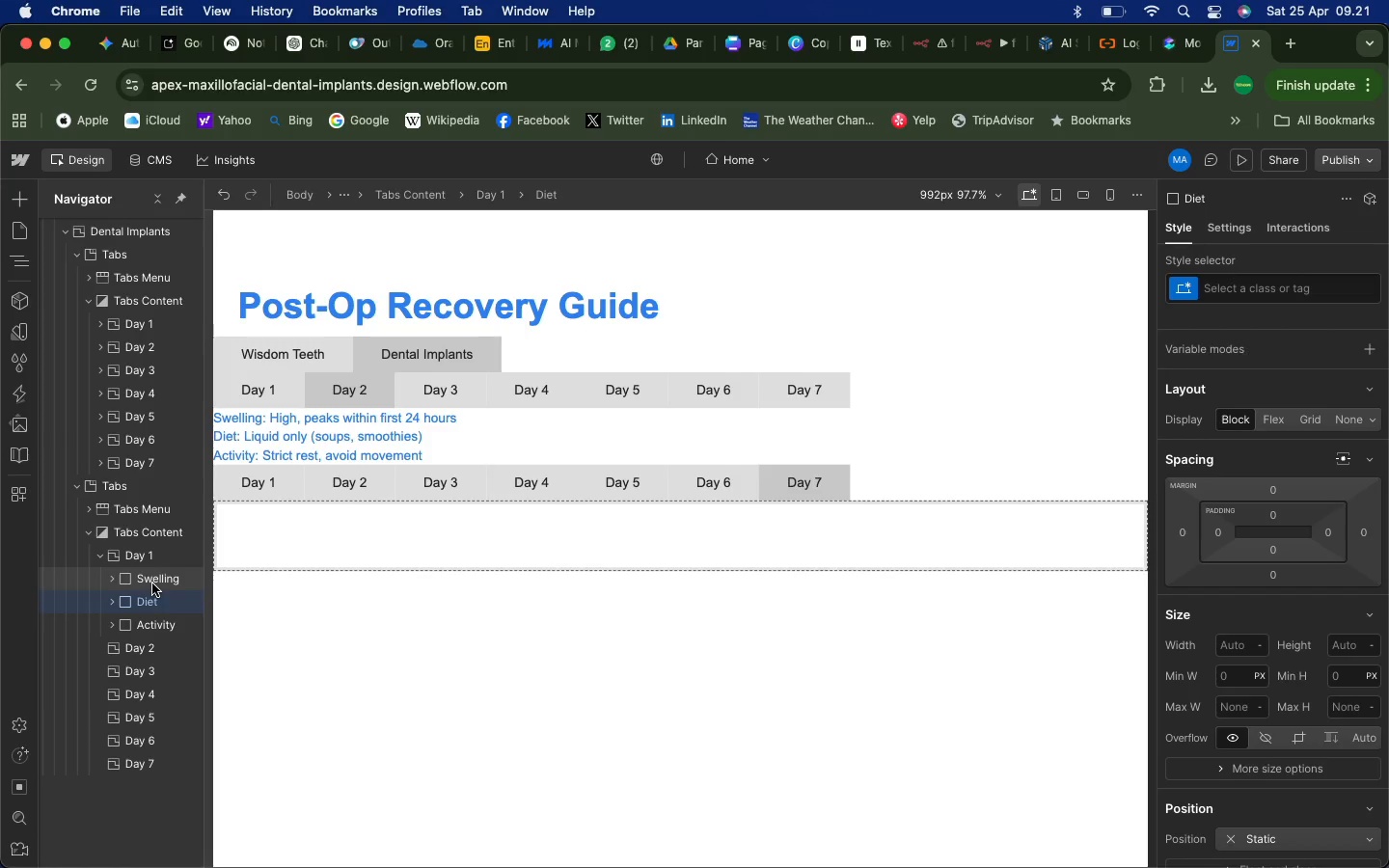 
left_click([152, 583])
 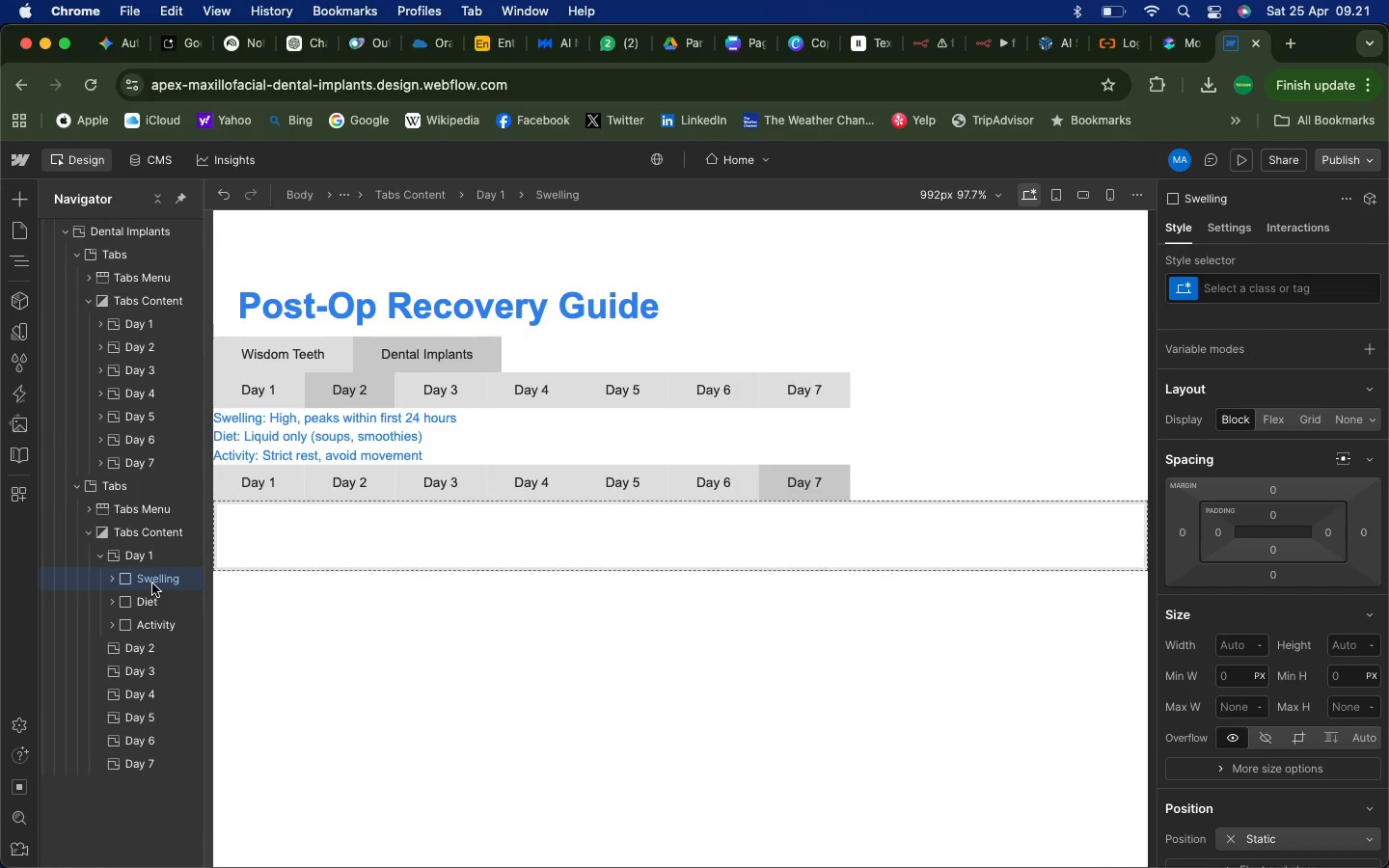 
hold_key(key=ShiftLeft, duration=1.17)
left_click([149, 600])
 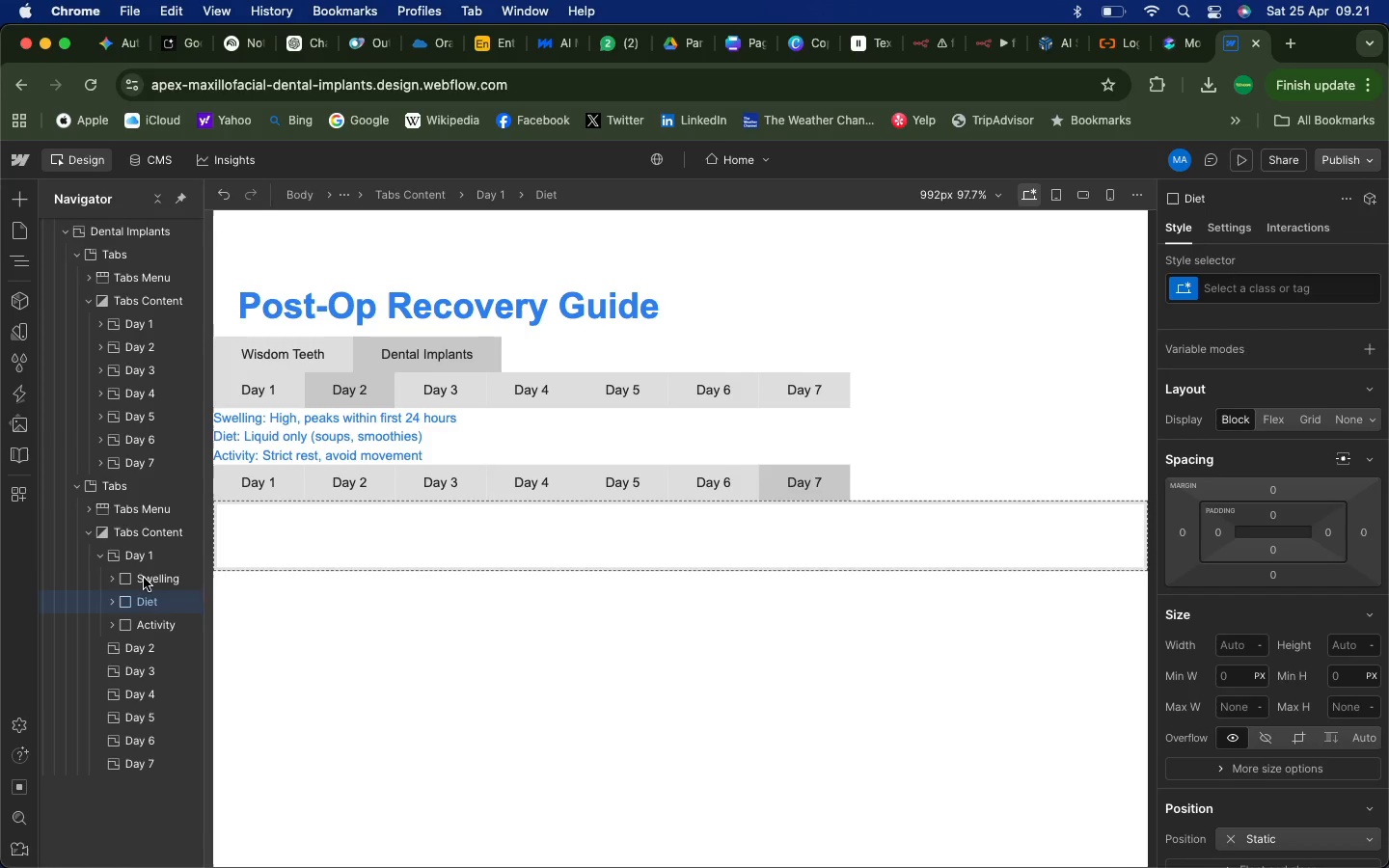 
left_click([144, 578])
 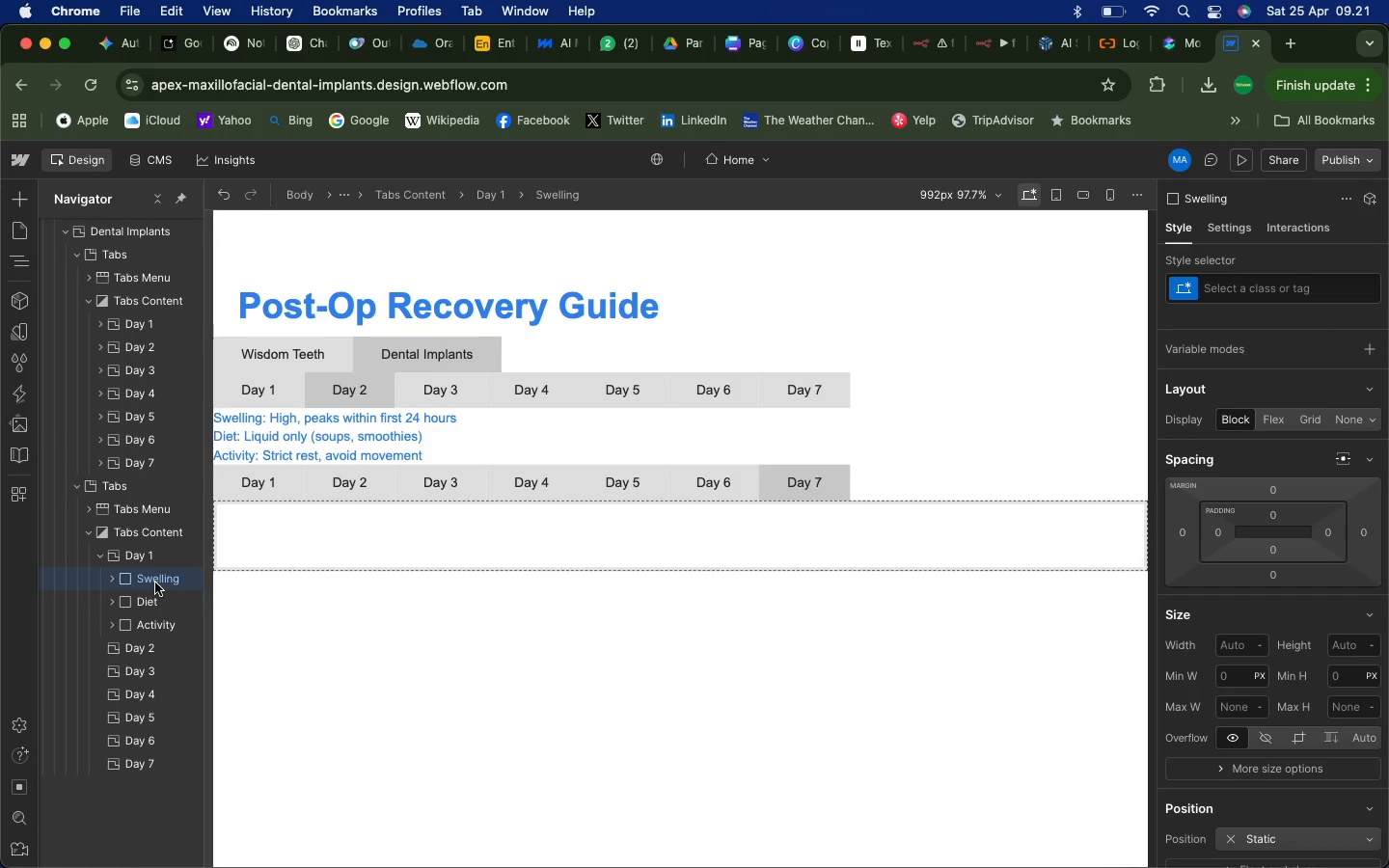 
right_click([155, 583])
 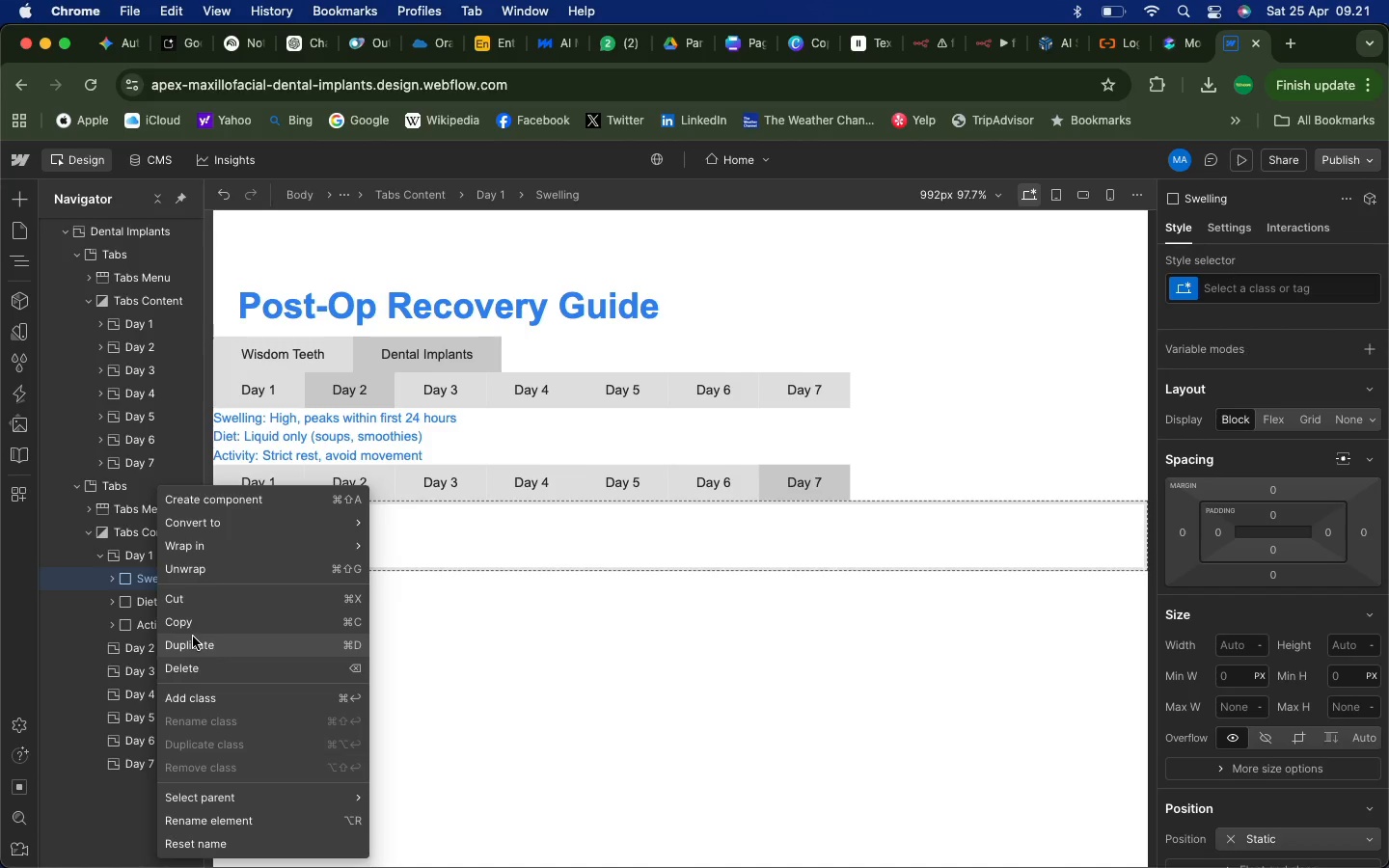 
left_click([193, 638])
 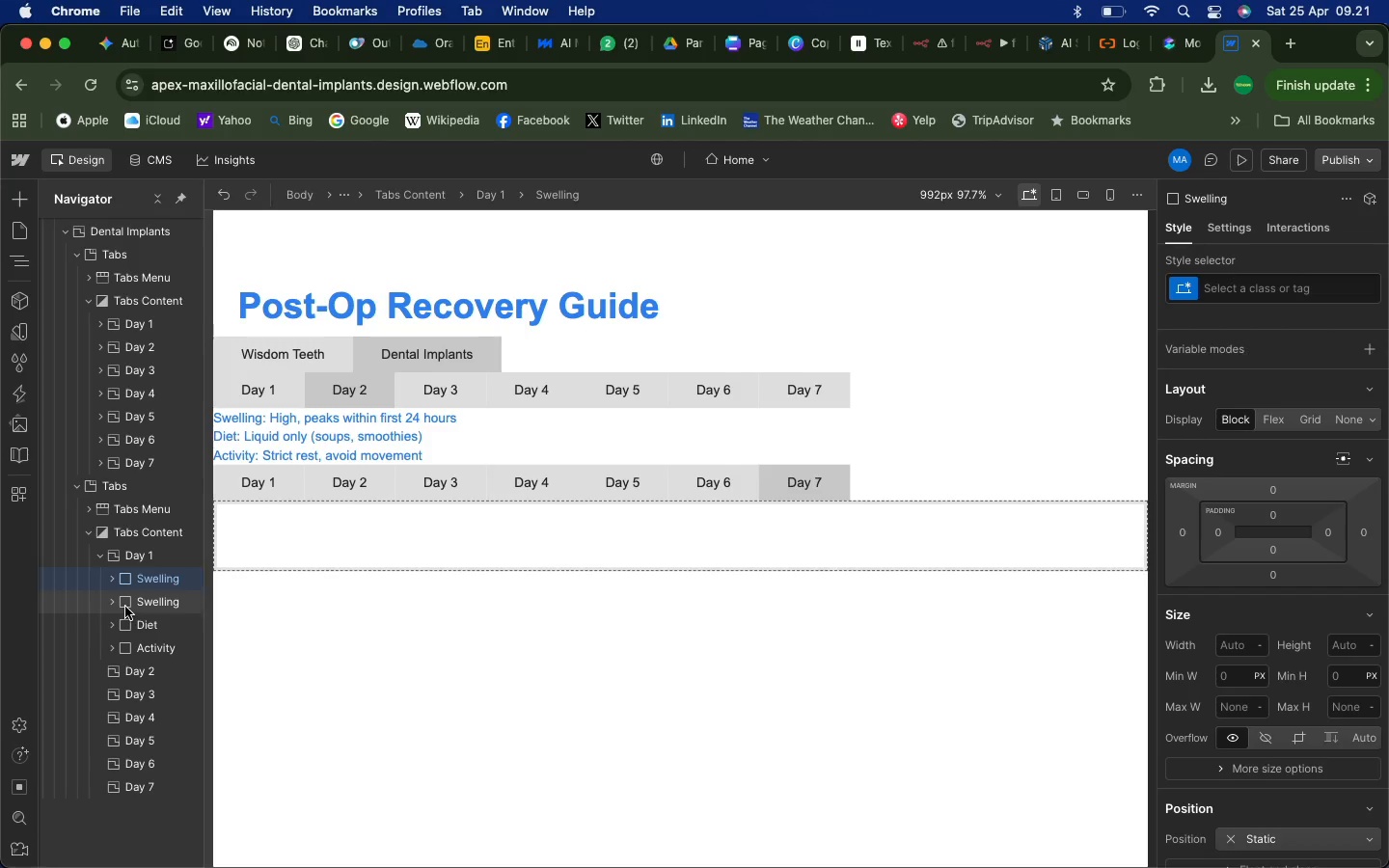 
left_click_drag(start_coordinate=[125, 605], to_coordinate=[129, 675])
 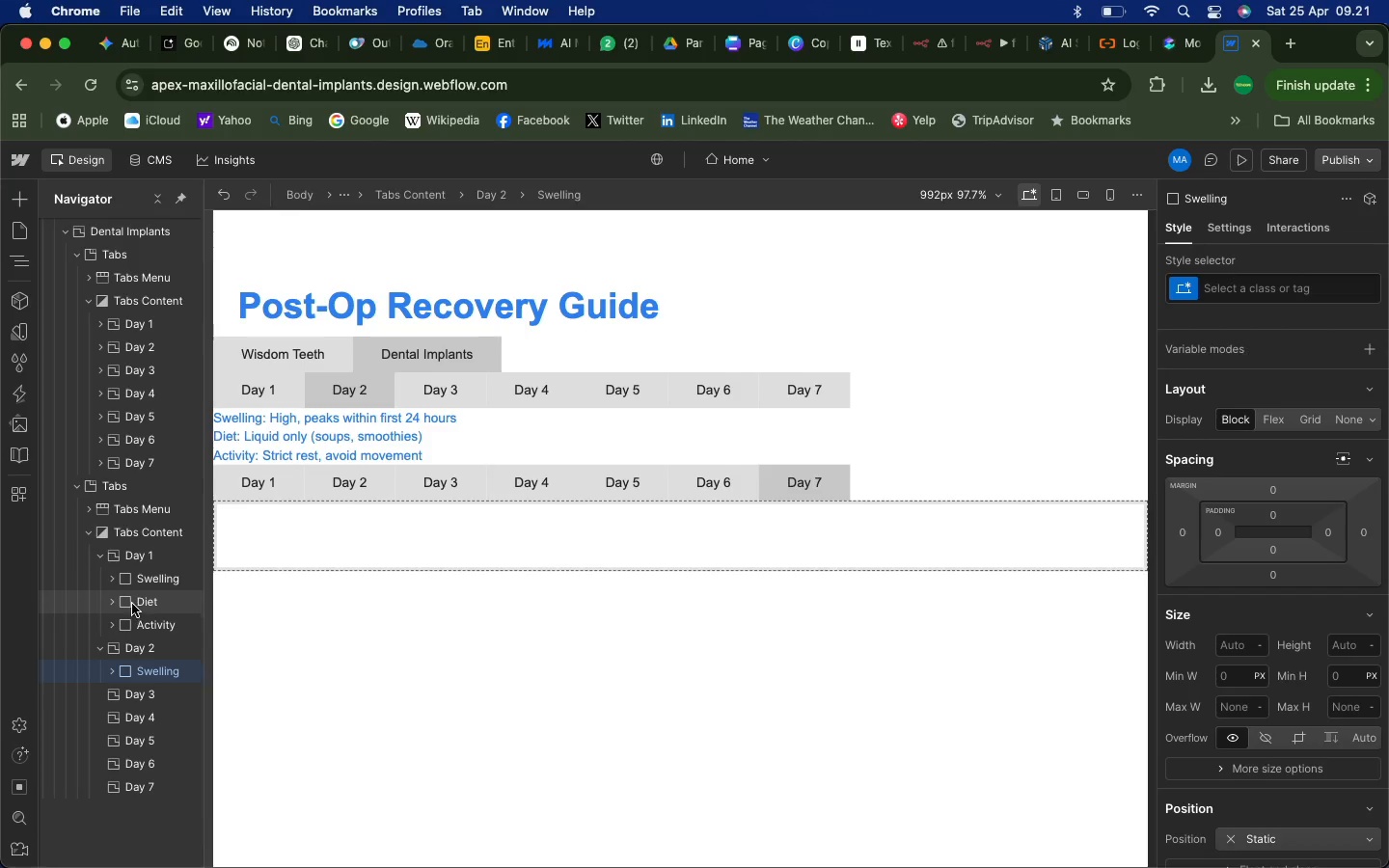 
left_click([151, 604])
 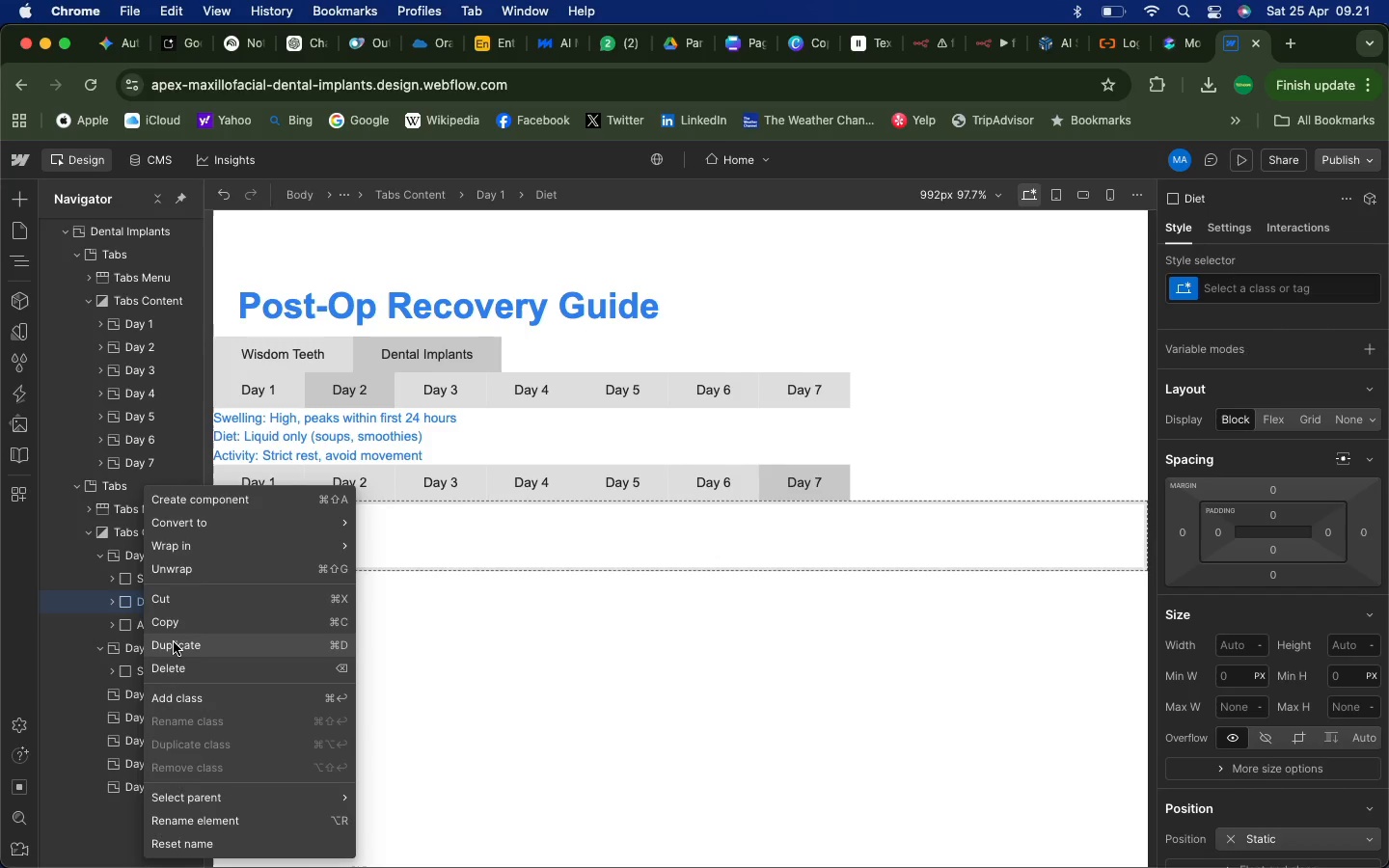 
left_click([174, 646])
 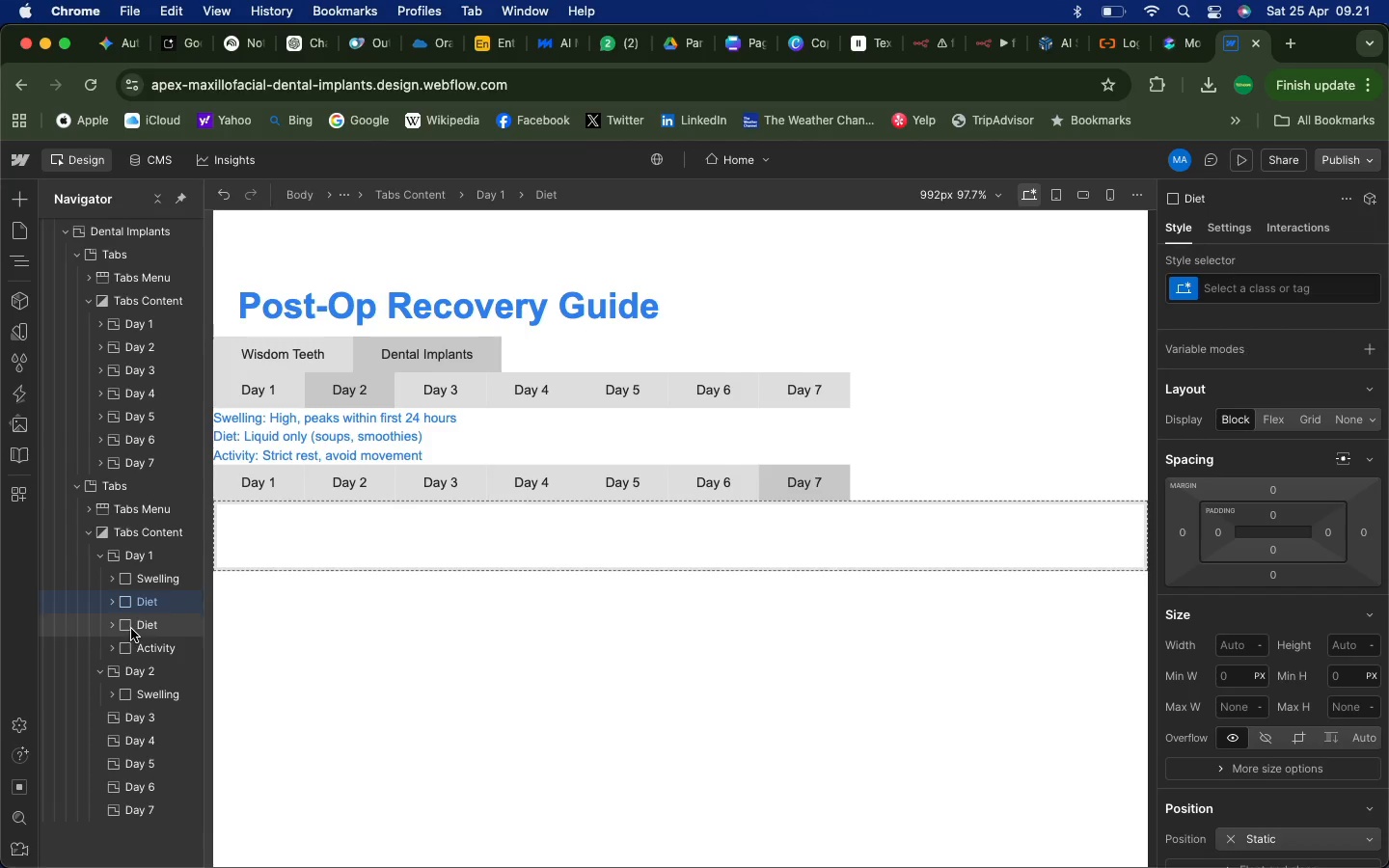 
left_click_drag(start_coordinate=[128, 627], to_coordinate=[133, 700])
 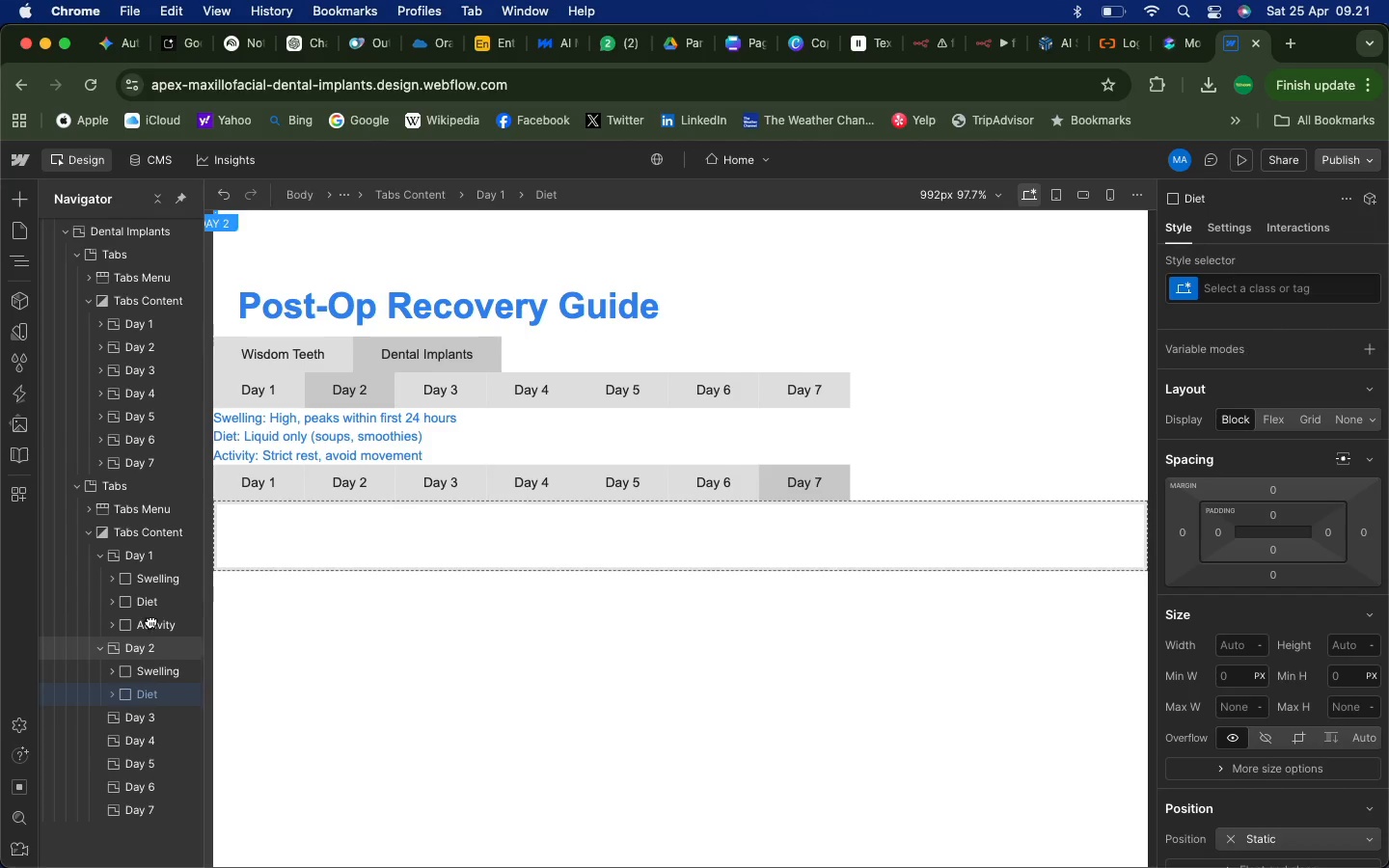 
wait(5.92)
 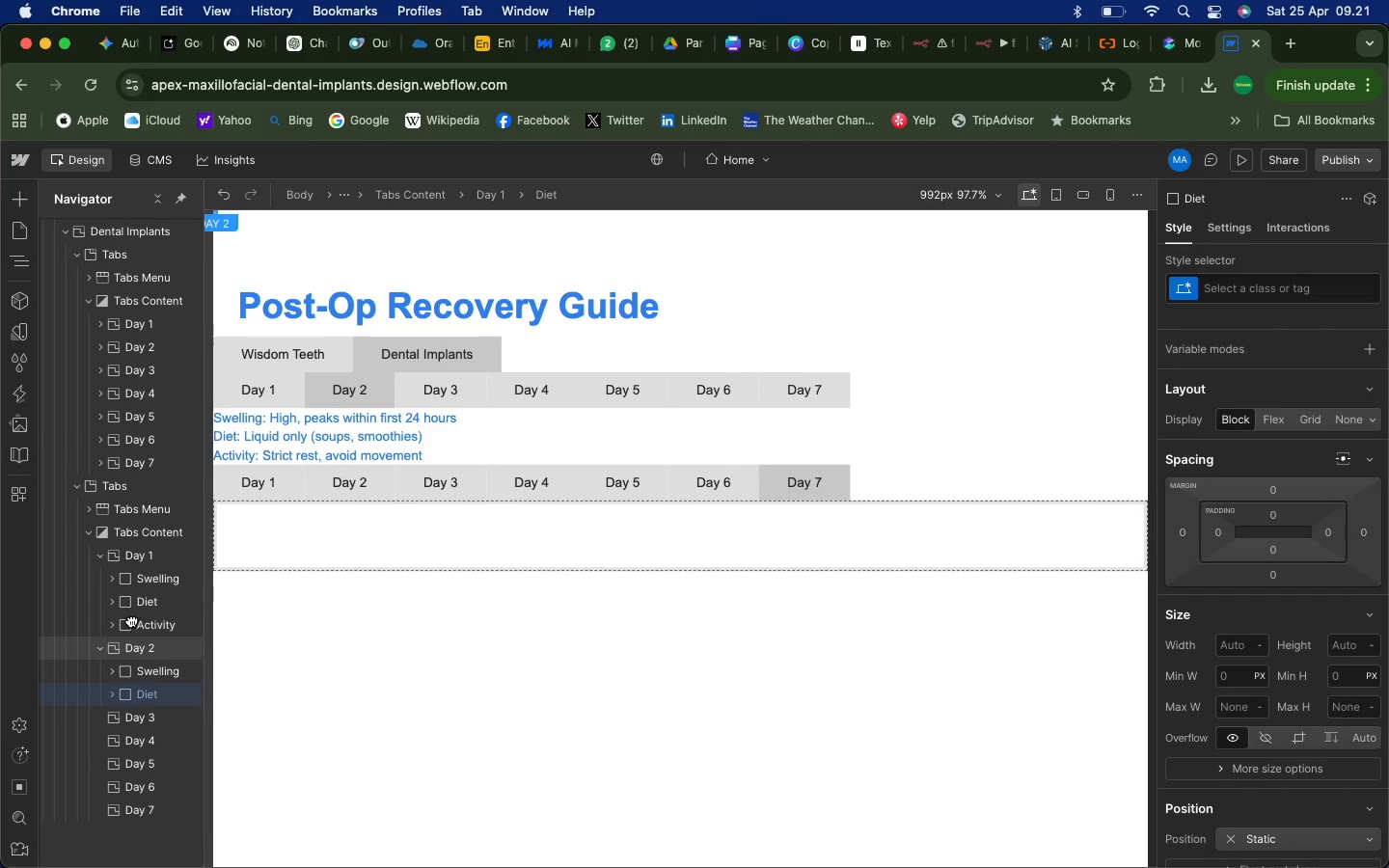 
left_click([150, 622])
 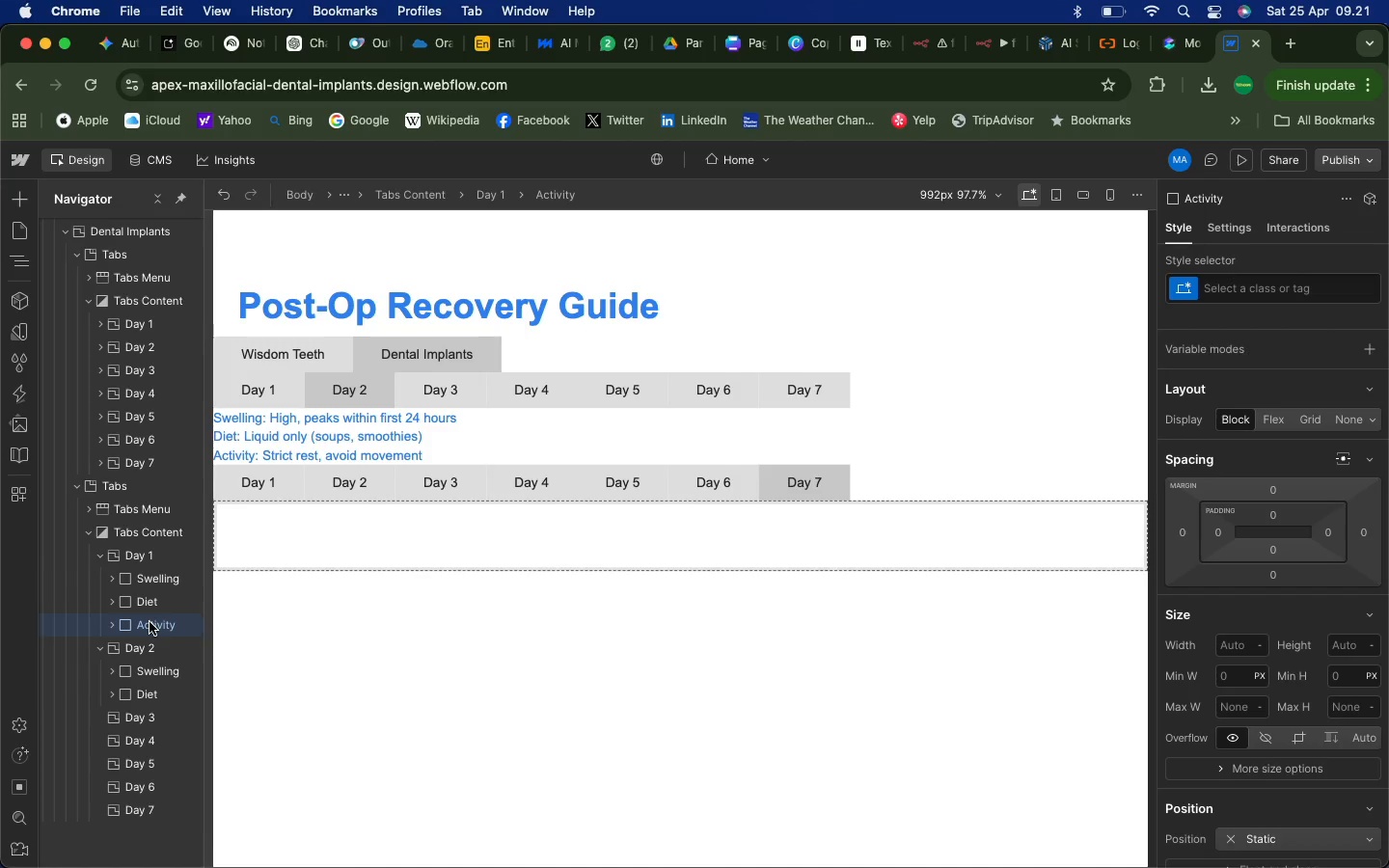 
right_click([150, 622])
 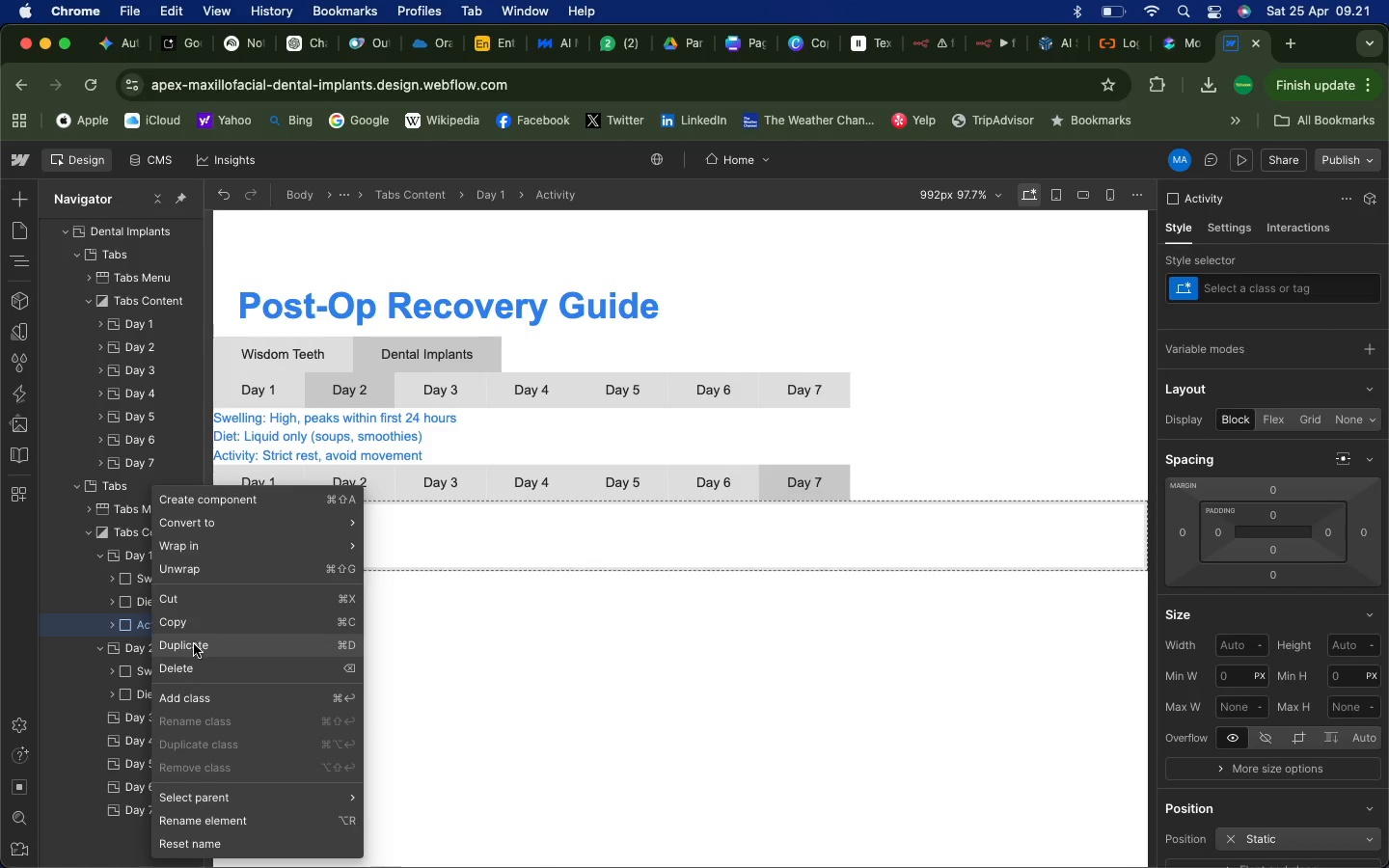 
left_click([193, 644])
 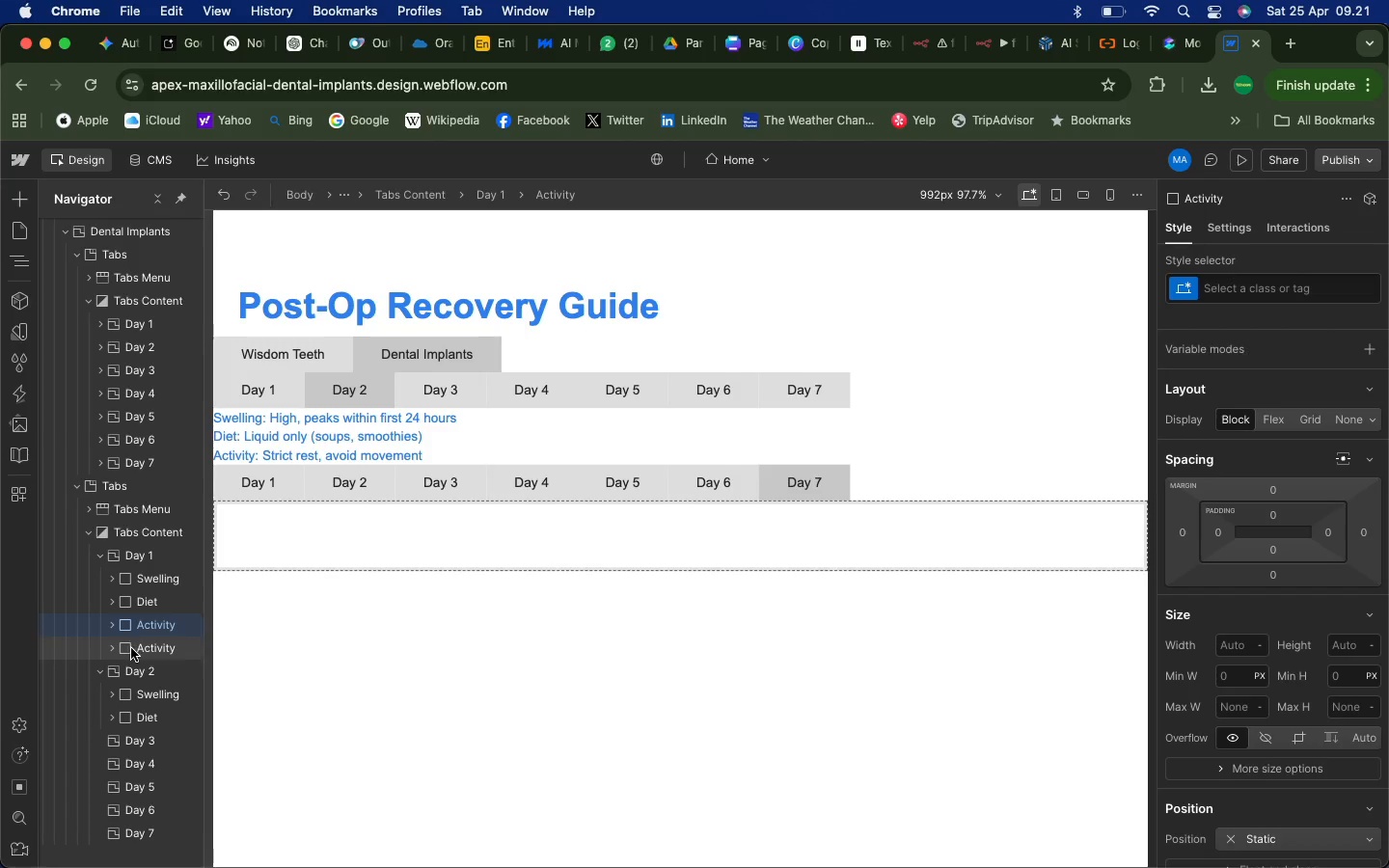 
left_click_drag(start_coordinate=[126, 648], to_coordinate=[133, 722])
 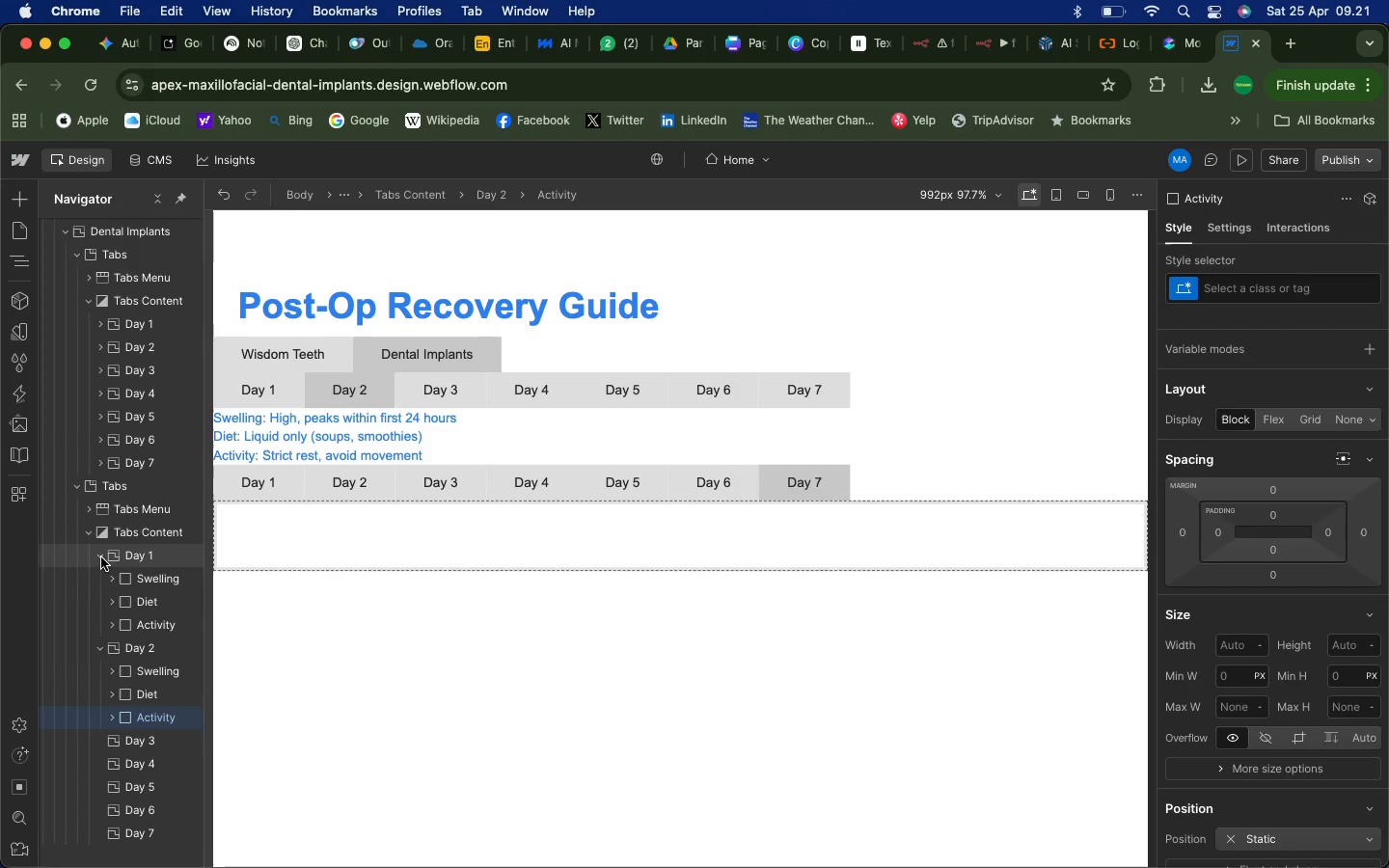 
left_click([101, 557])
 